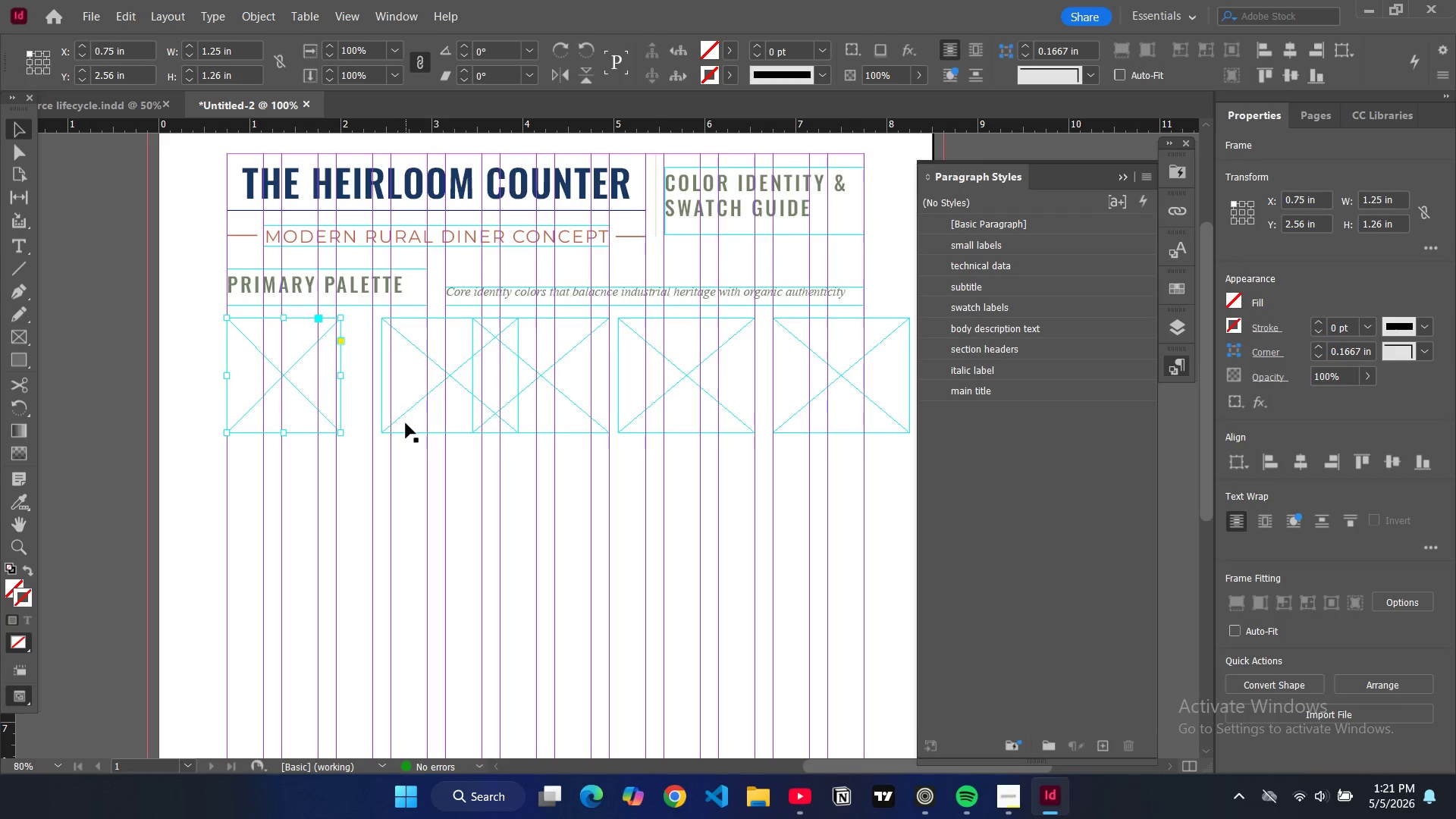 
left_click([408, 431])
 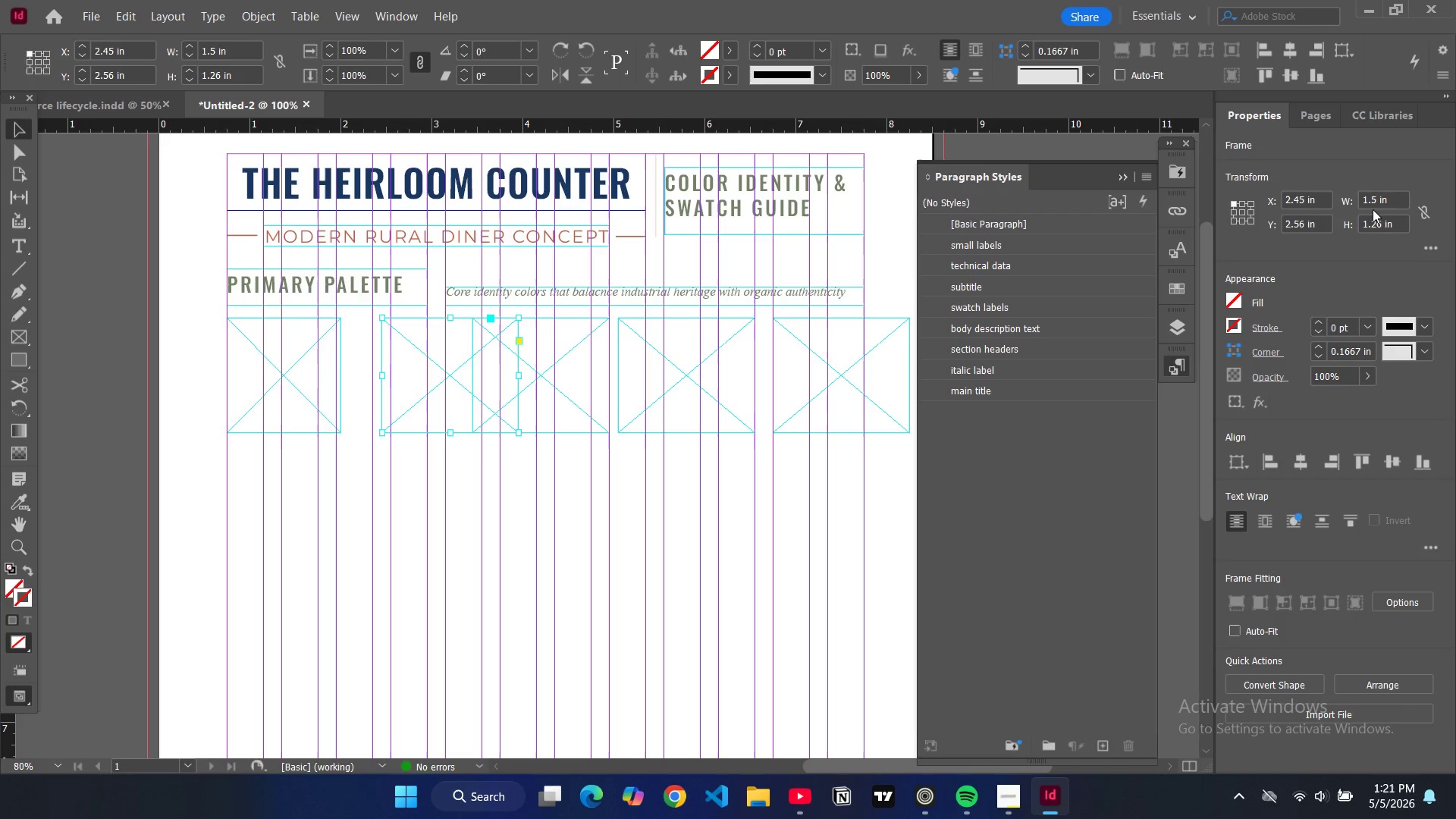 
double_click([1372, 202])
 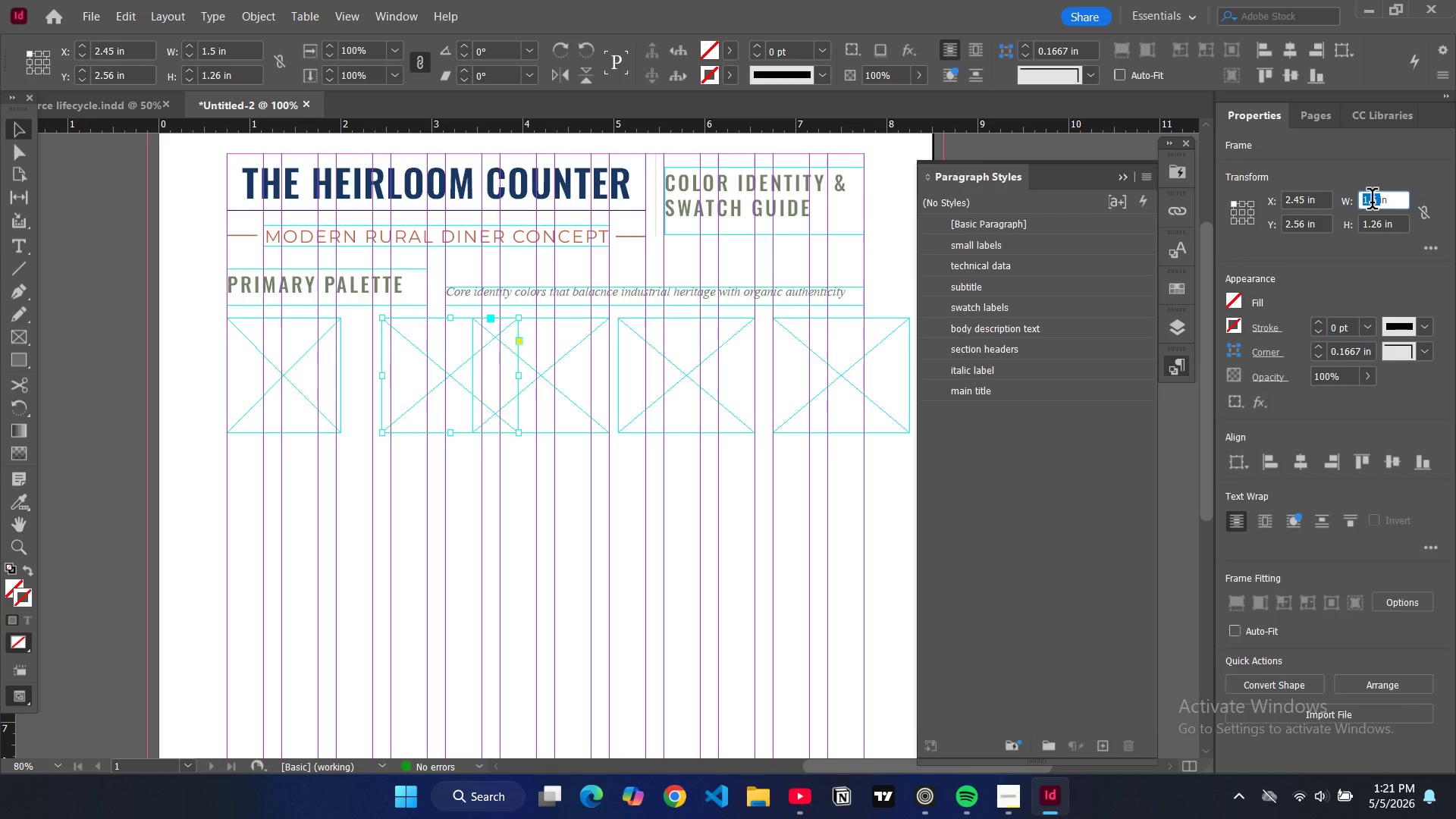 
type(1.25)
 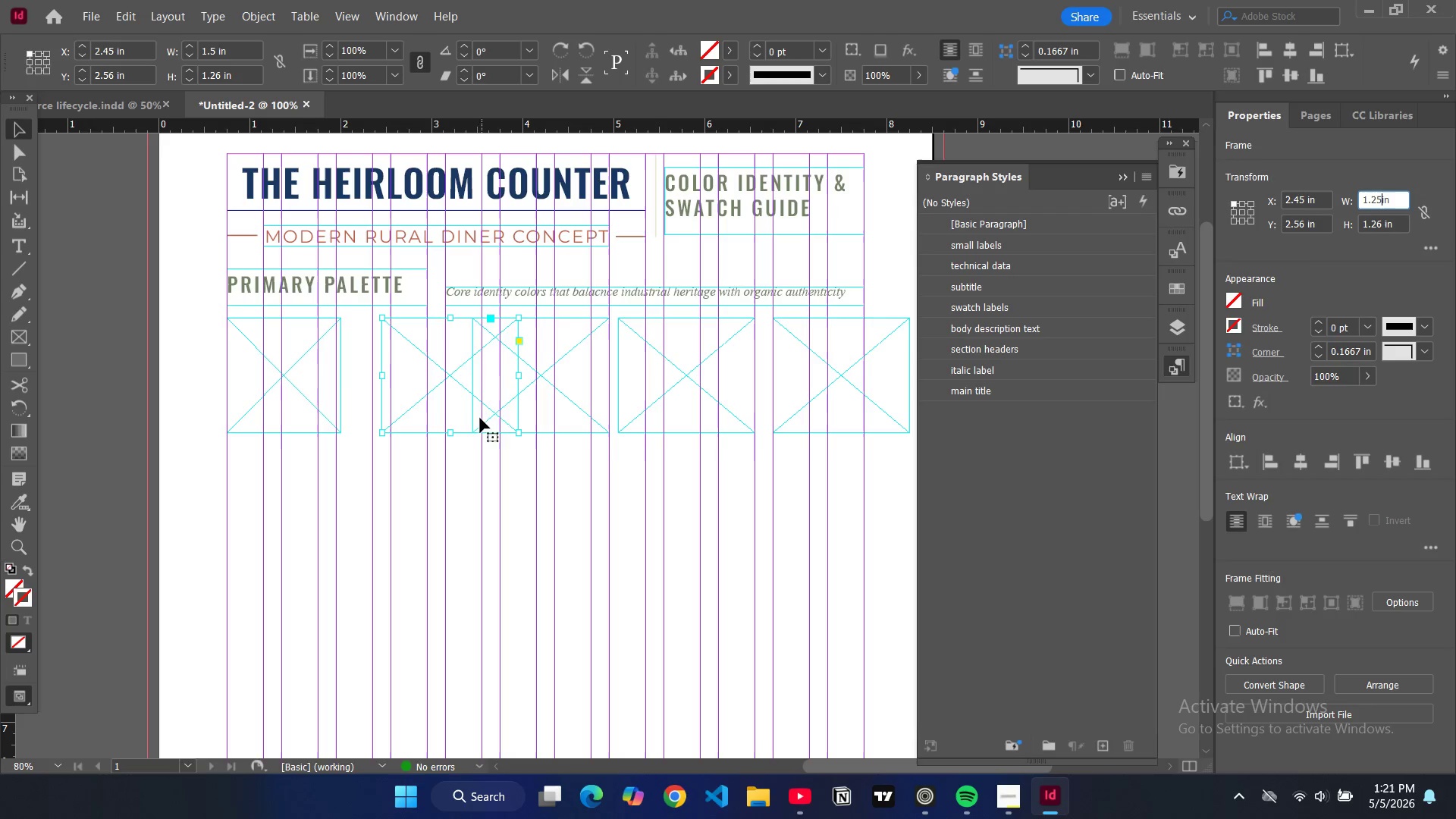 
left_click_drag(start_coordinate=[450, 390], to_coordinate=[441, 390])
 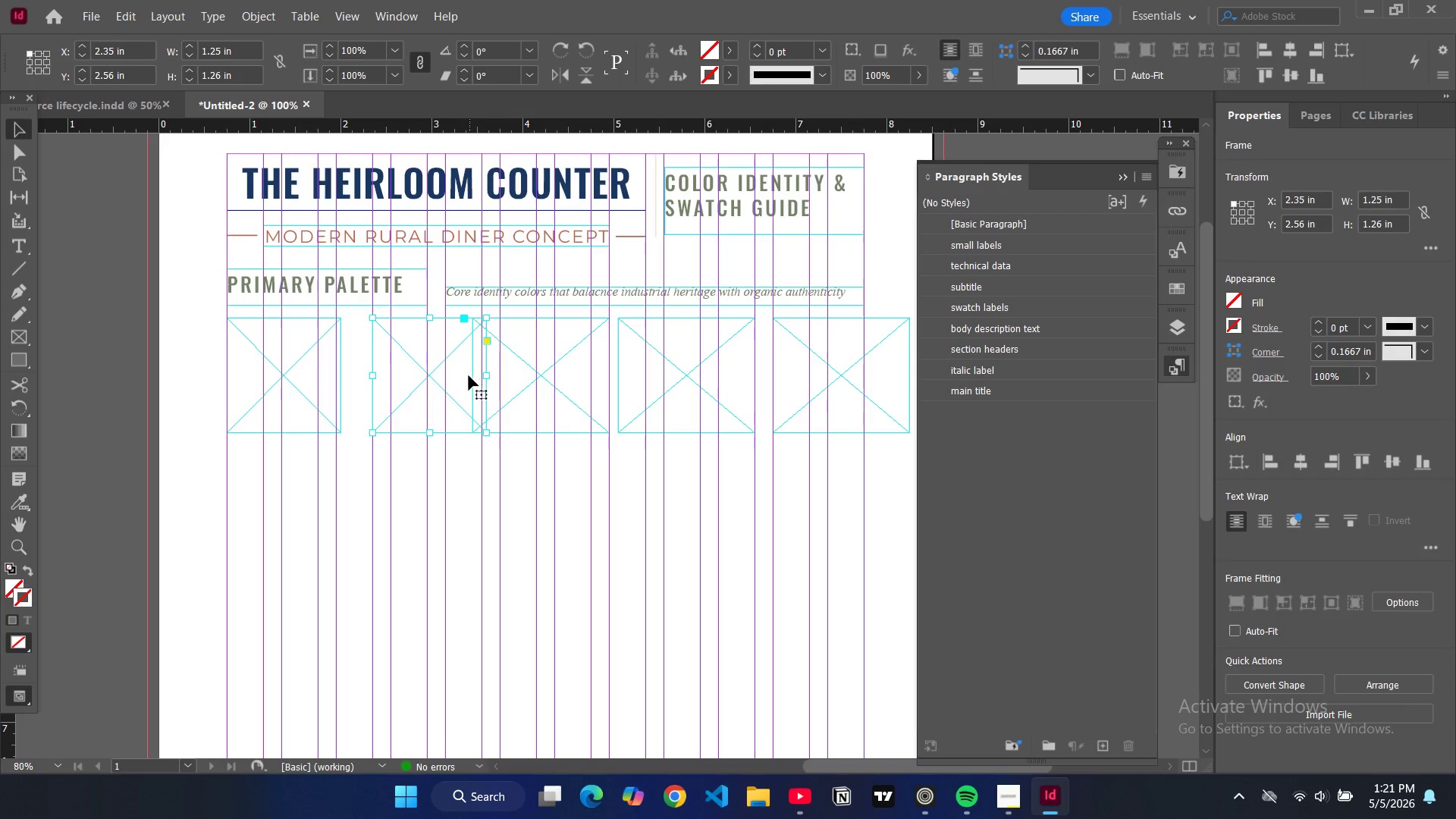 
left_click([548, 431])
 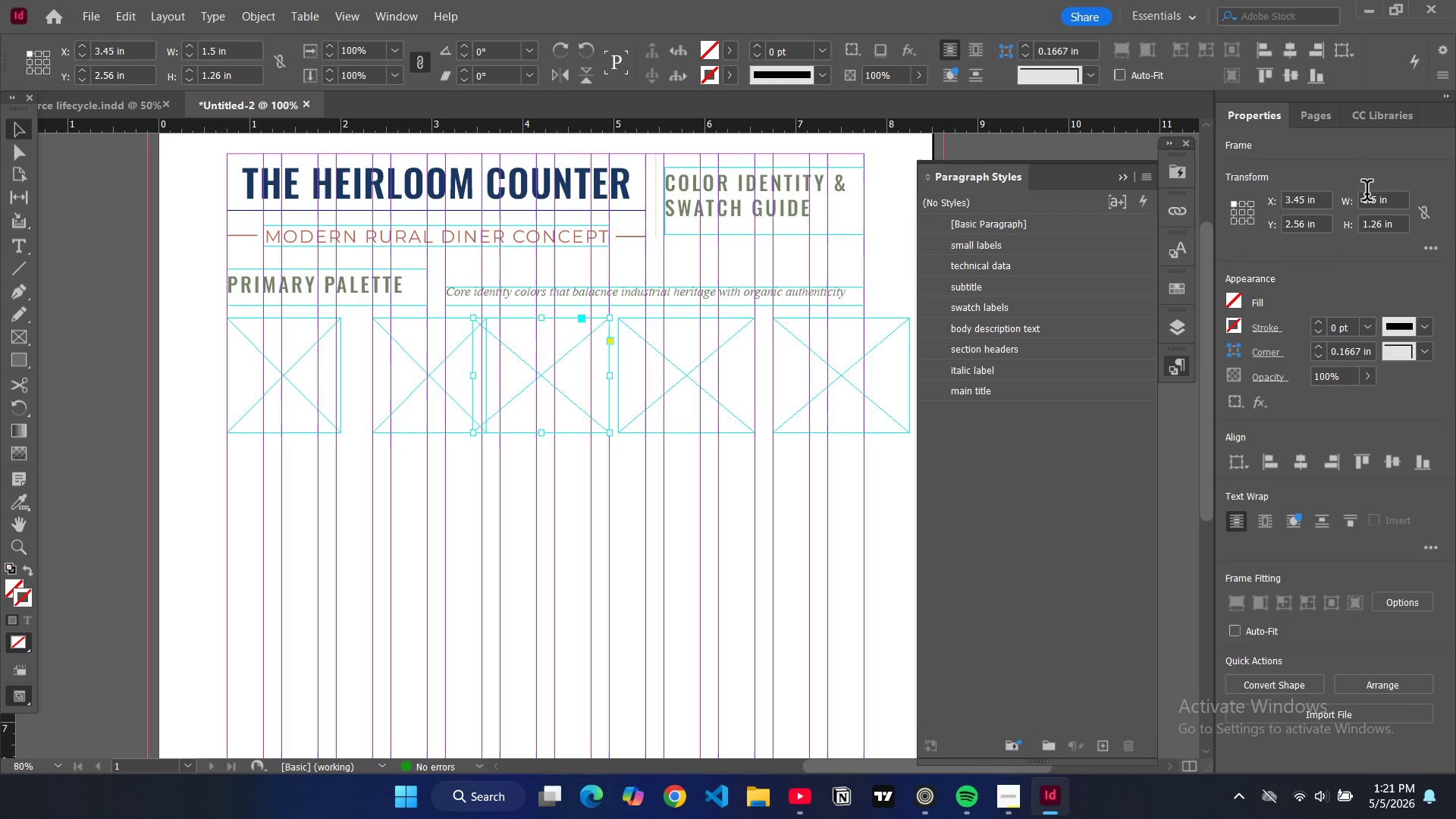 
double_click([1373, 196])
 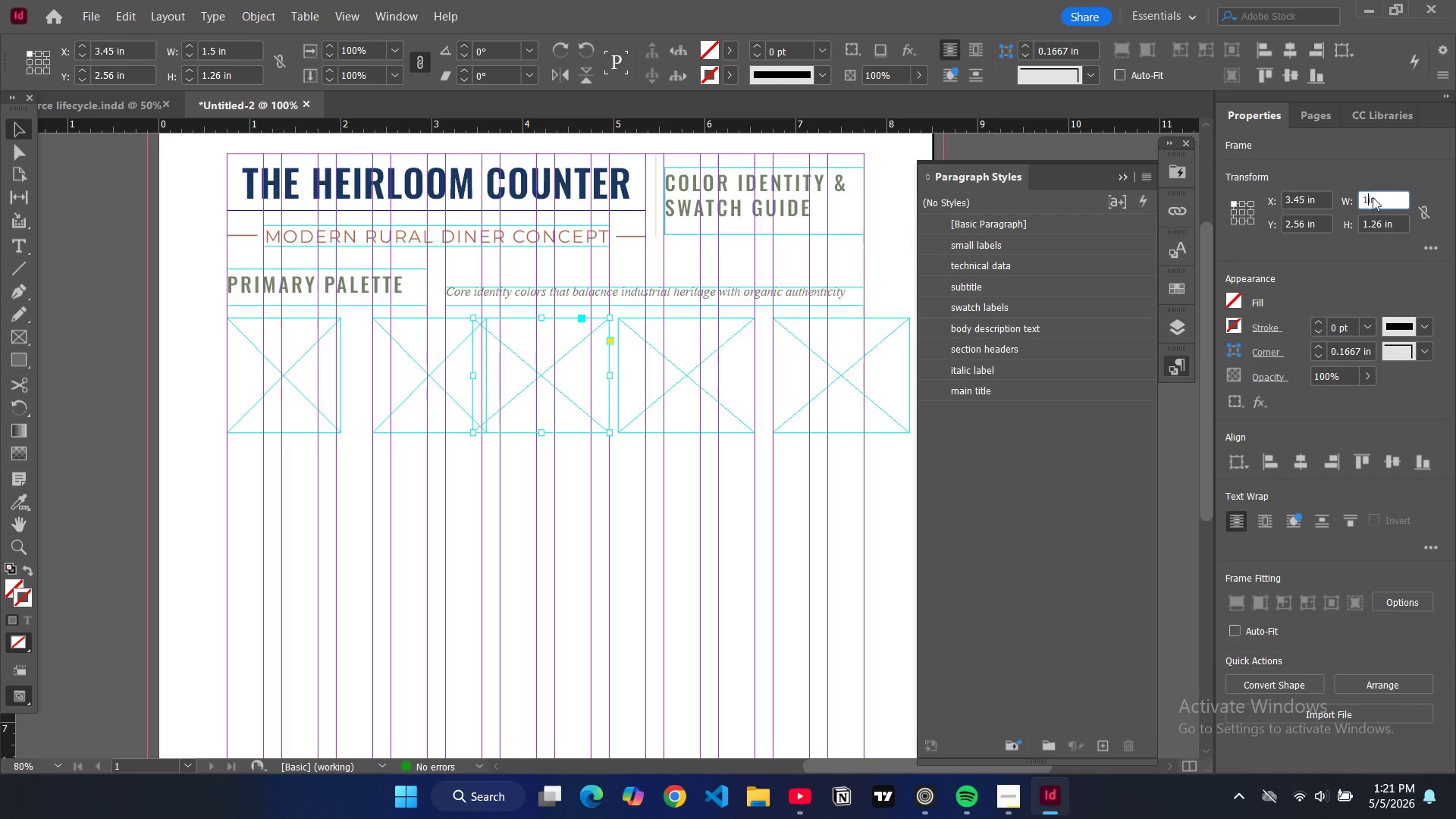 
type(1.25)
 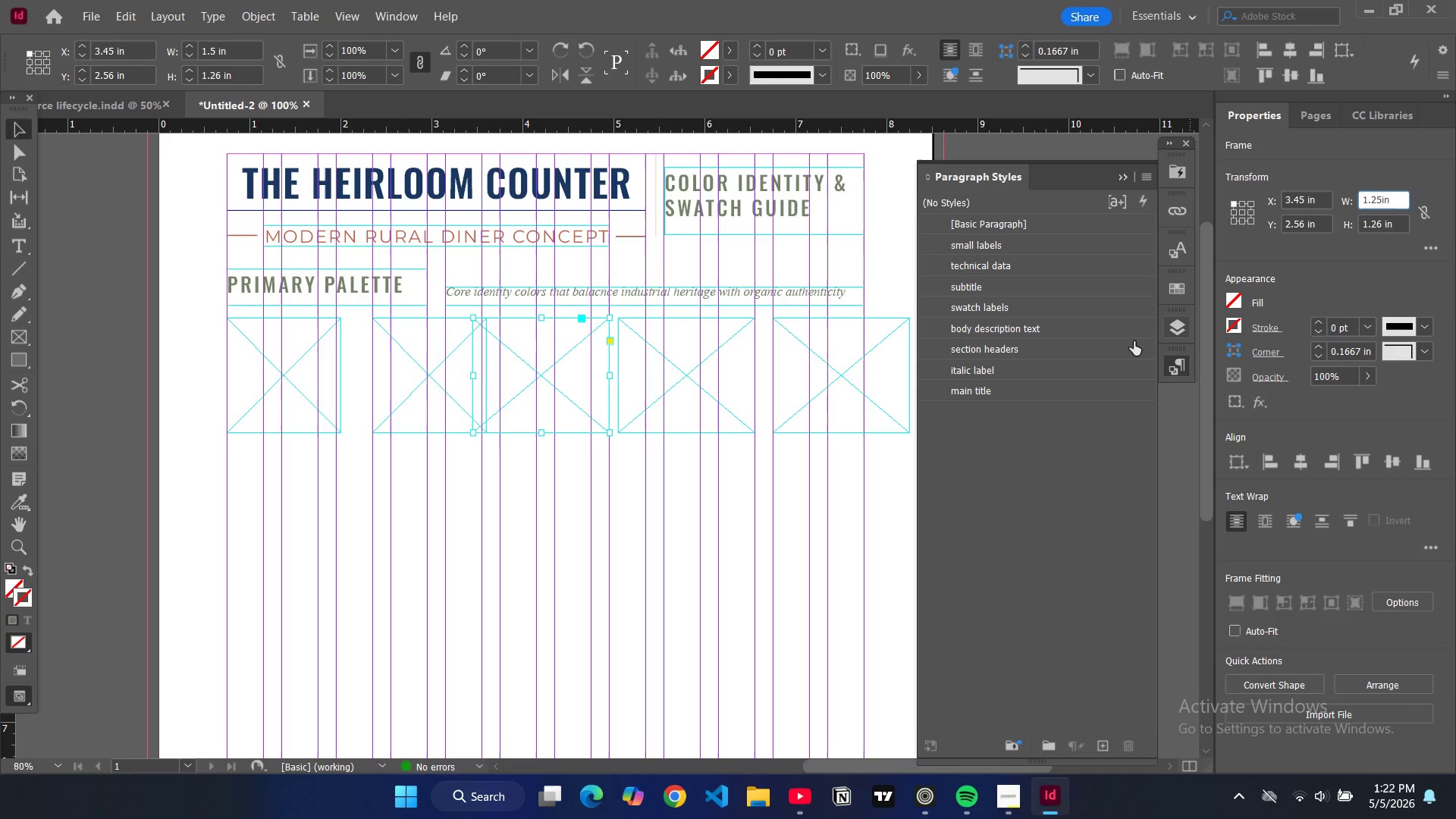 
key(Enter)
 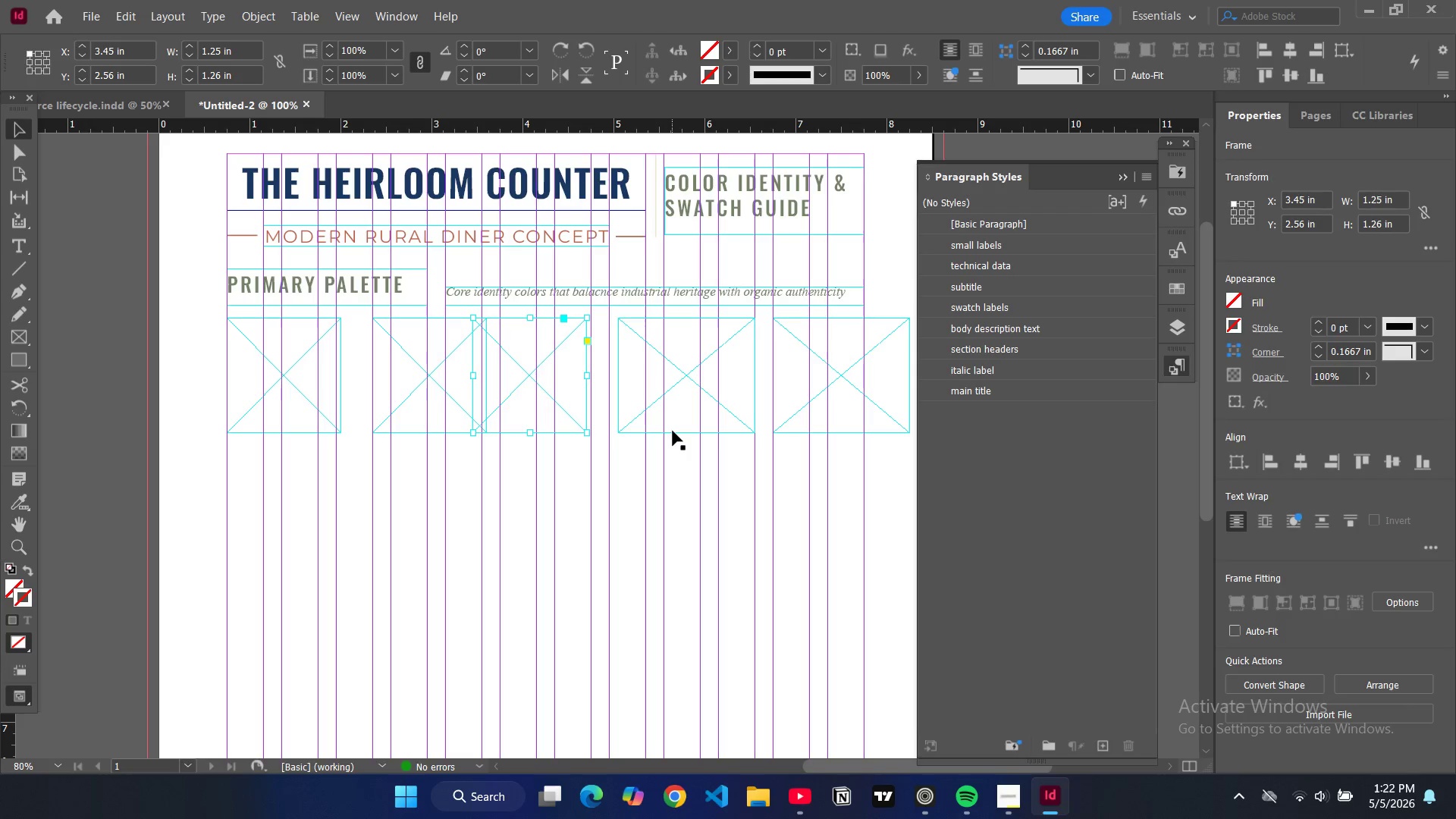 
left_click([678, 434])
 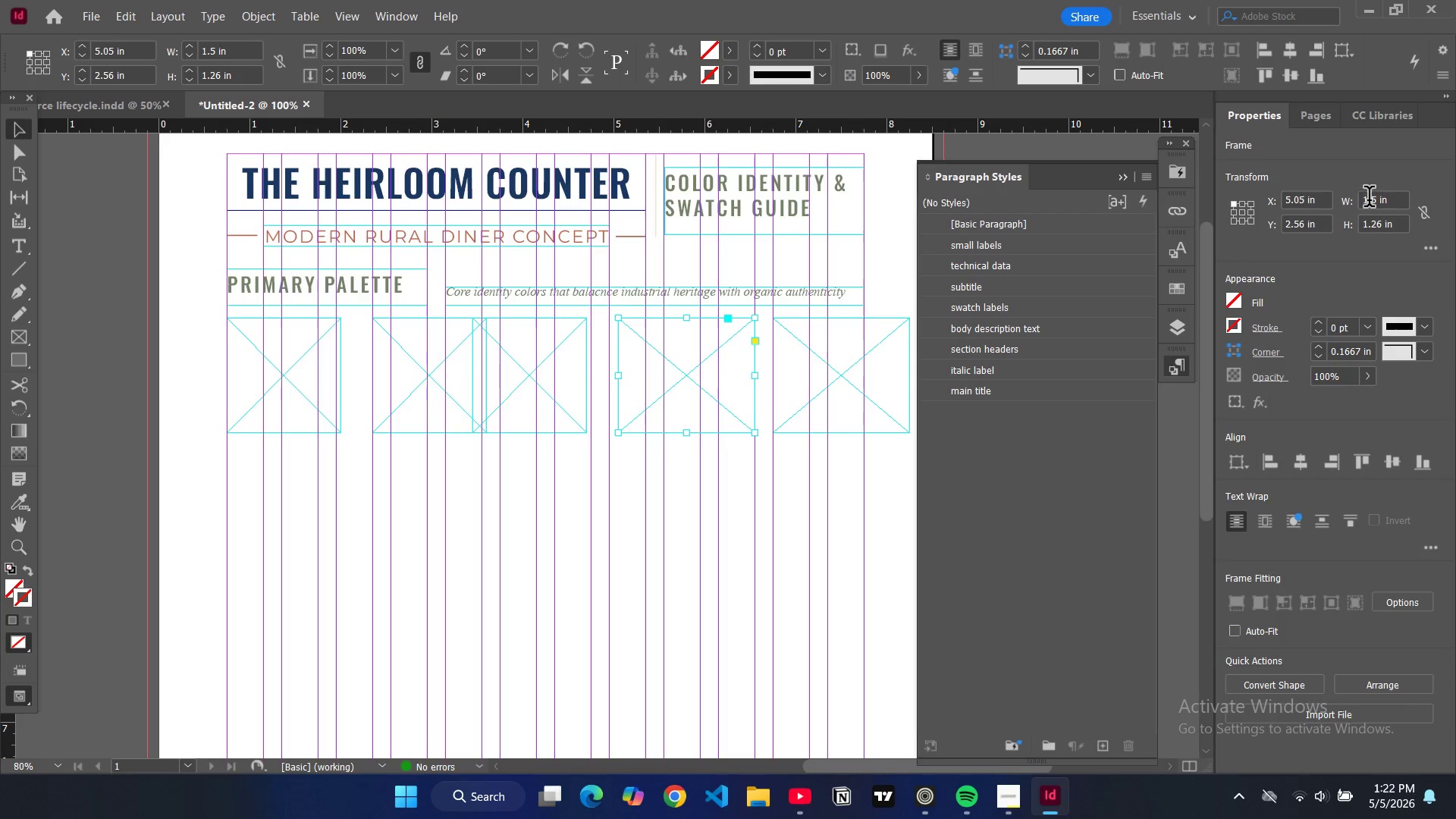 
double_click([1369, 199])
 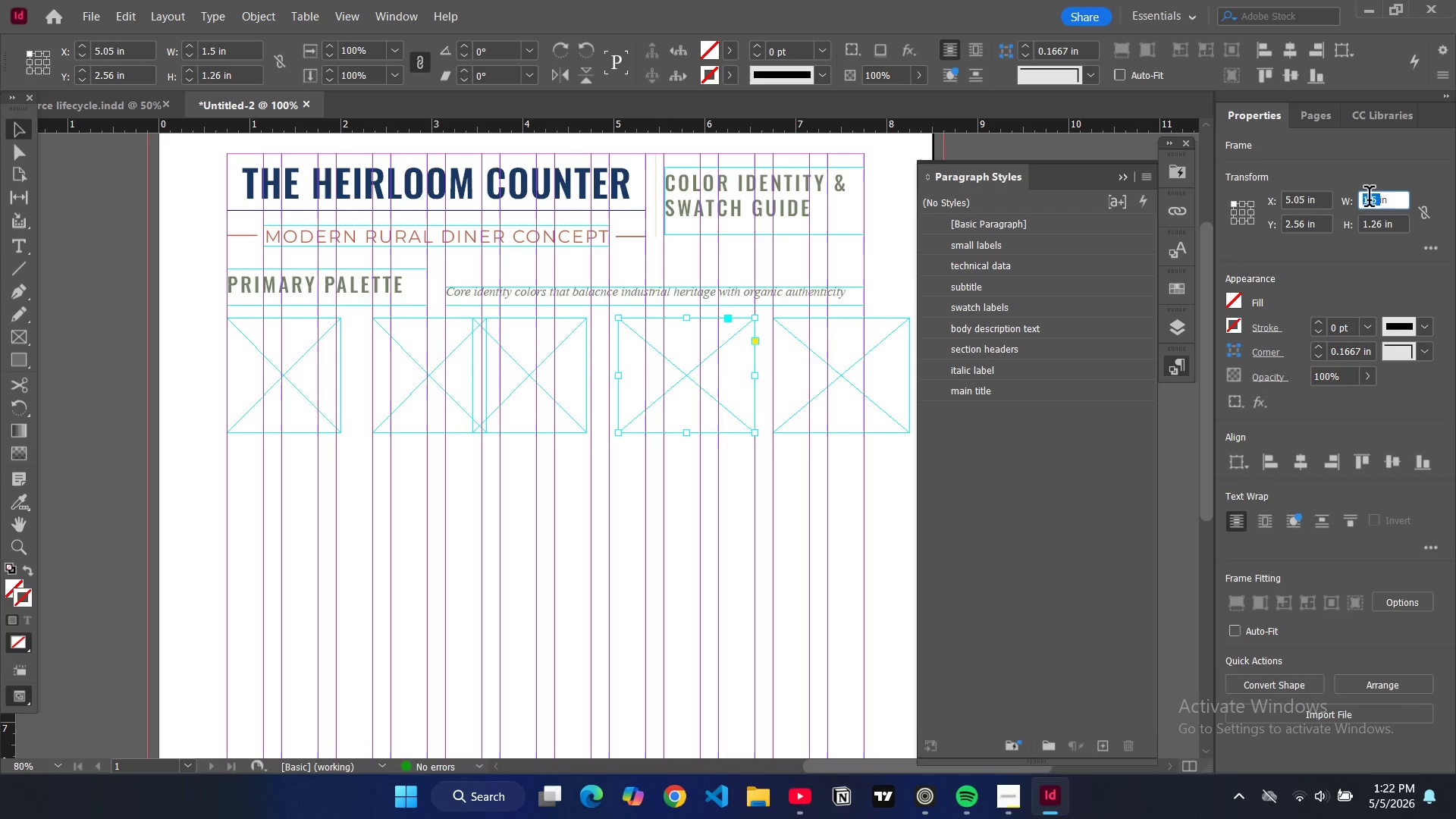 
type(1.25)
 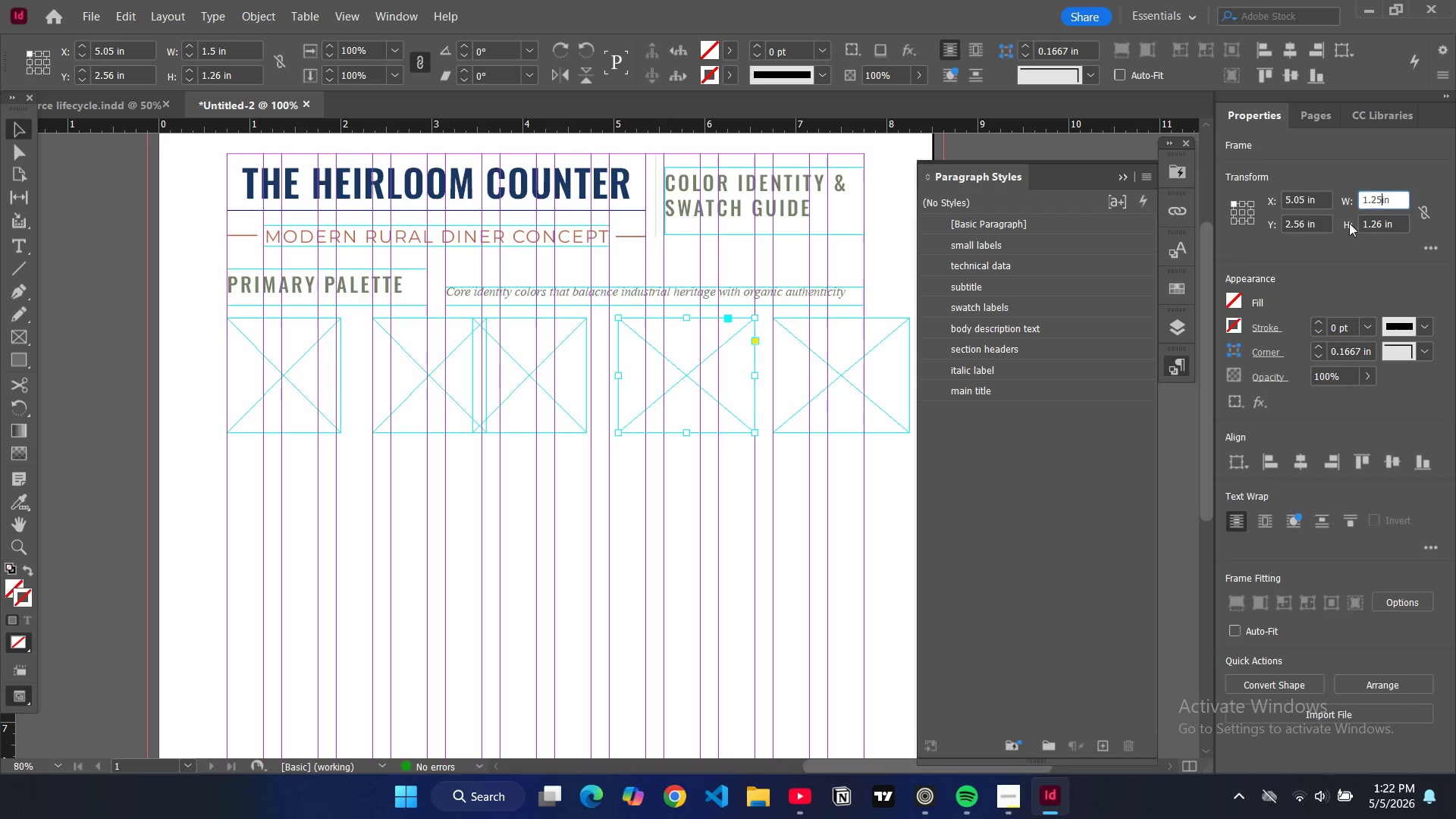 
key(Enter)
 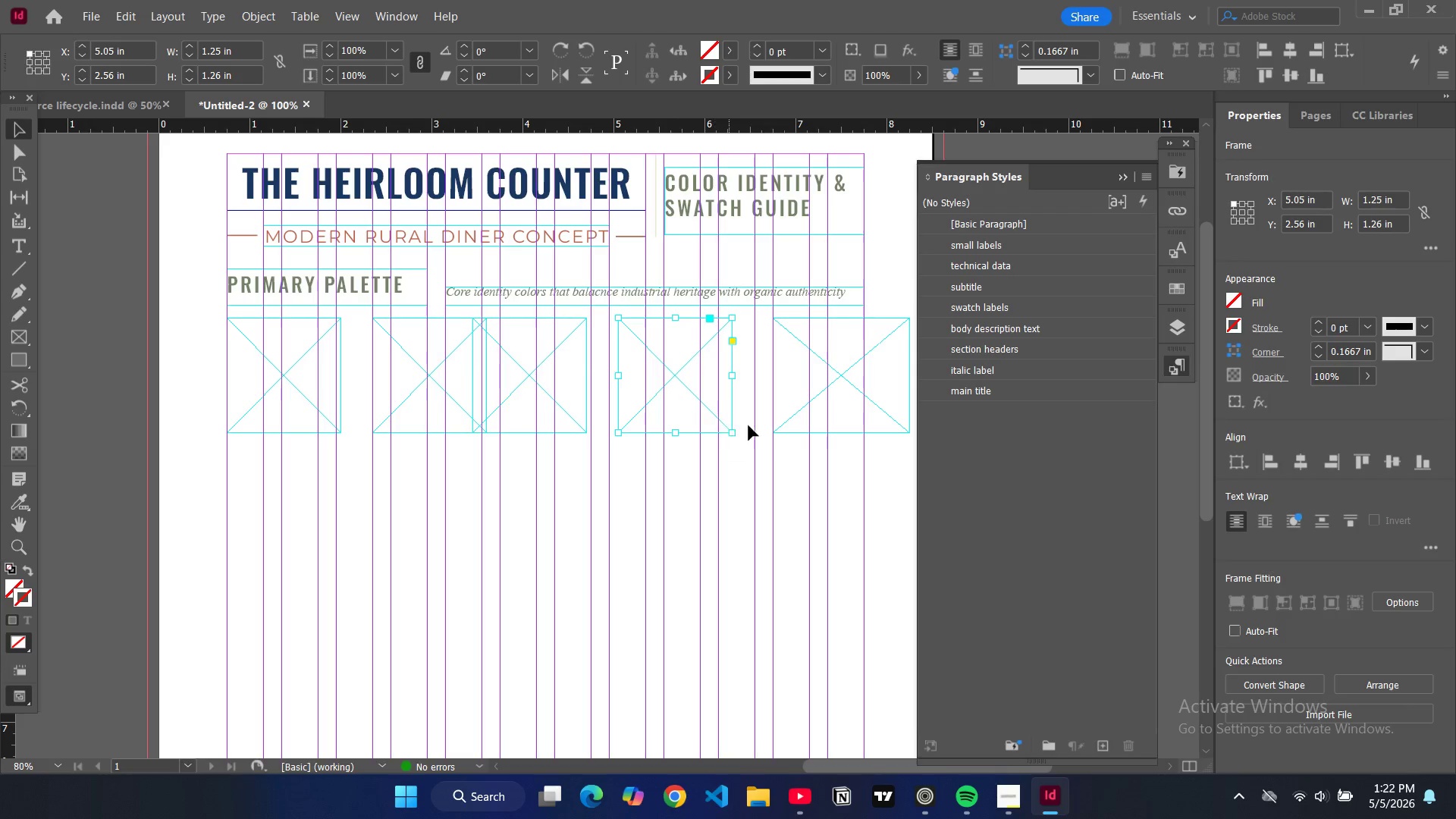 
left_click([795, 435])
 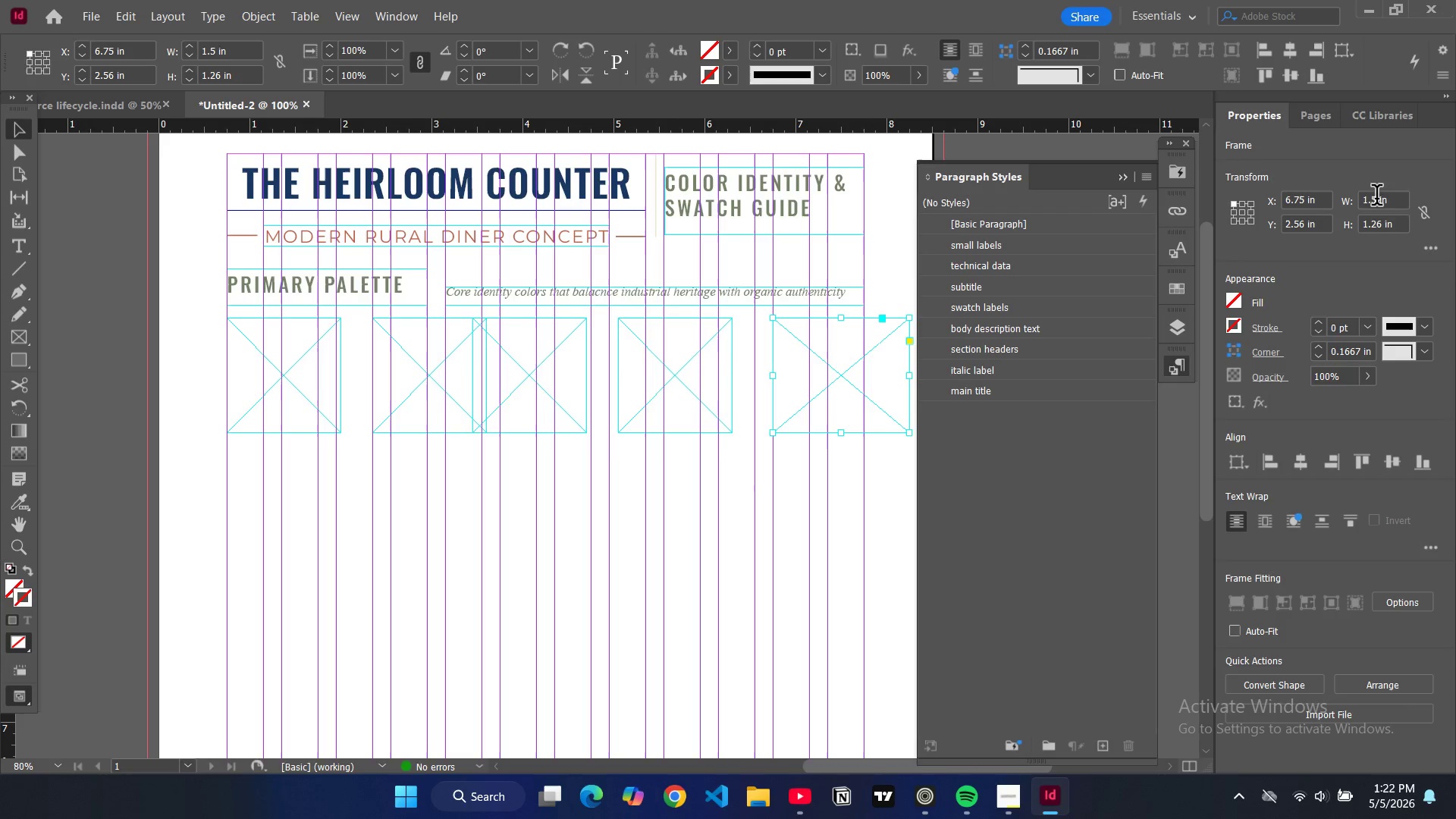 
double_click([1376, 198])
 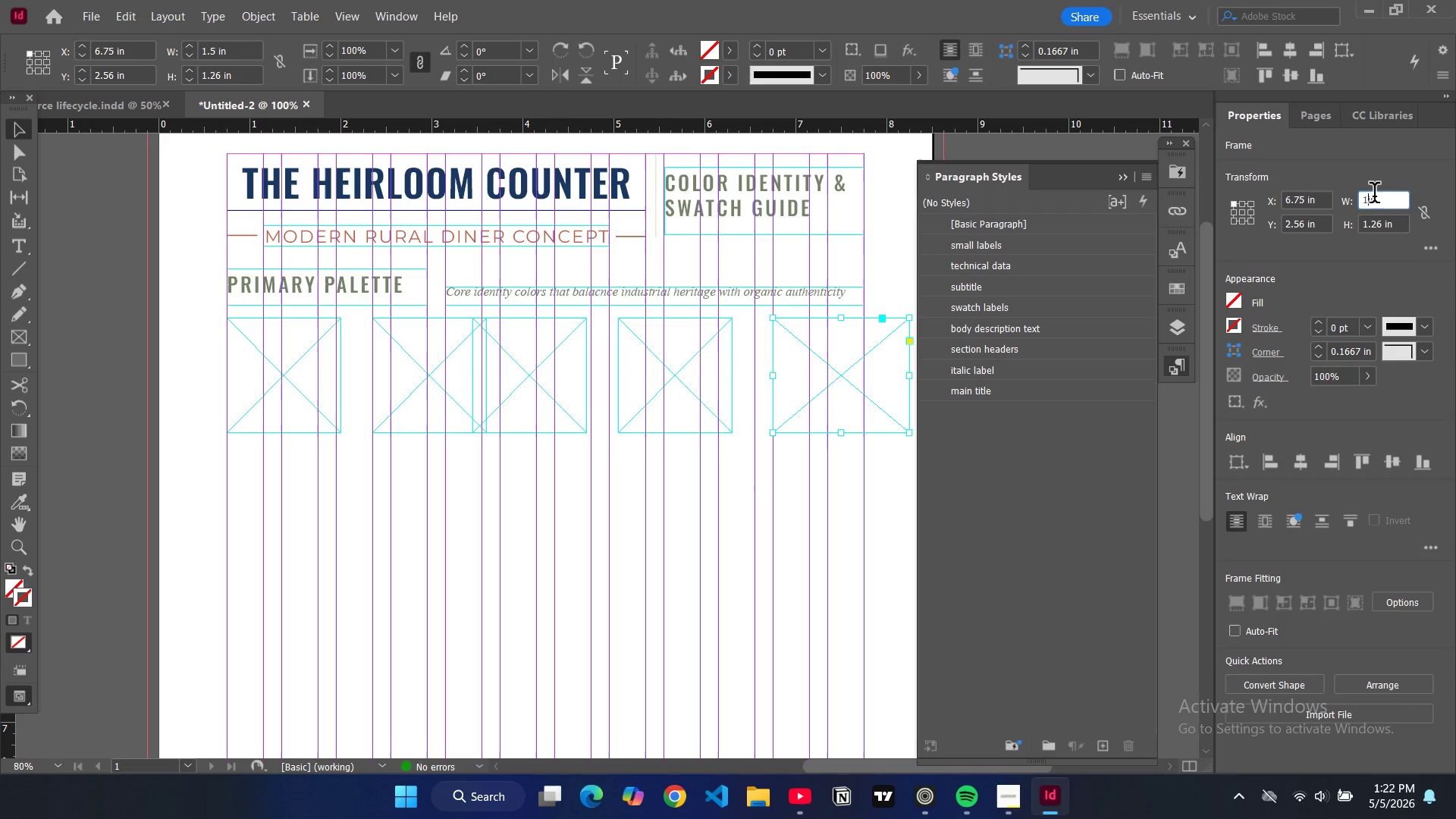 
type(1.25)
 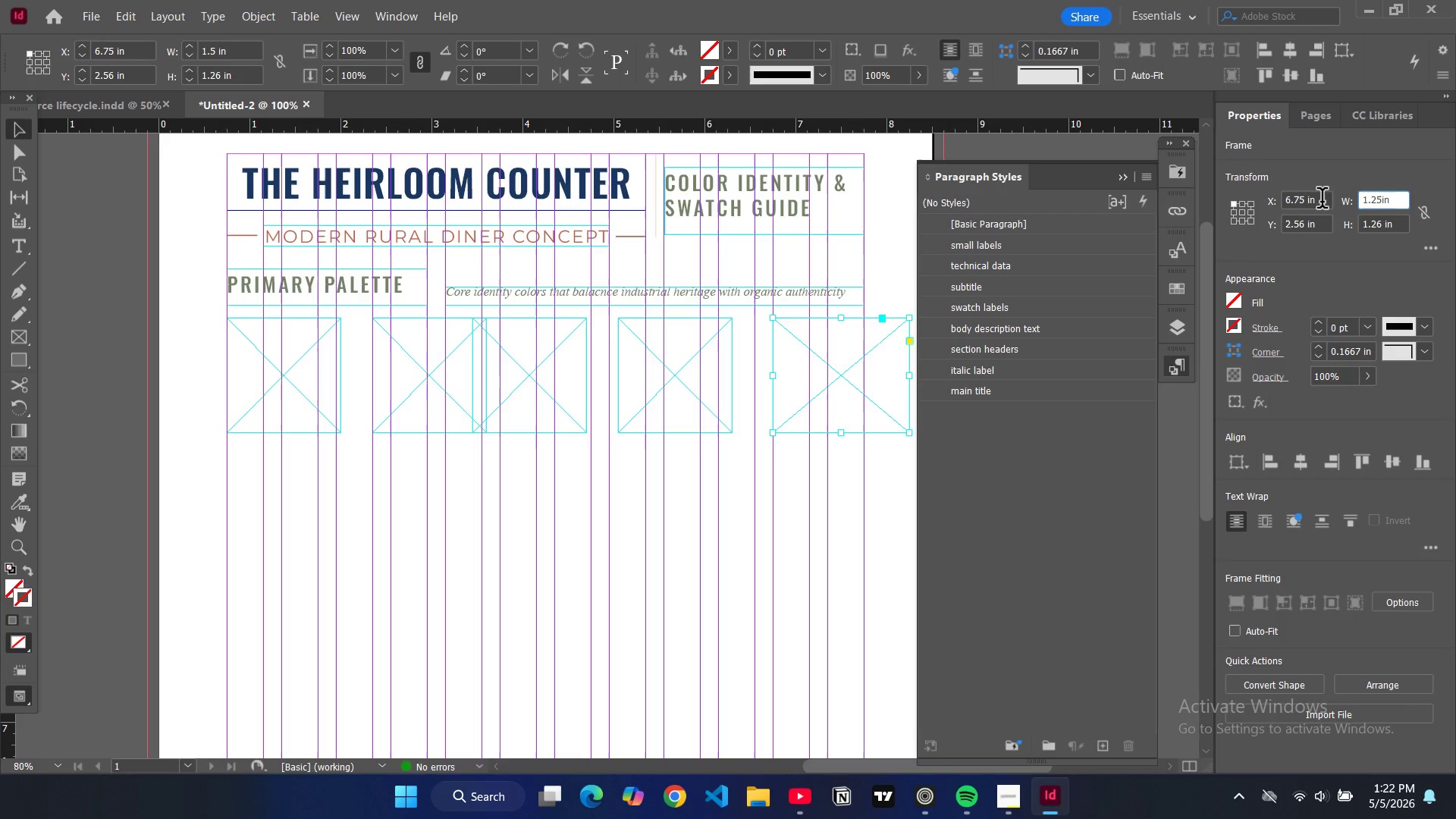 
key(Enter)
 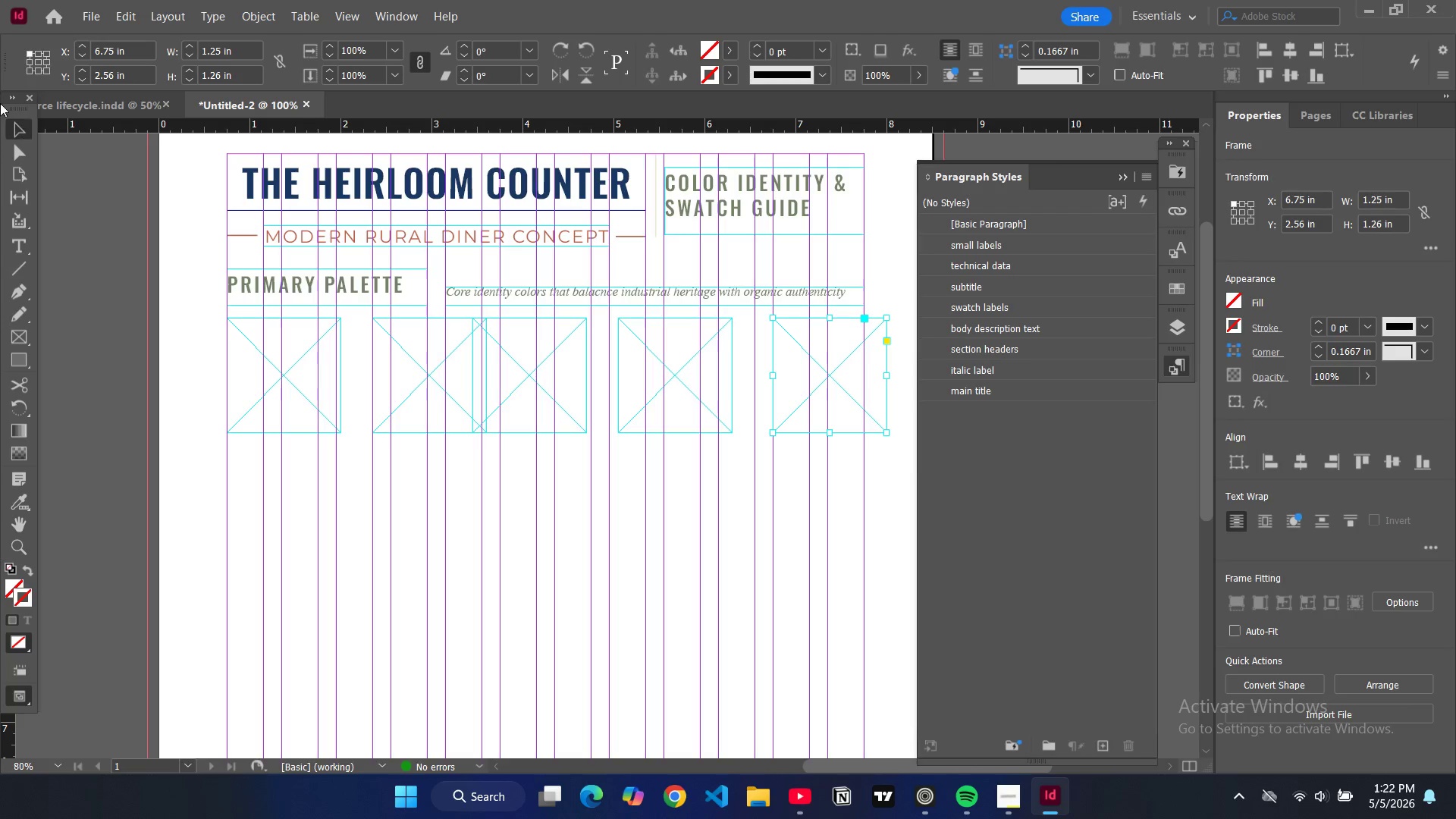 
wait(45.19)
 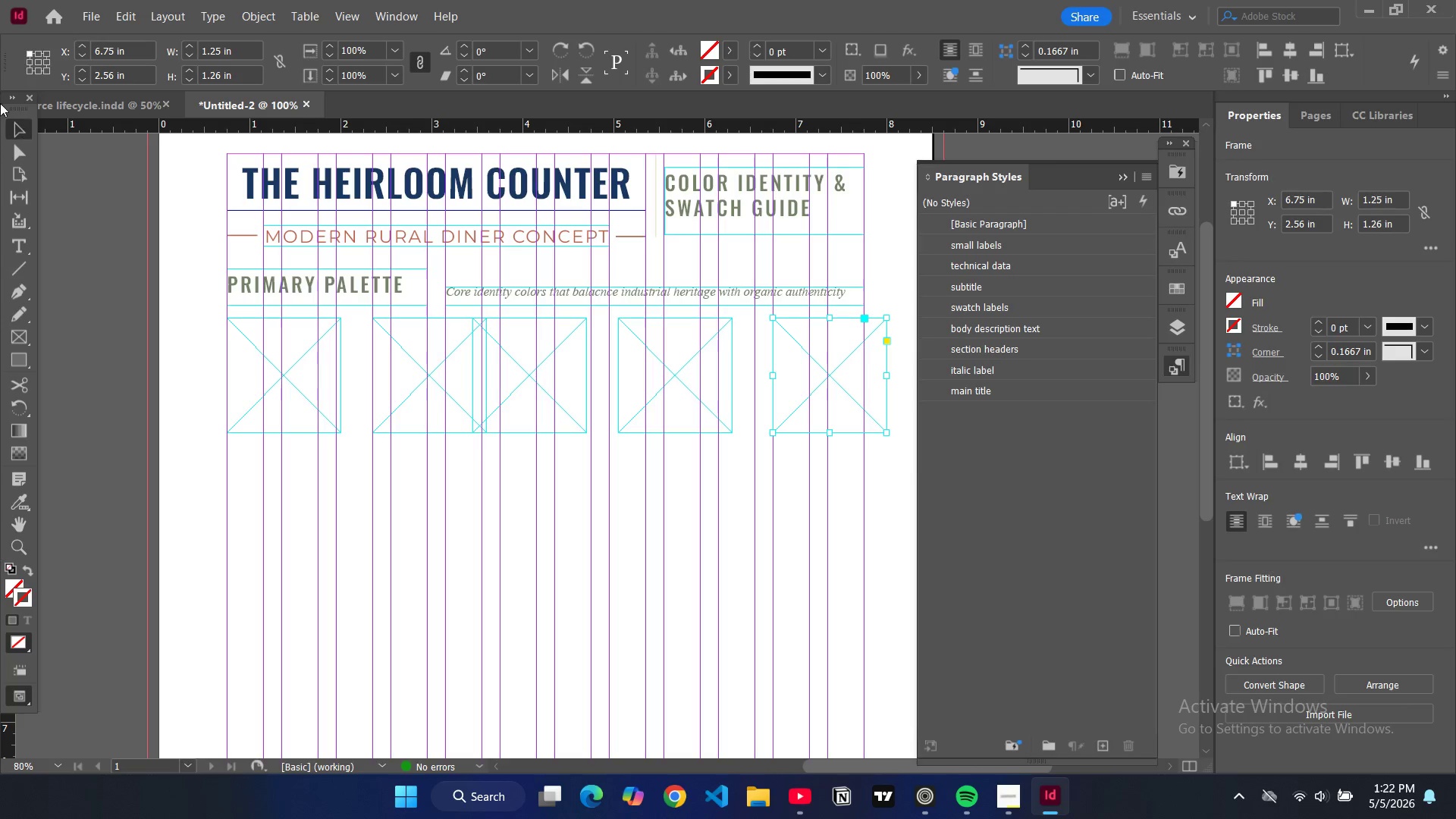 
left_click([515, 321])
 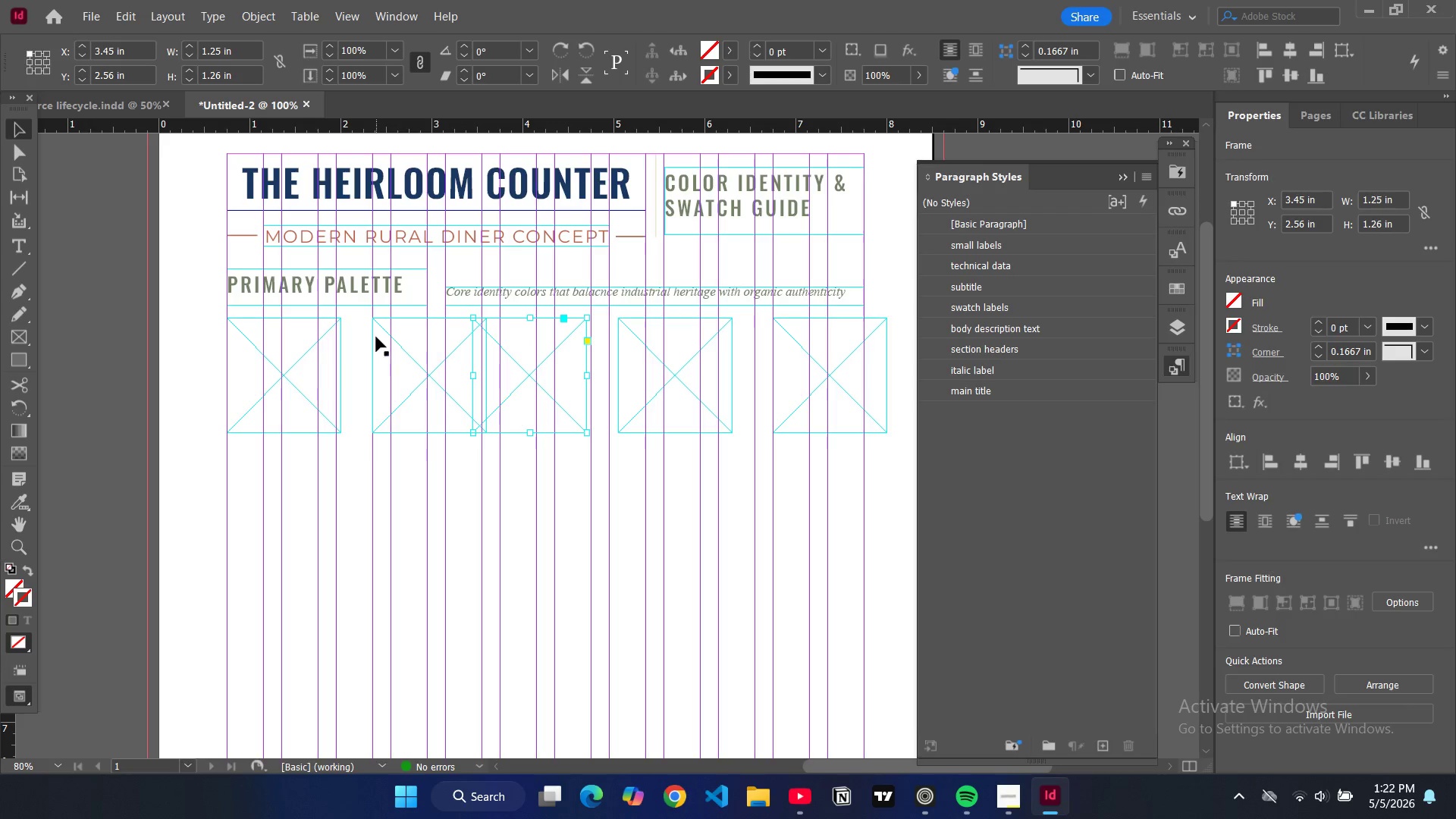 
left_click([340, 345])
 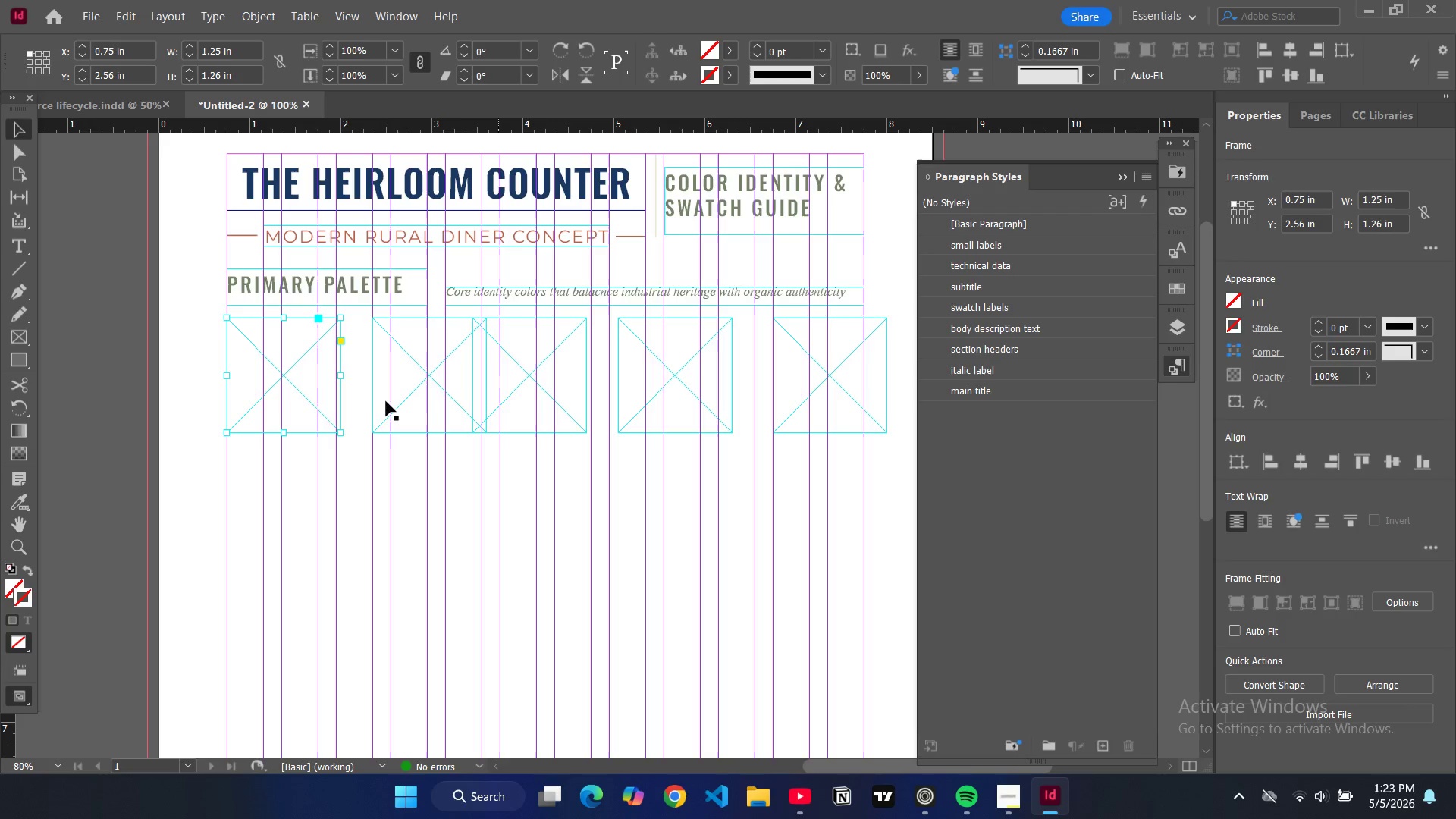 
wait(7.14)
 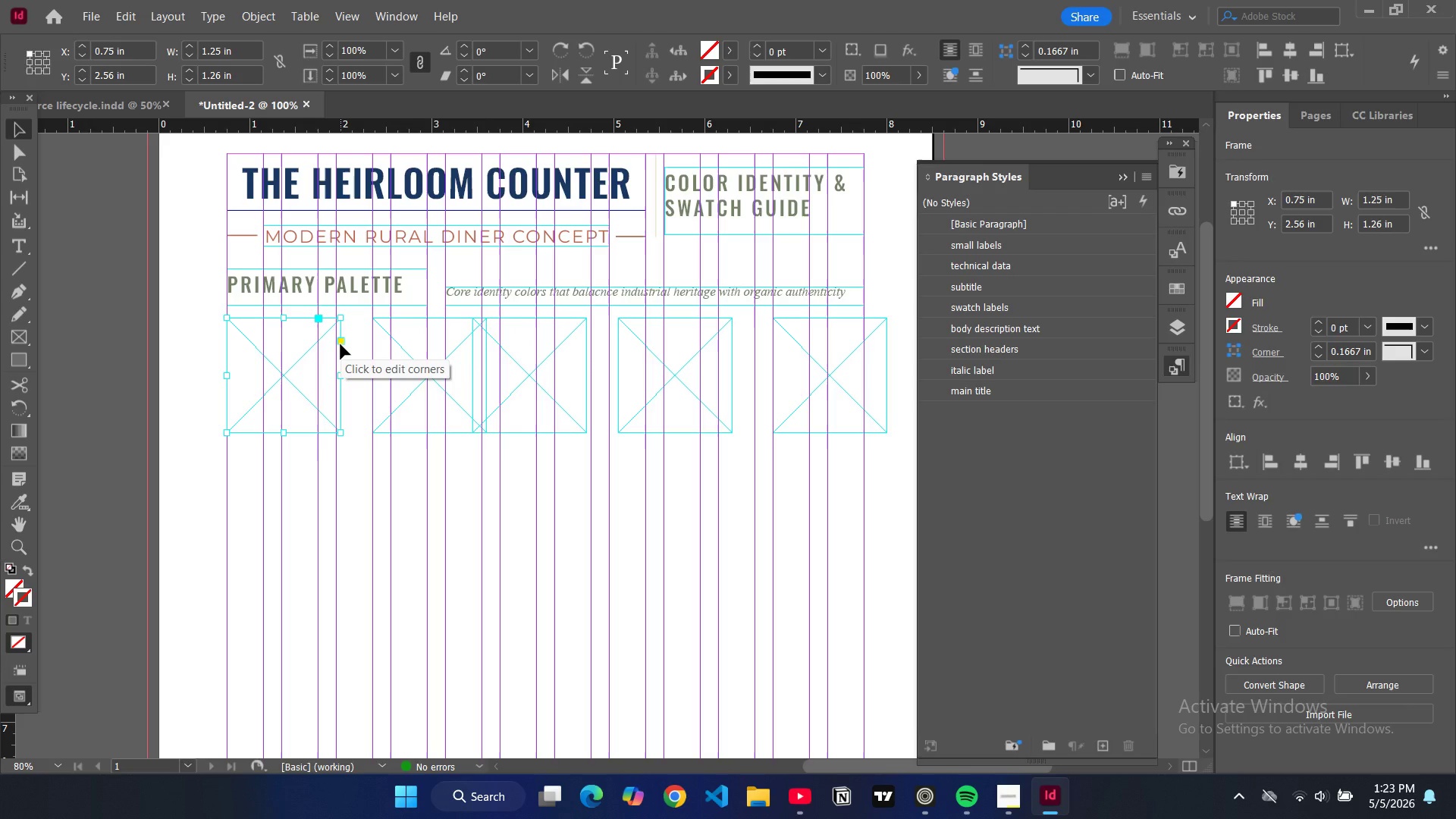 
left_click([384, 386])
 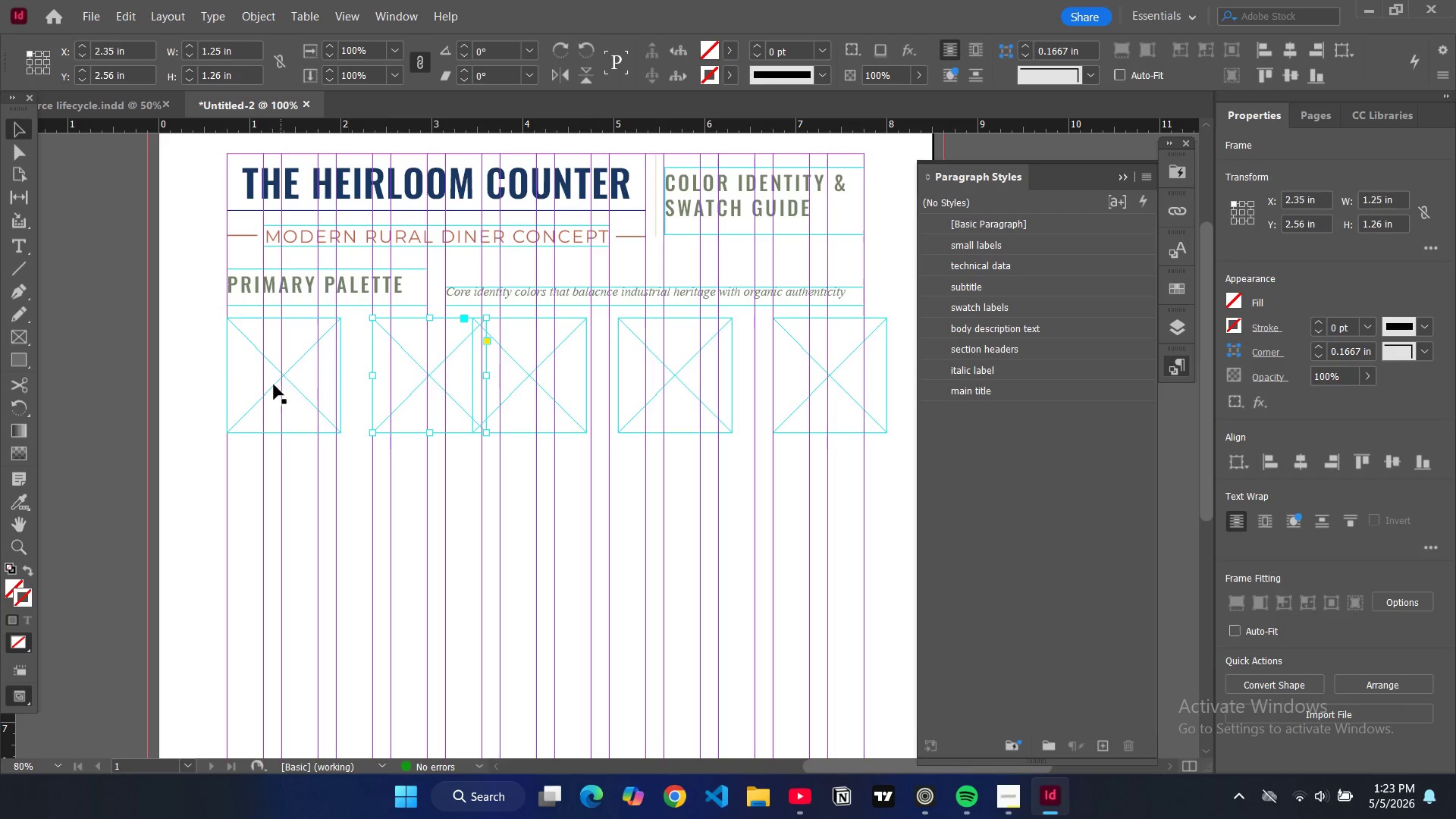 
left_click([234, 377])
 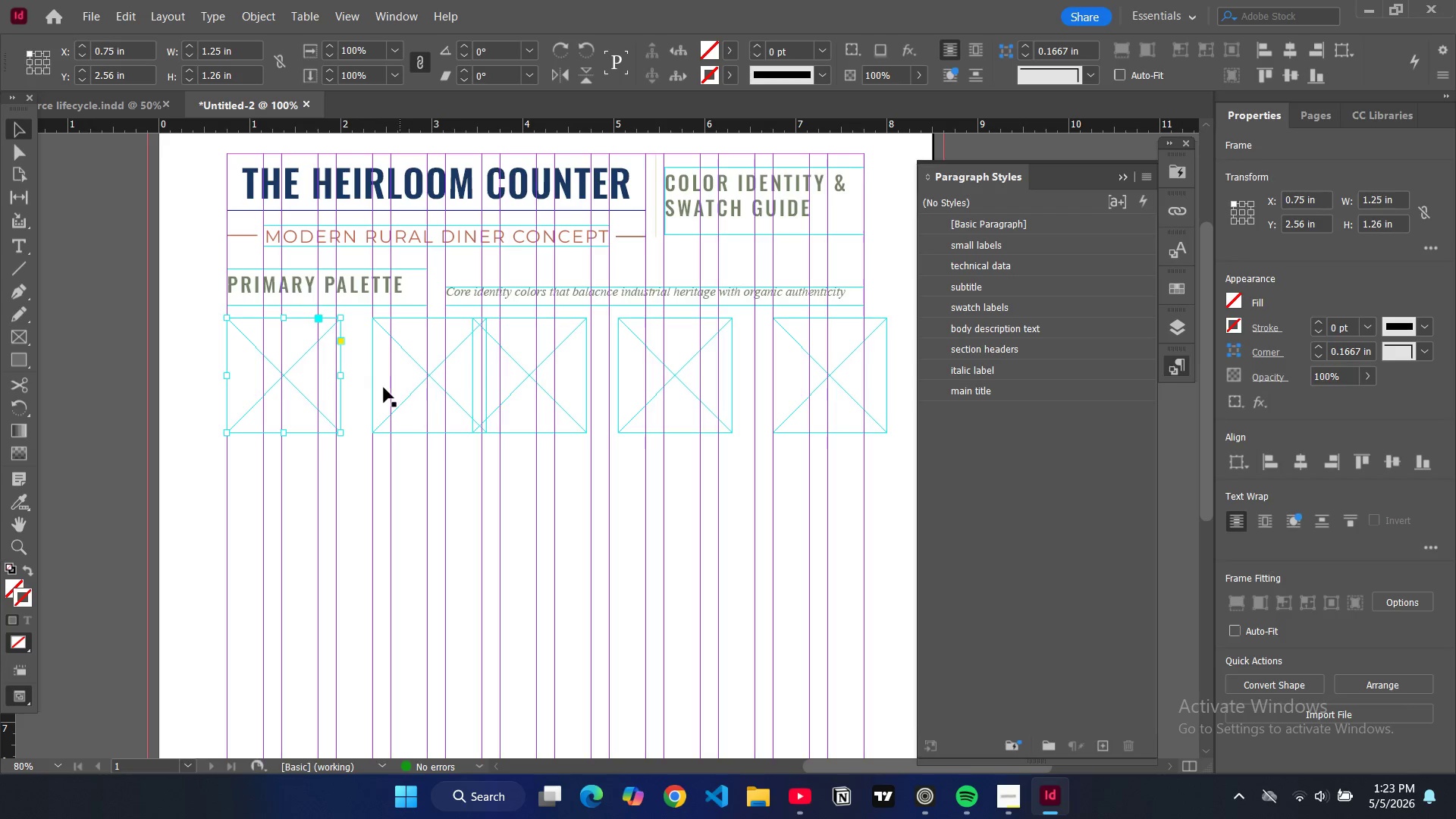 
left_click([384, 388])
 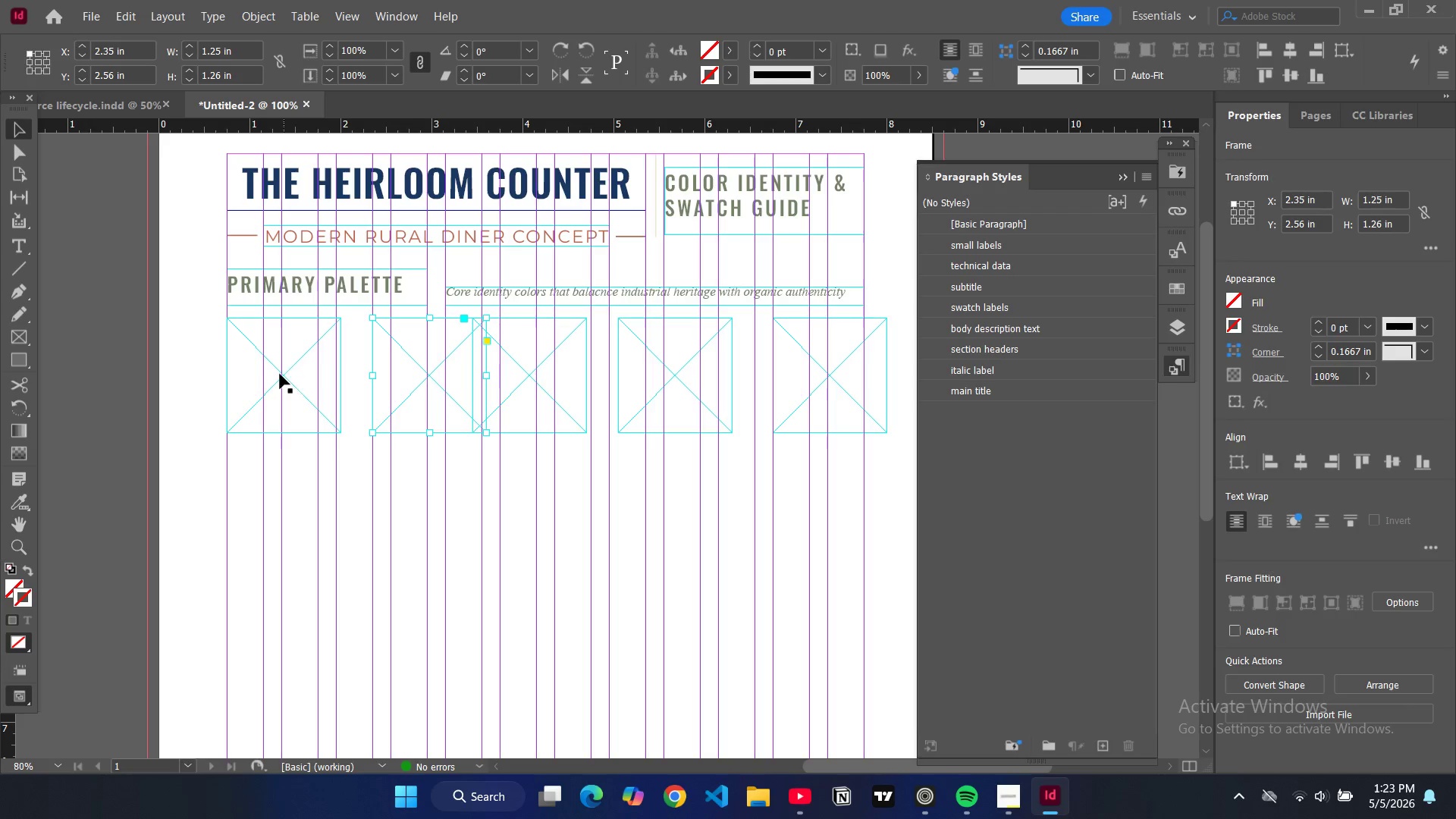 
left_click([231, 378])
 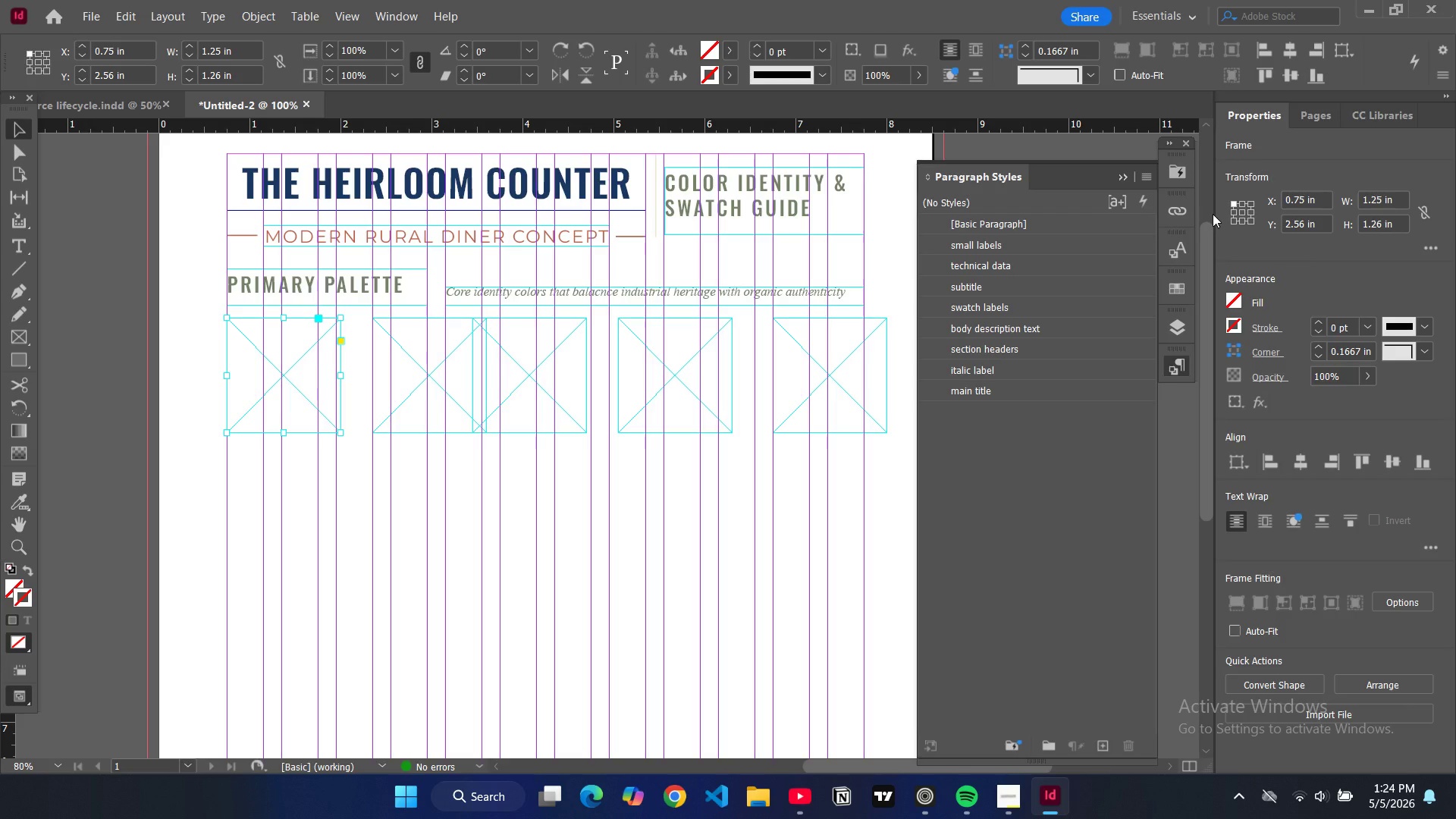 
wait(55.97)
 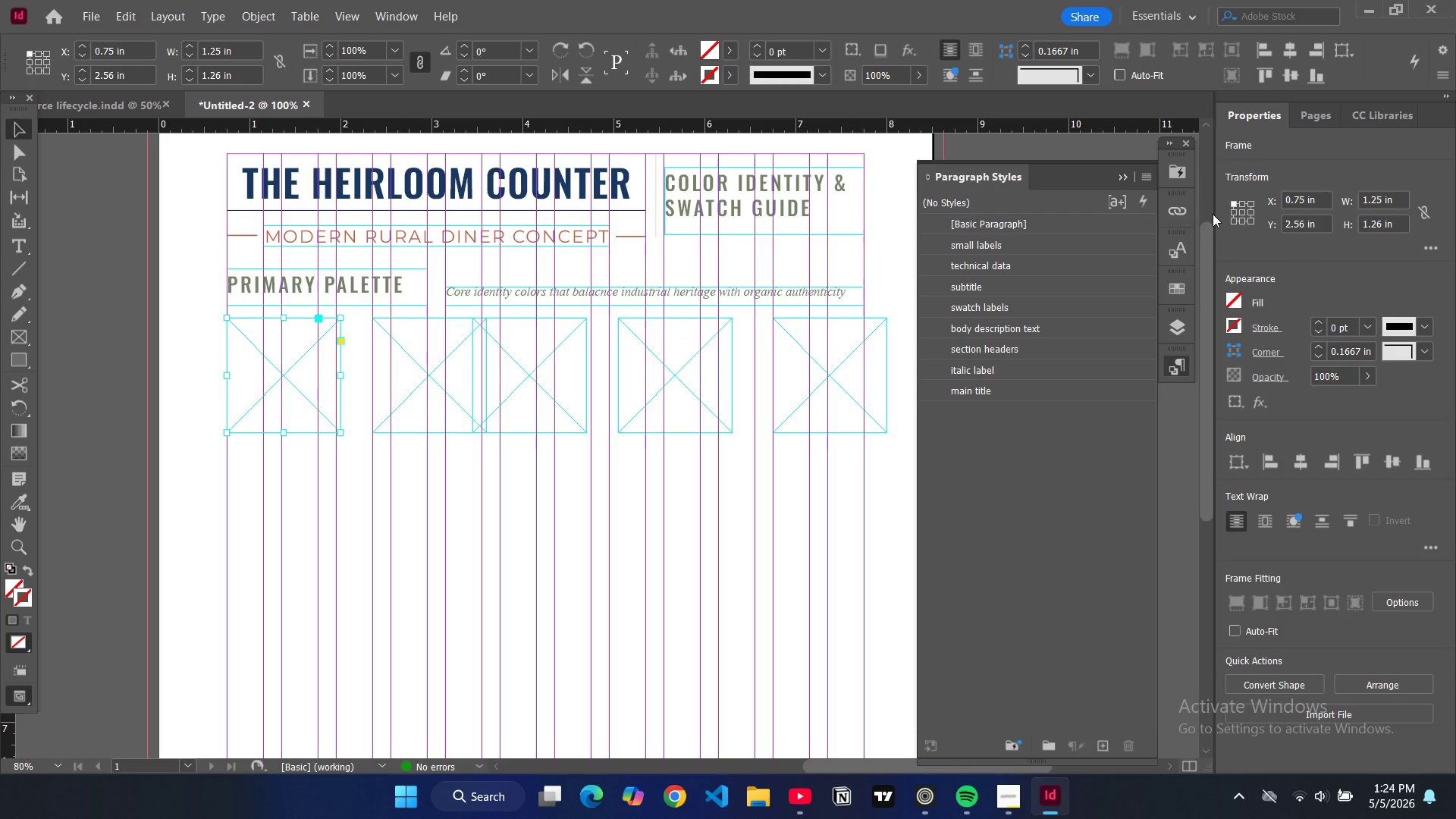 
double_click([1298, 201])
 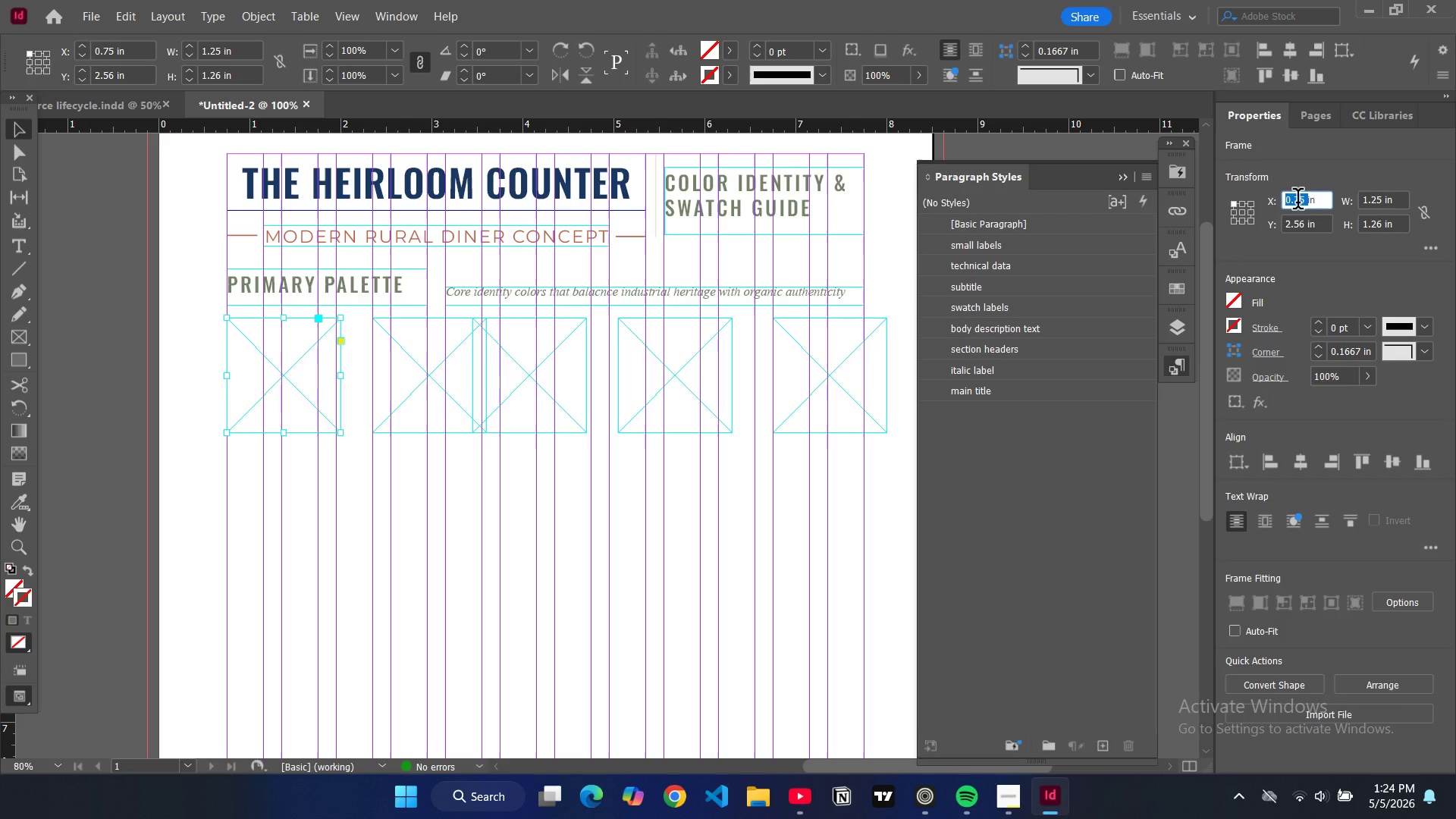 
key(1)
 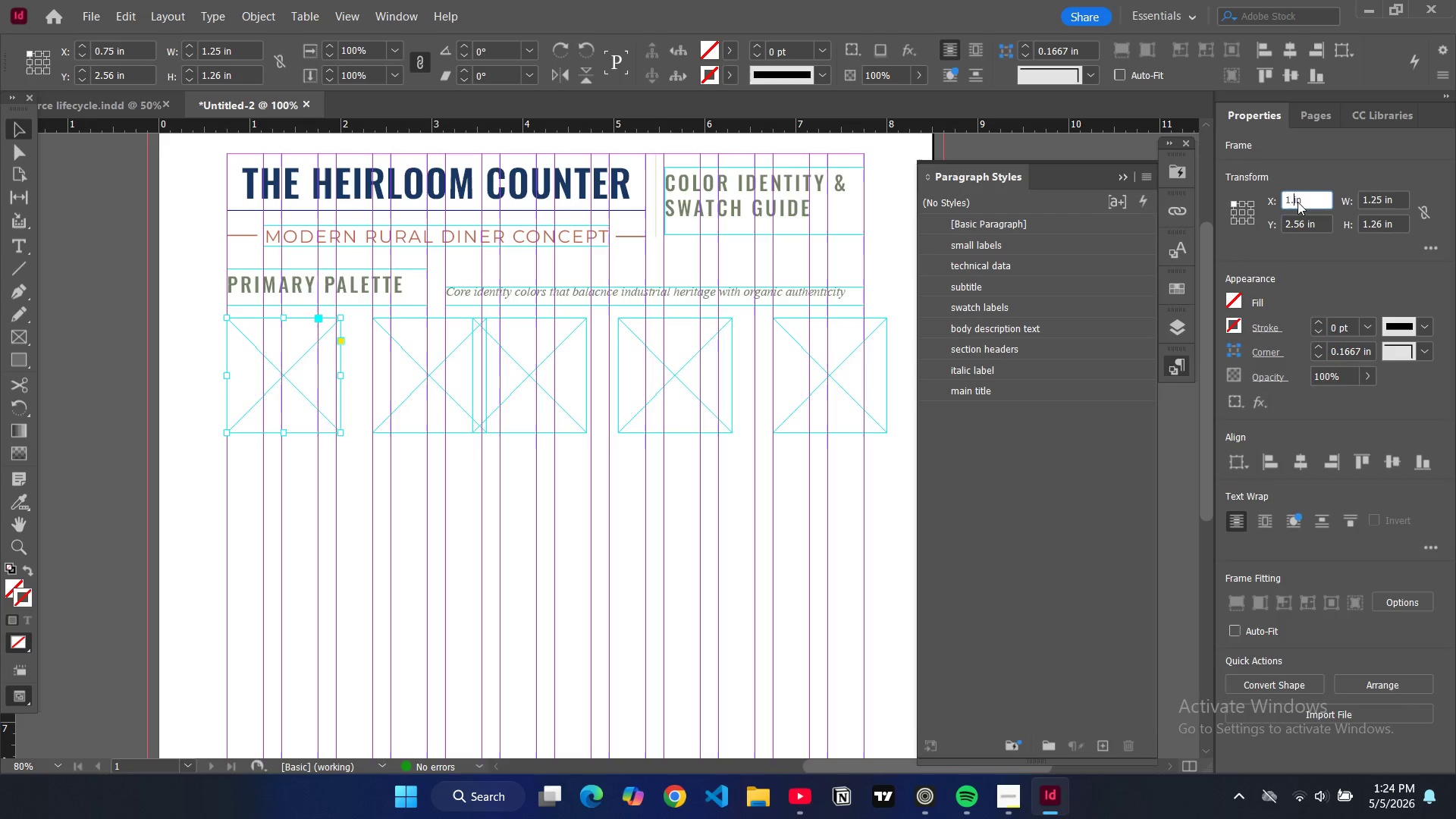 
key(Period)
 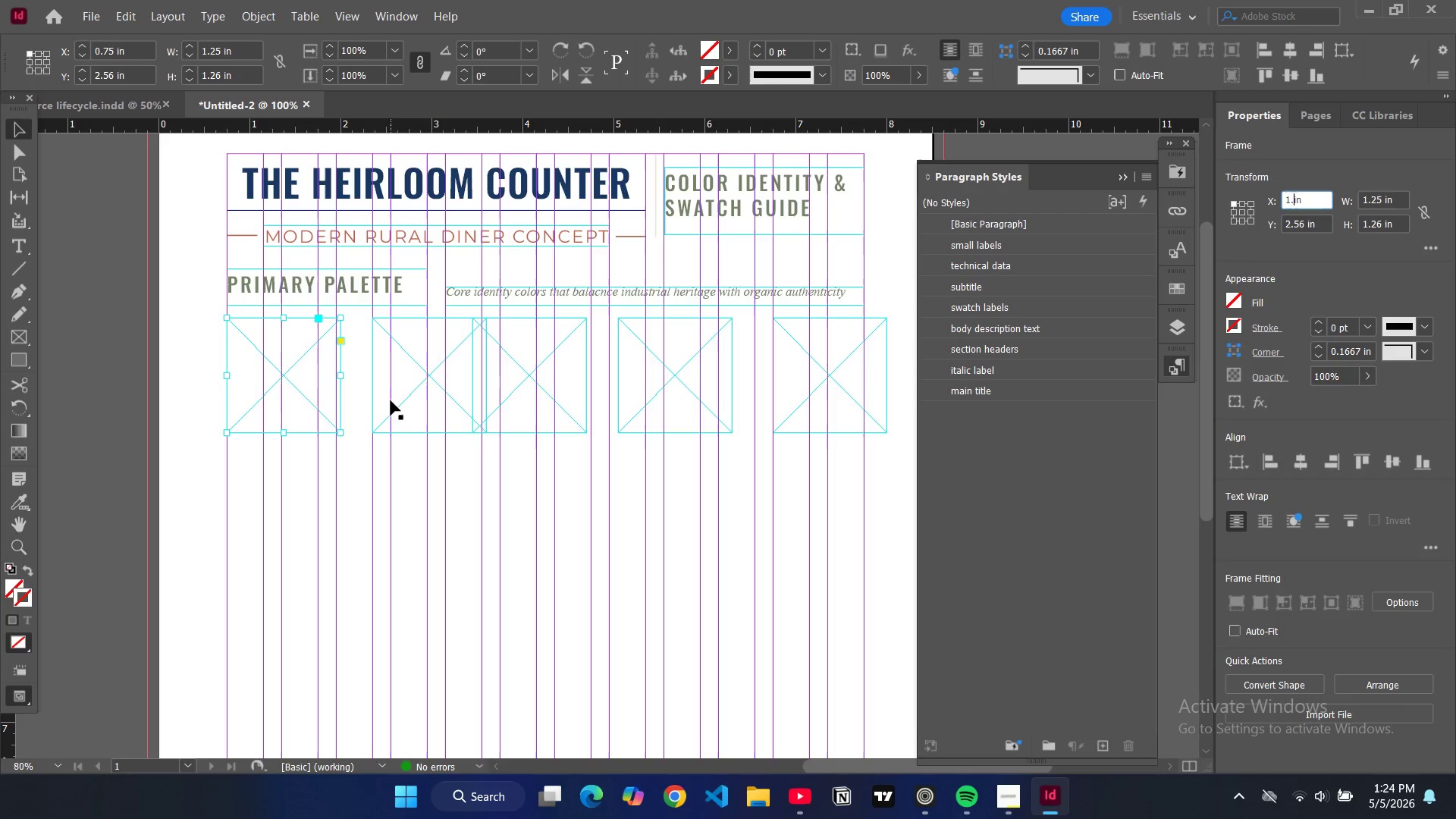 
left_click([401, 404])
 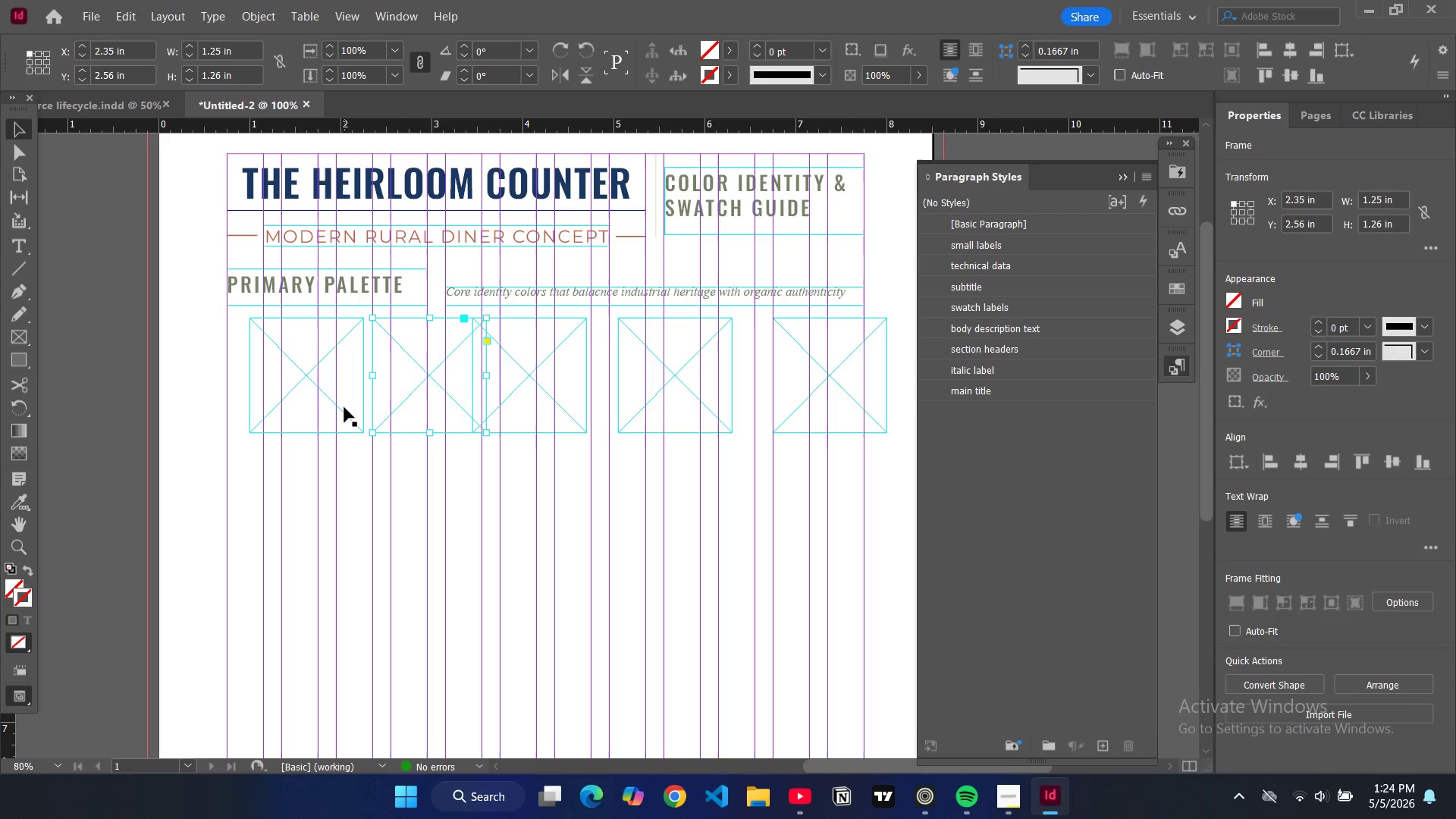 
key(Control+Z)
 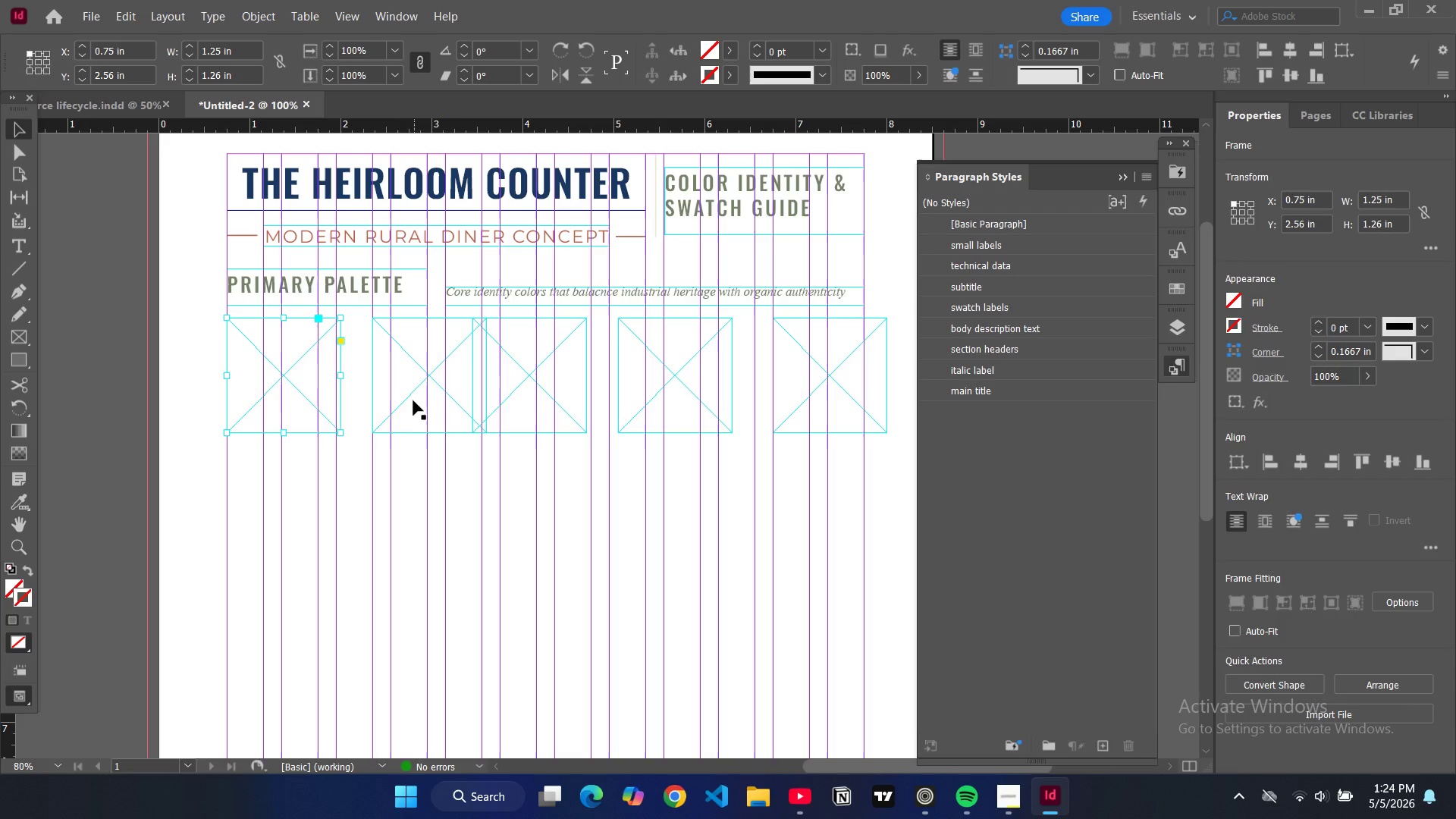 
left_click([412, 397])
 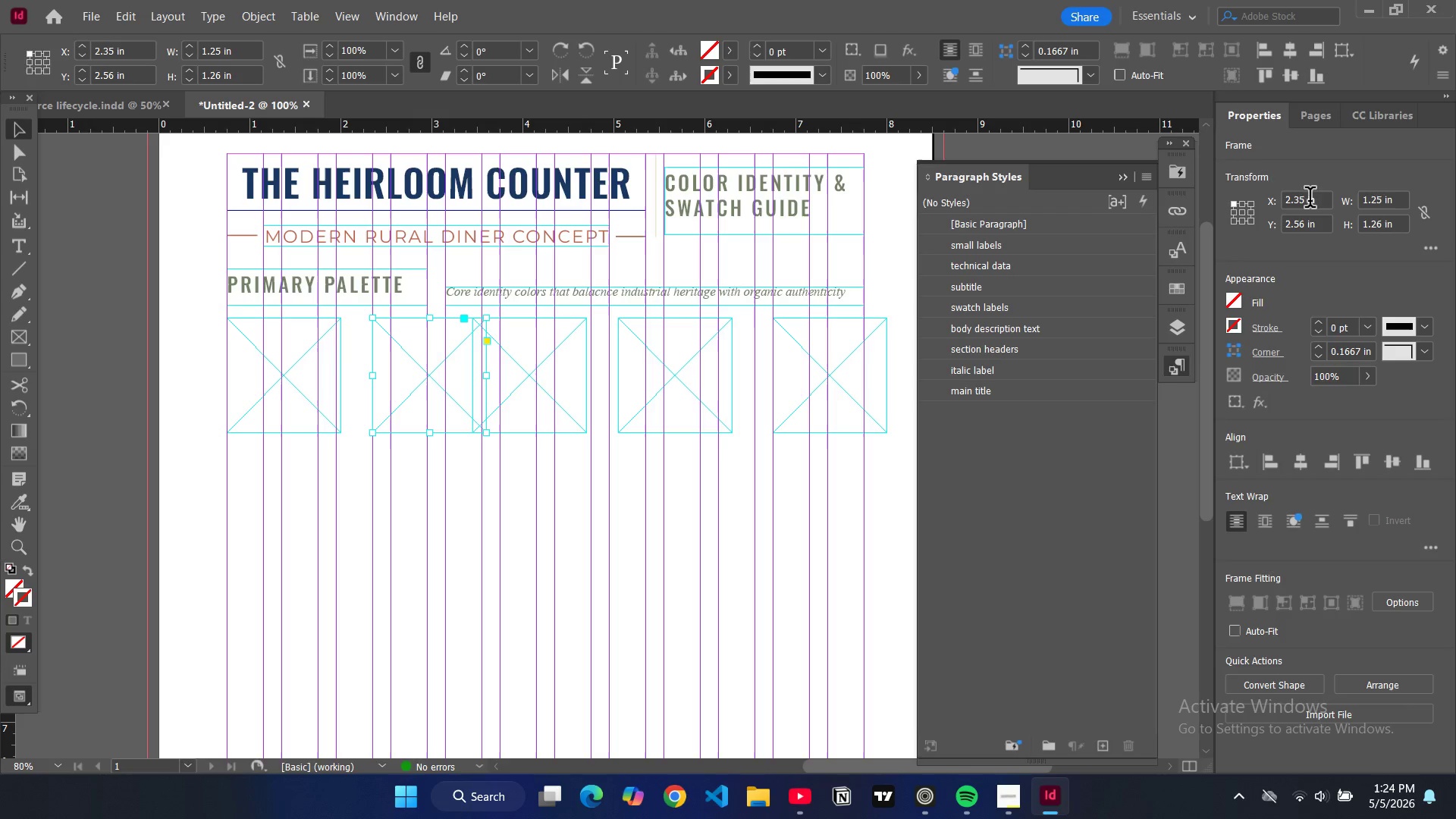 
double_click([1306, 199])
 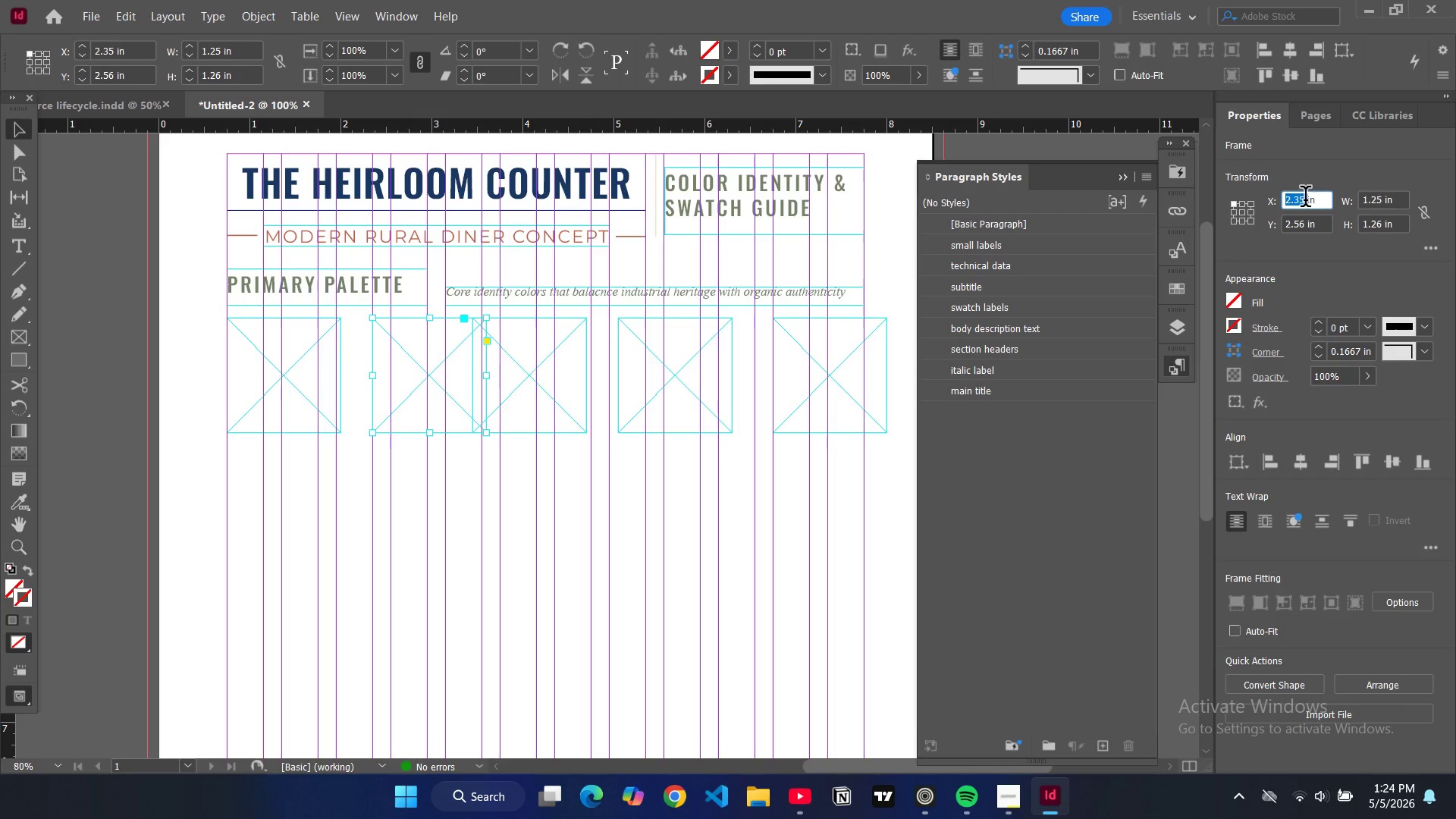 
type(1.25)
 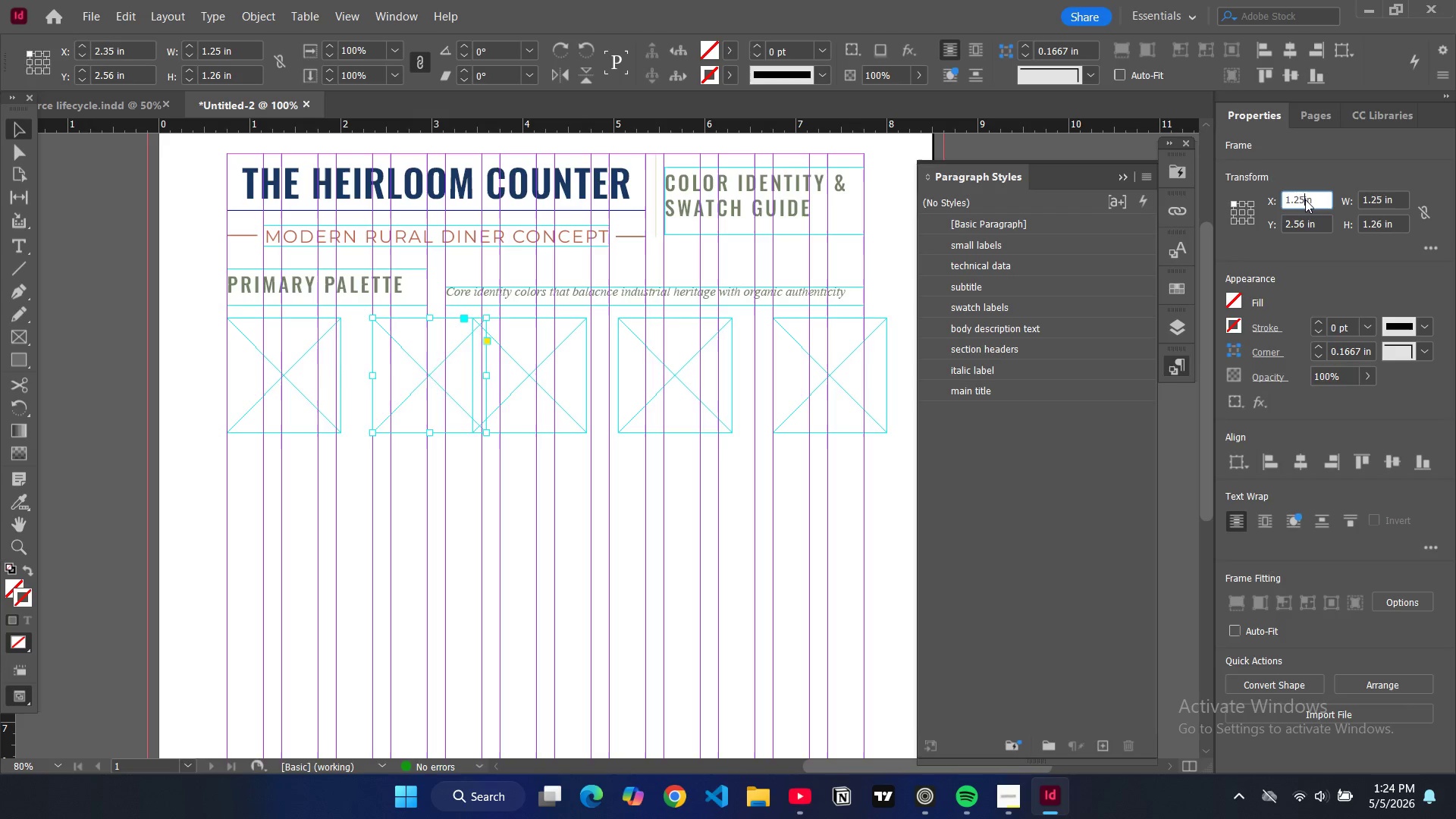 
key(Enter)
 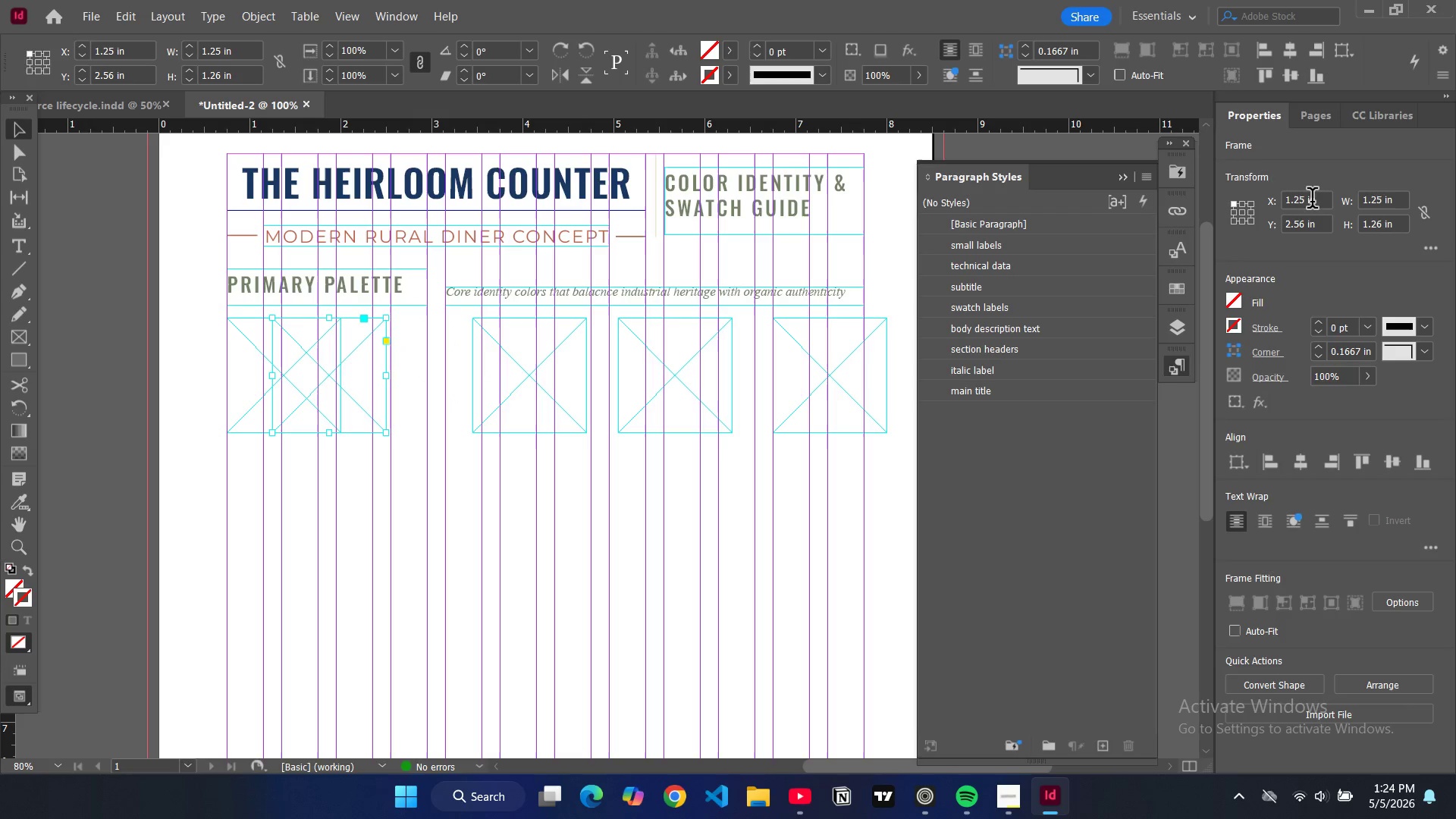 
double_click([1307, 201])
 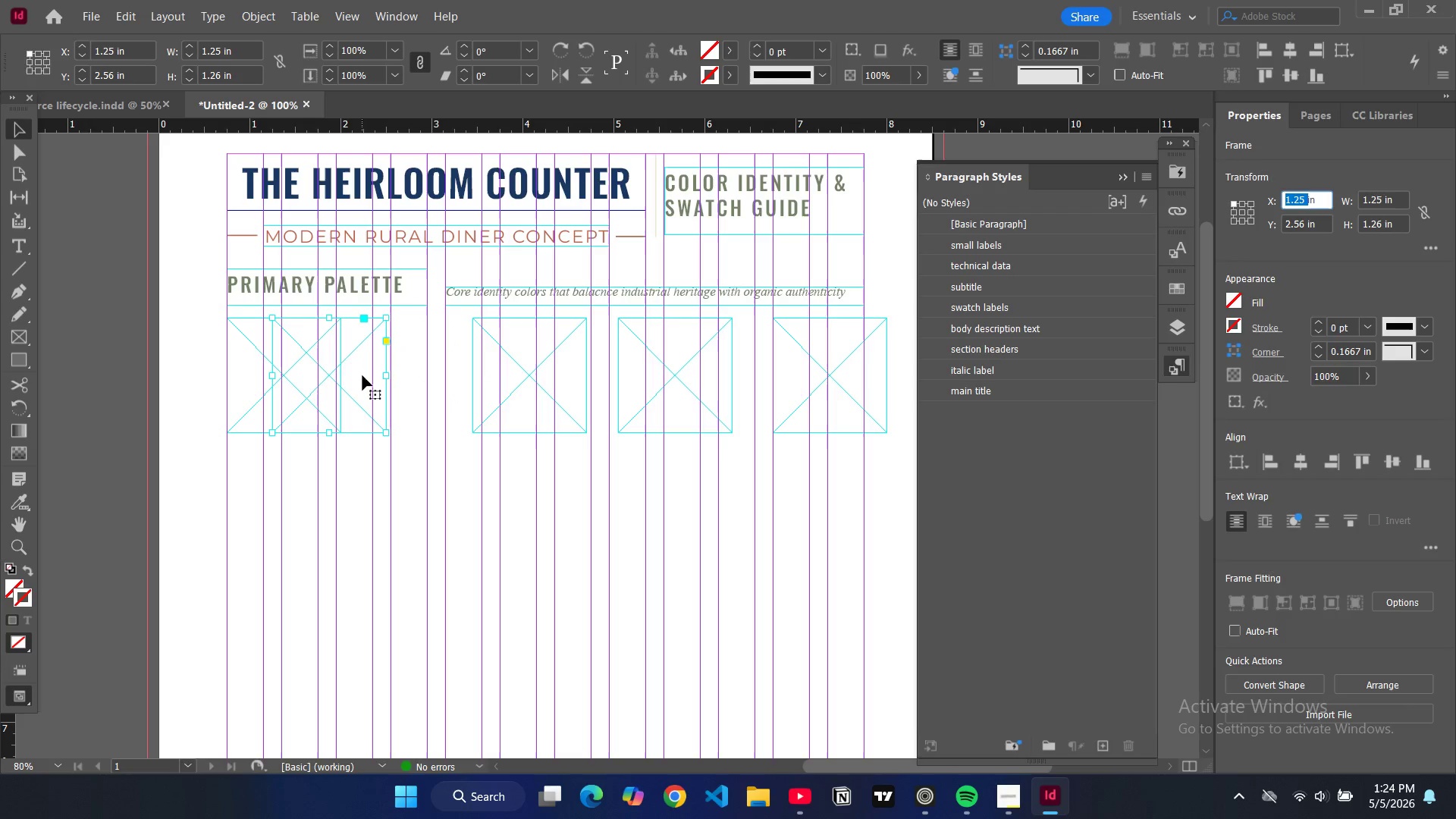 
left_click_drag(start_coordinate=[362, 375], to_coordinate=[446, 375])
 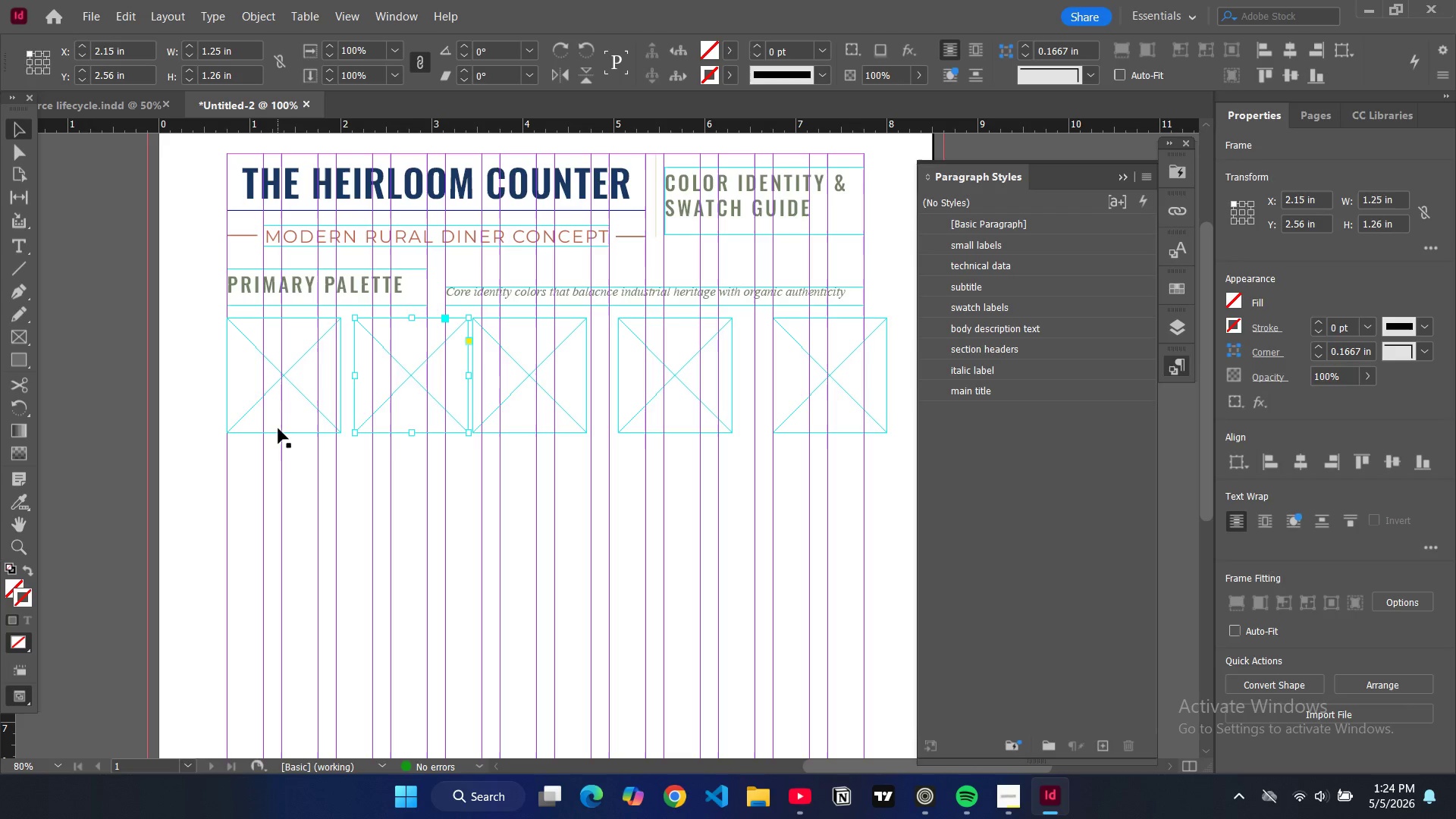 
left_click([296, 433])
 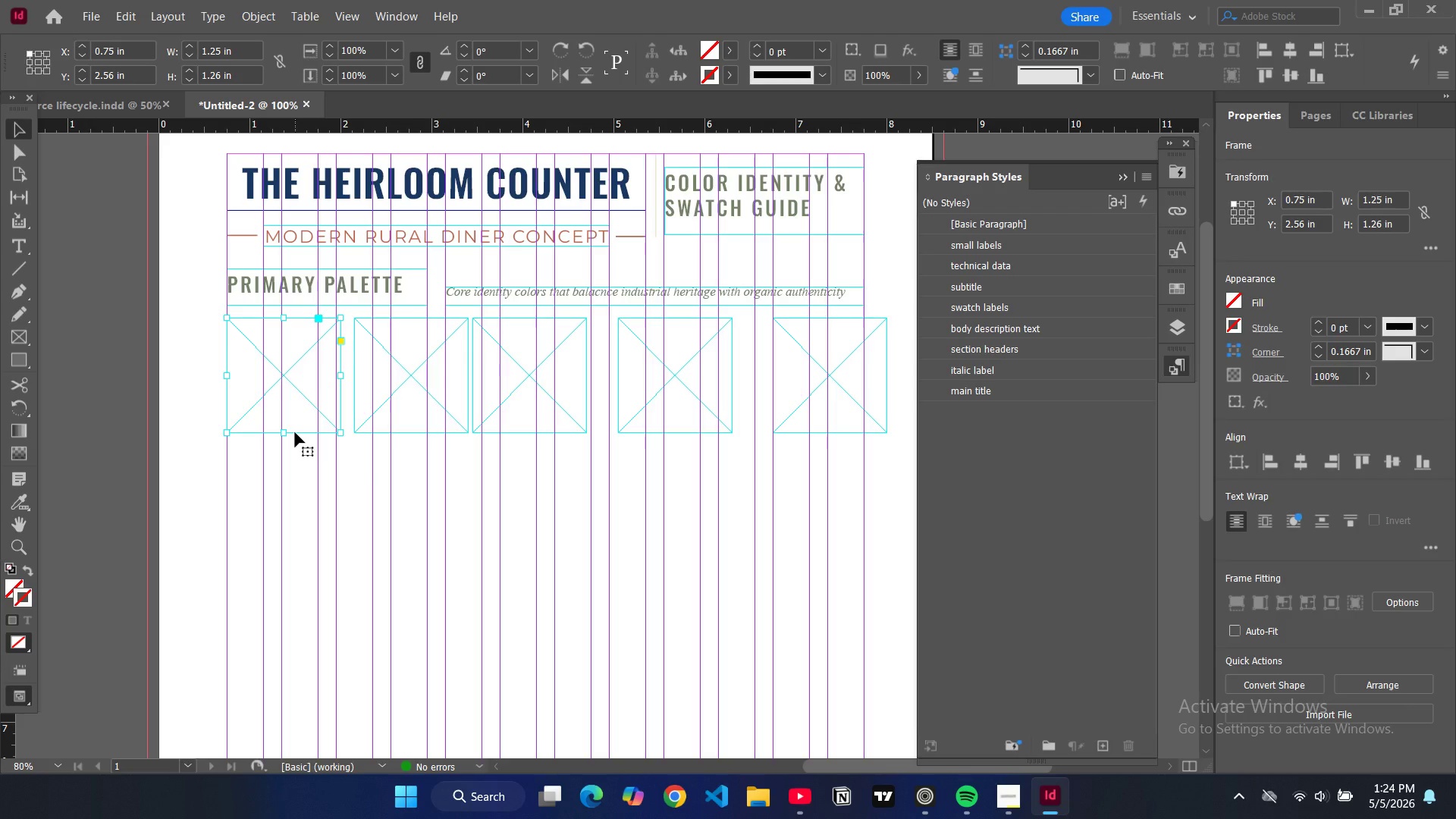 
wait(13.38)
 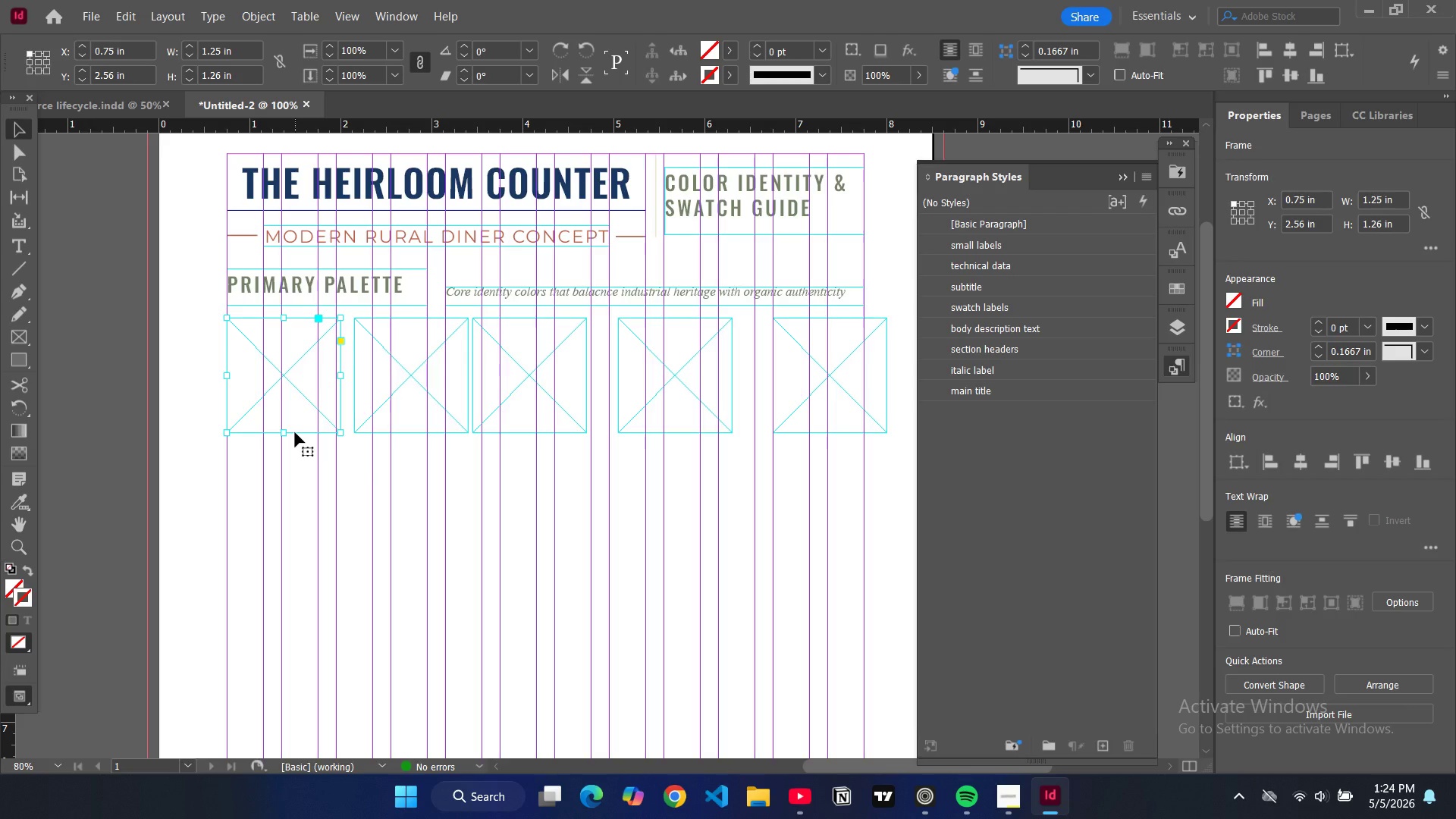 
left_click([365, 401])
 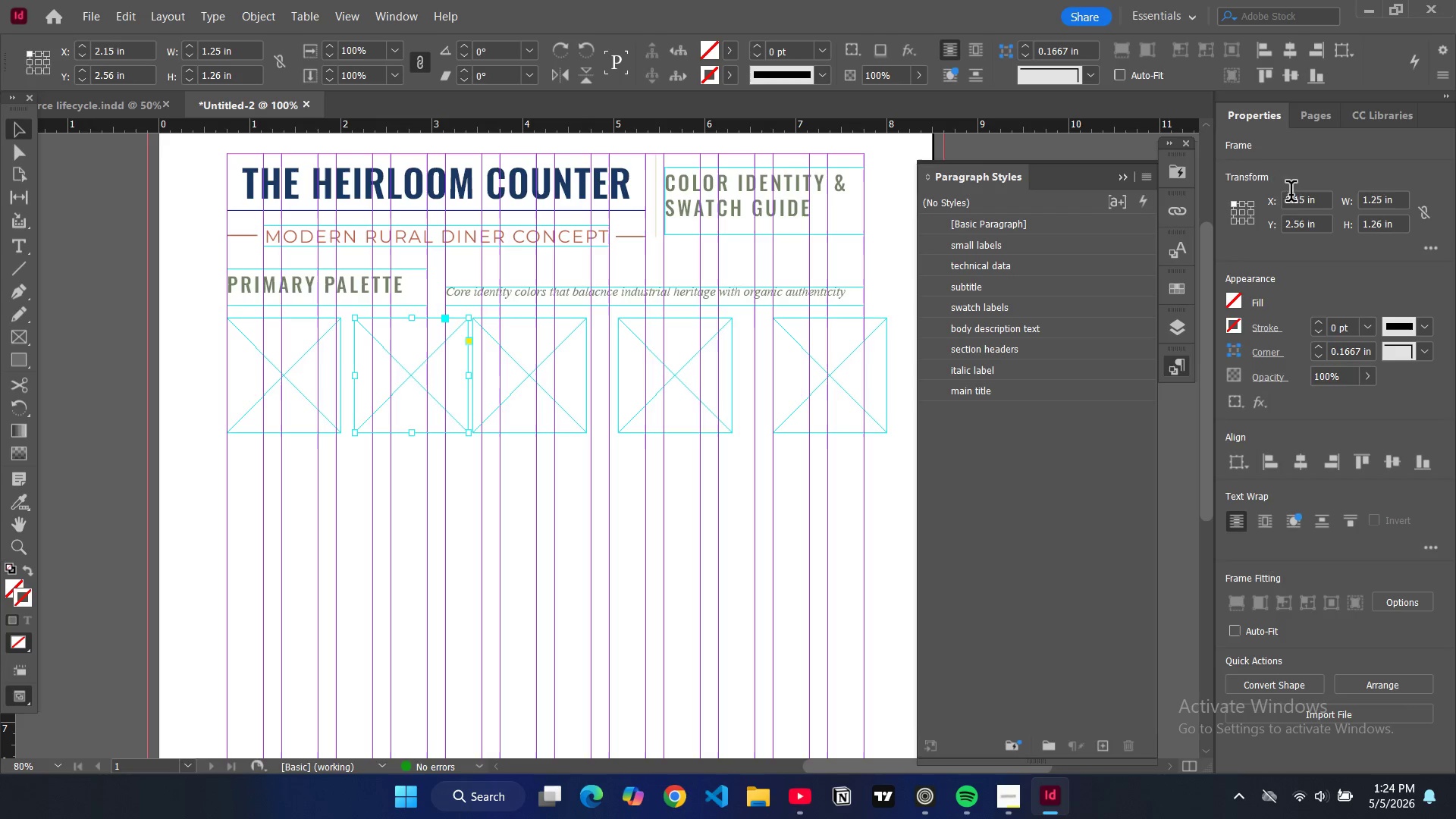 
double_click([1299, 206])
 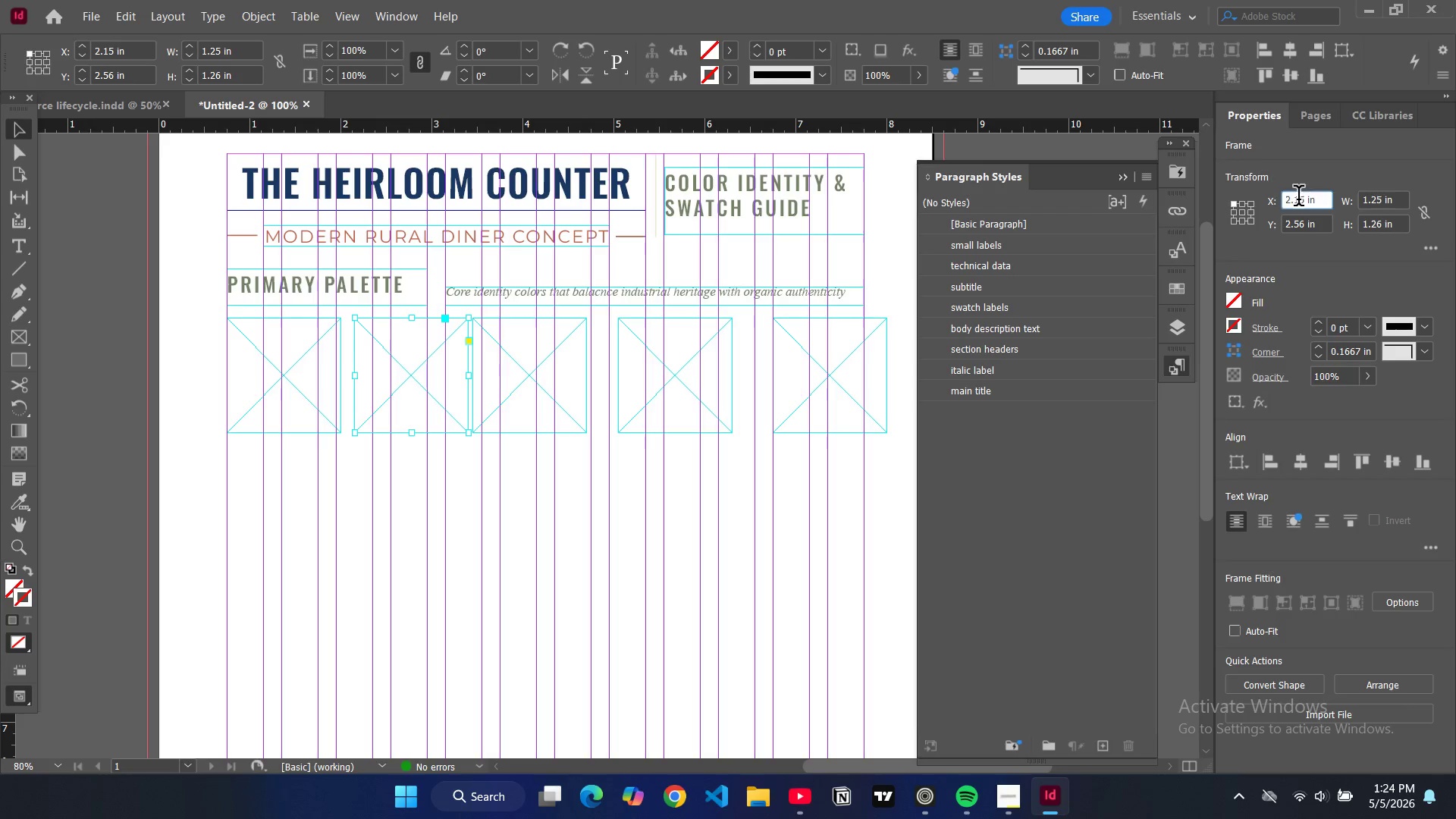 
triple_click([1298, 199])
 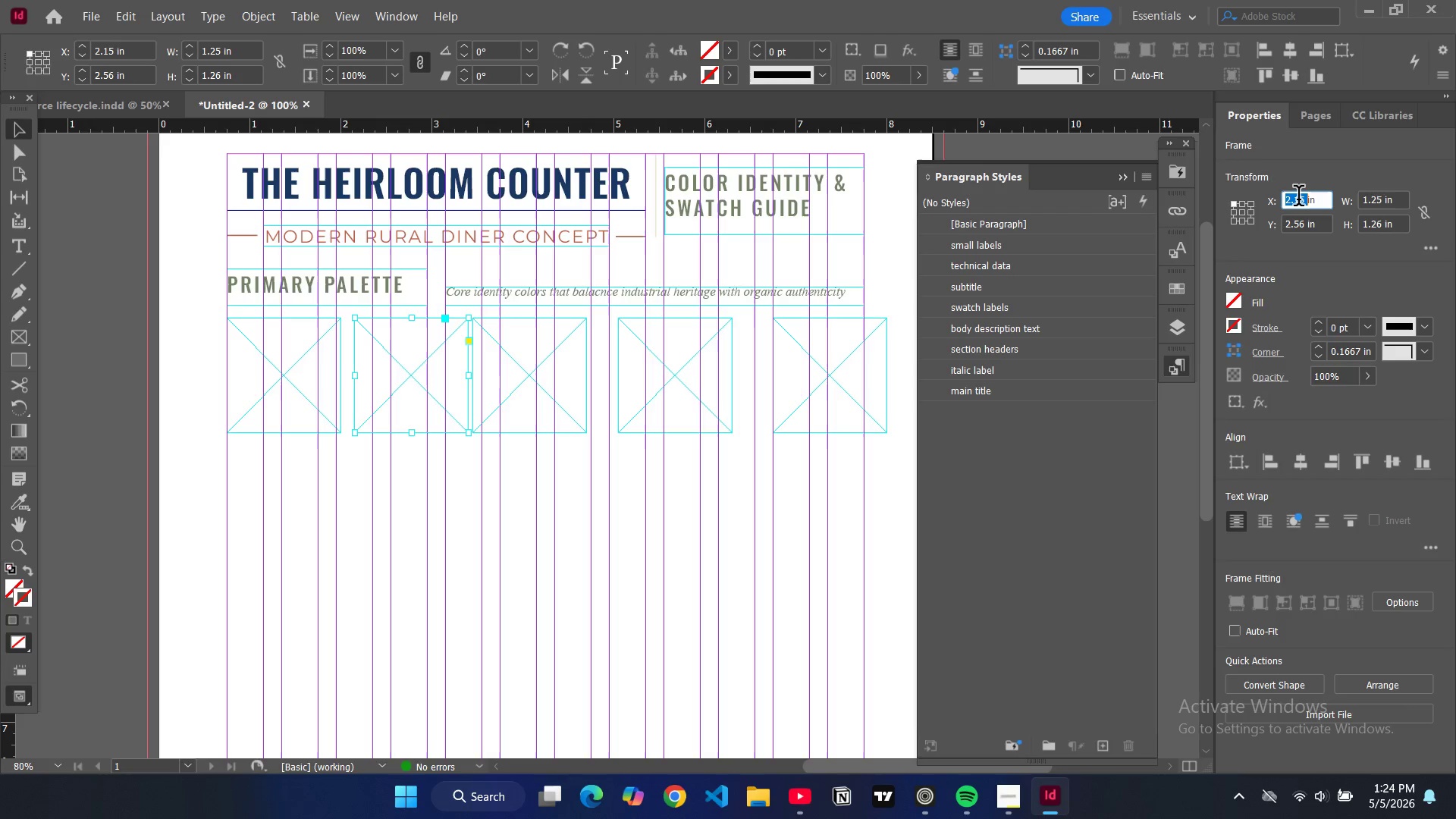 
triple_click([1298, 199])
 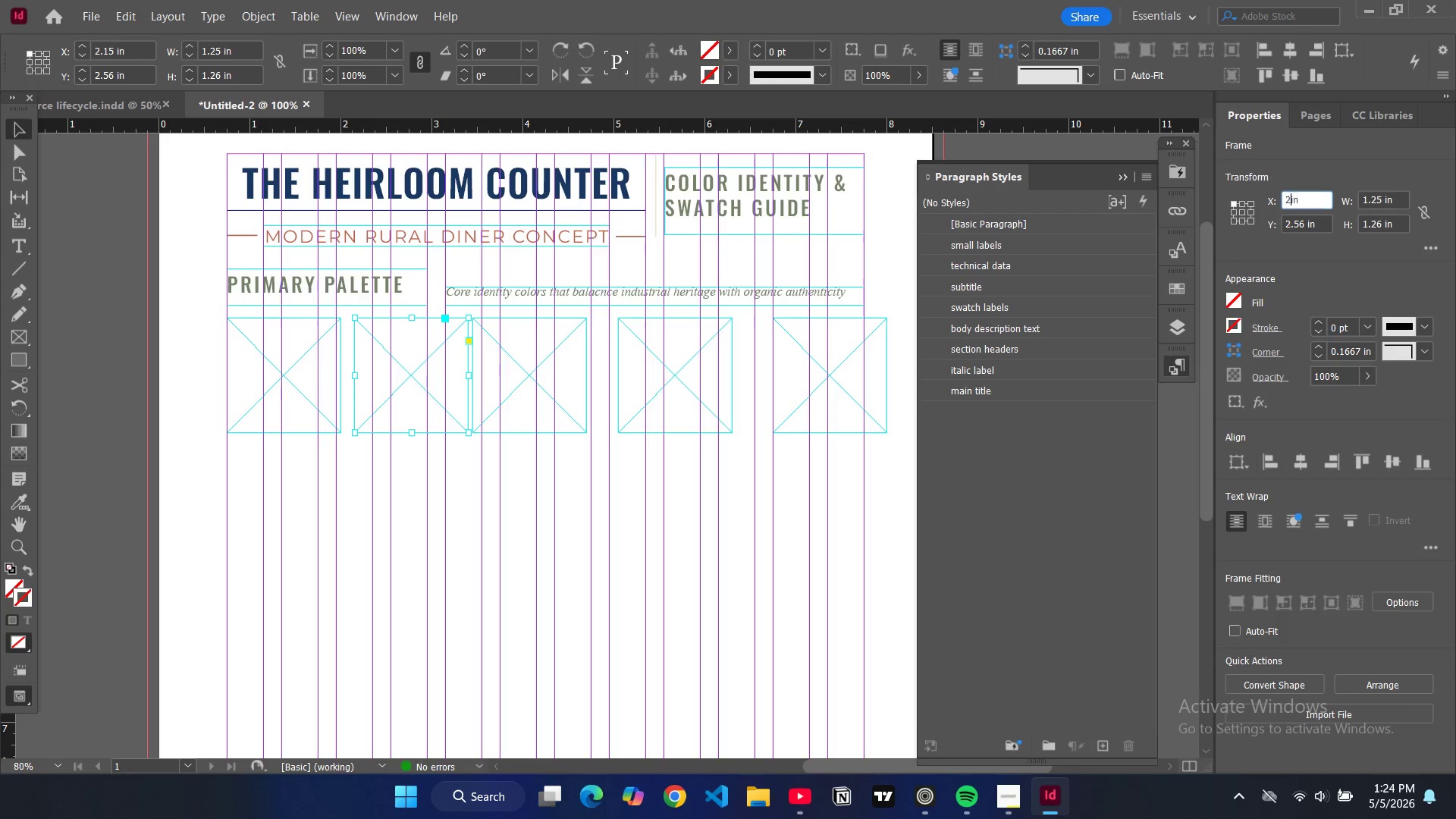 
key(2)
 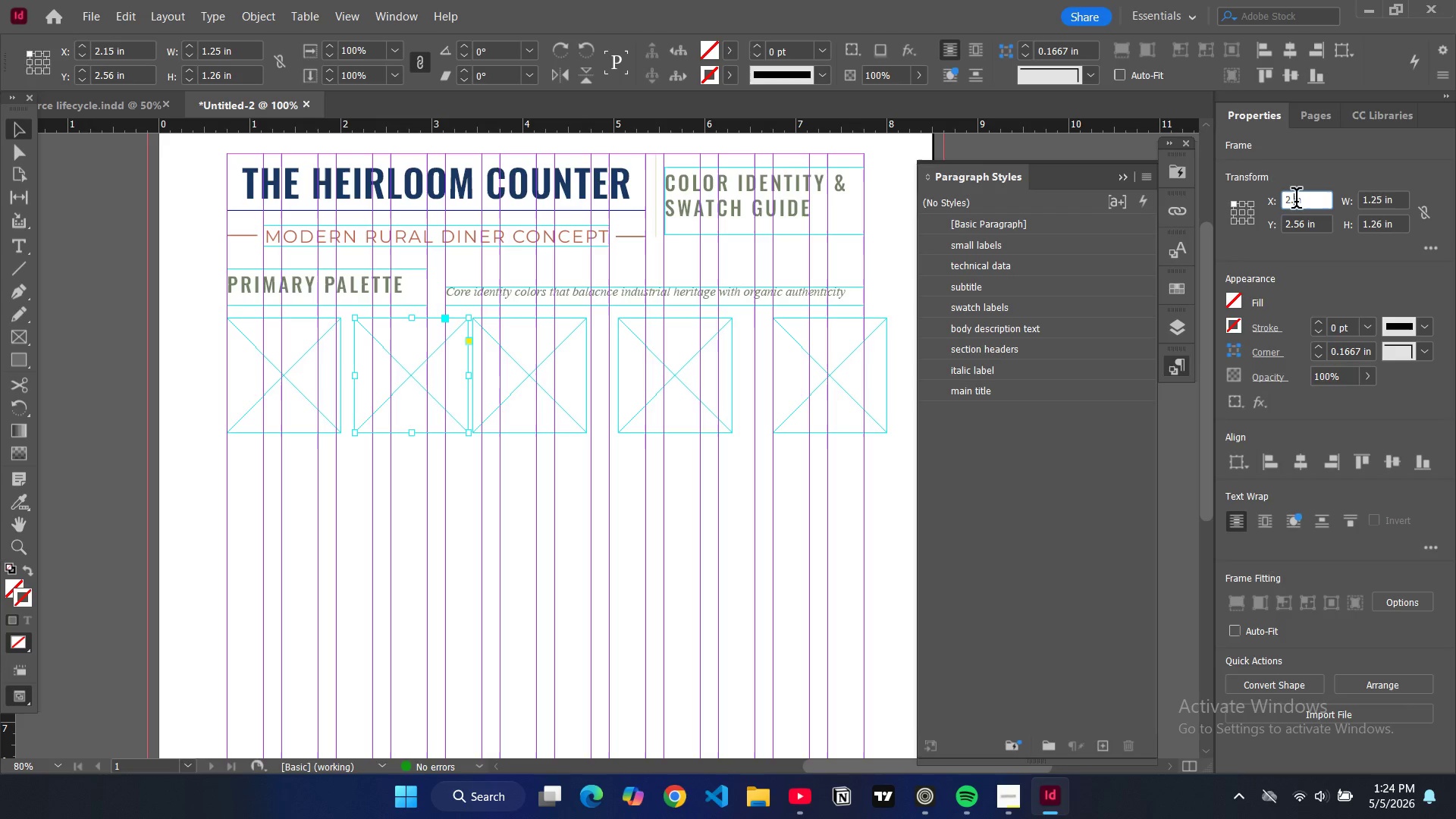 
key(Period)
 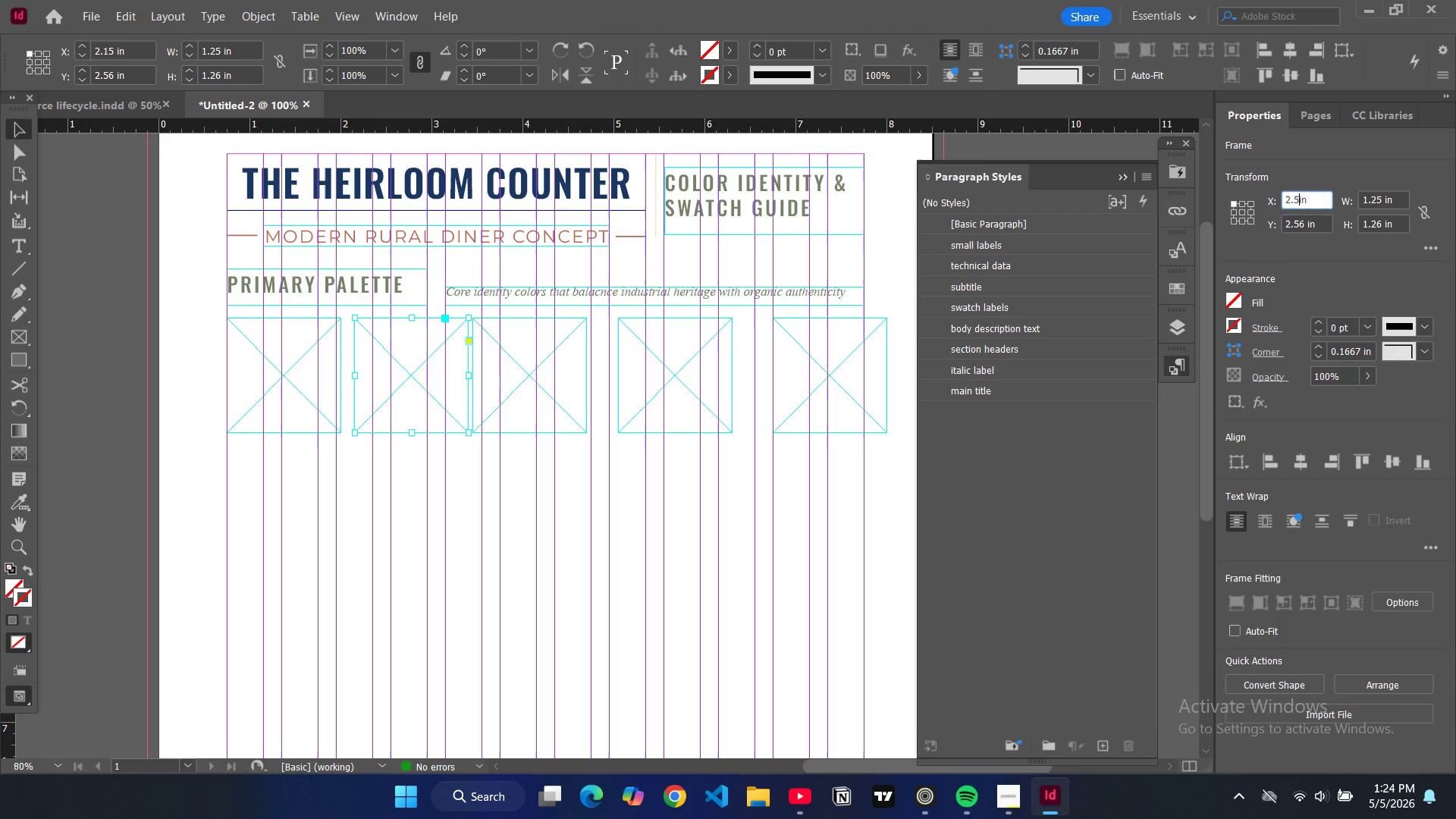 
key(5)
 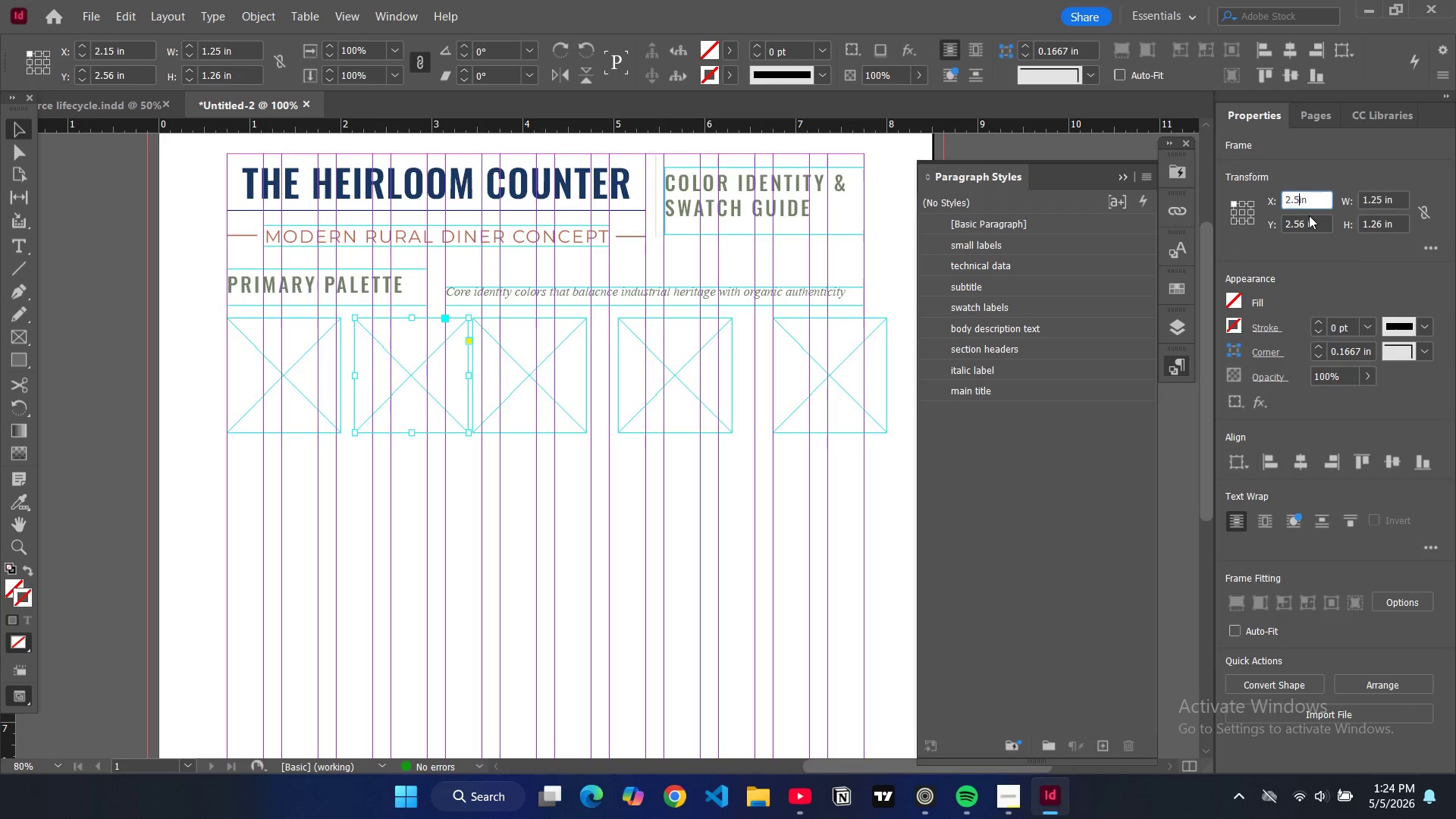 
key(Enter)
 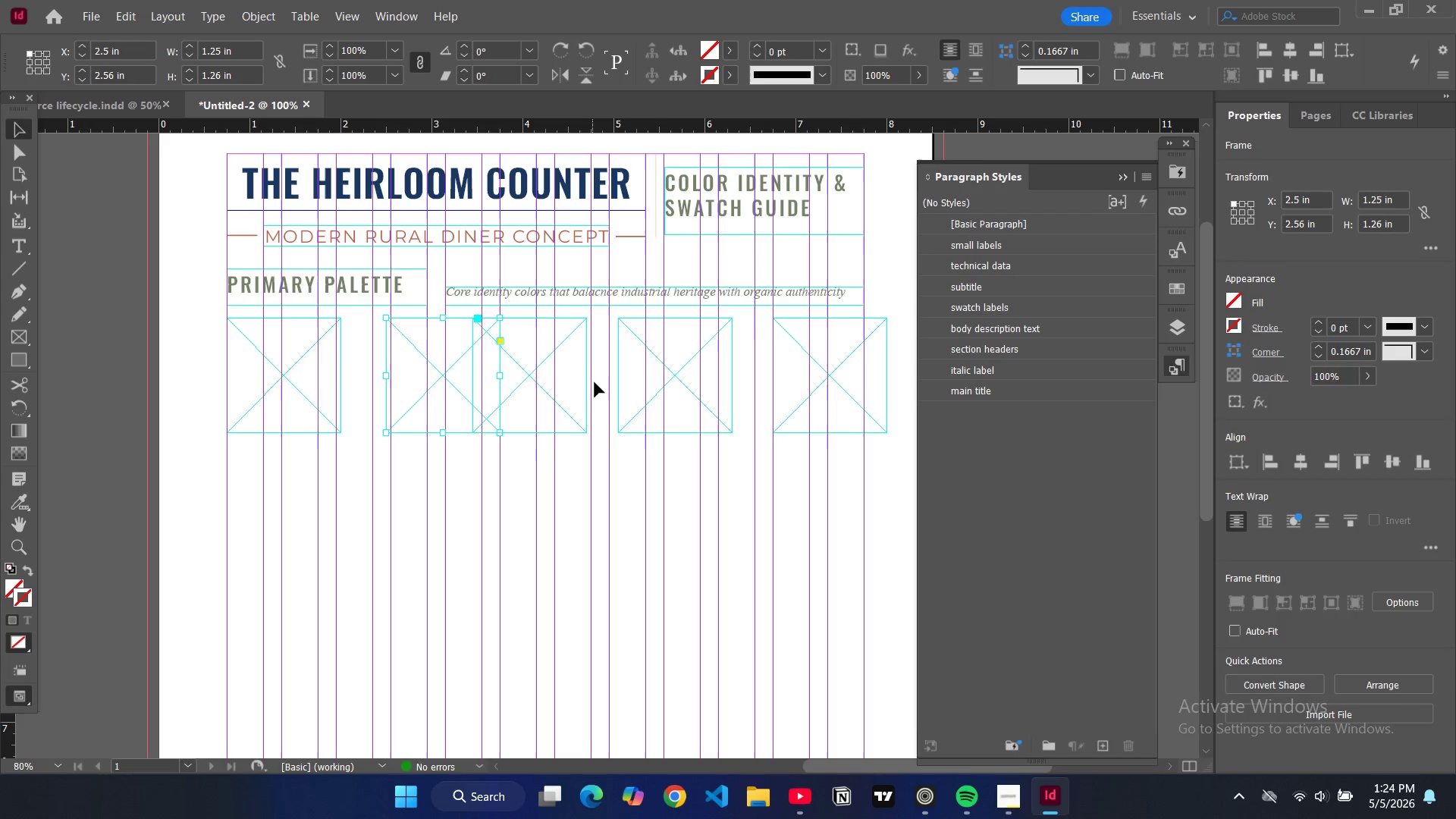 
left_click([585, 392])
 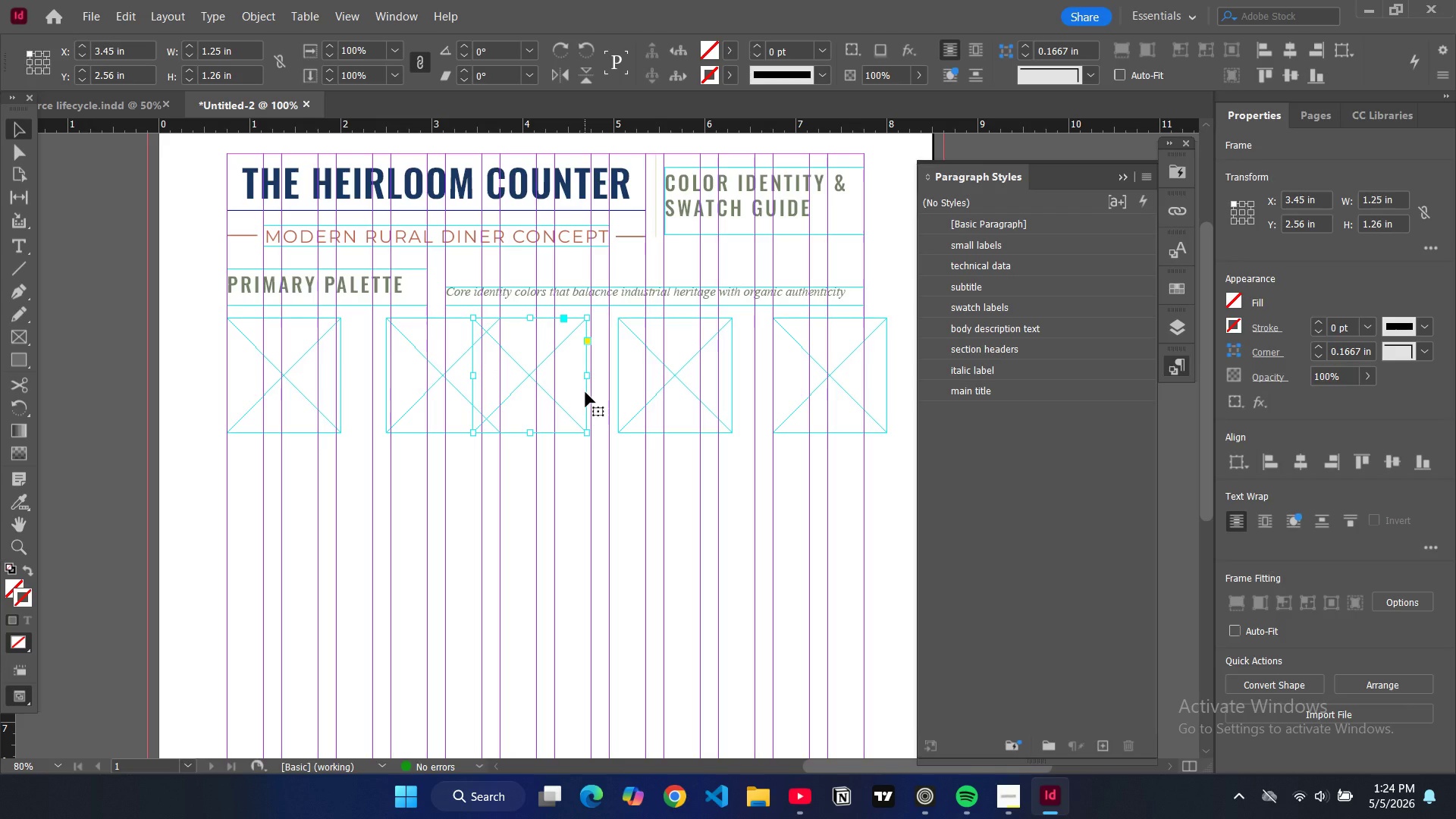 
wait(11.66)
 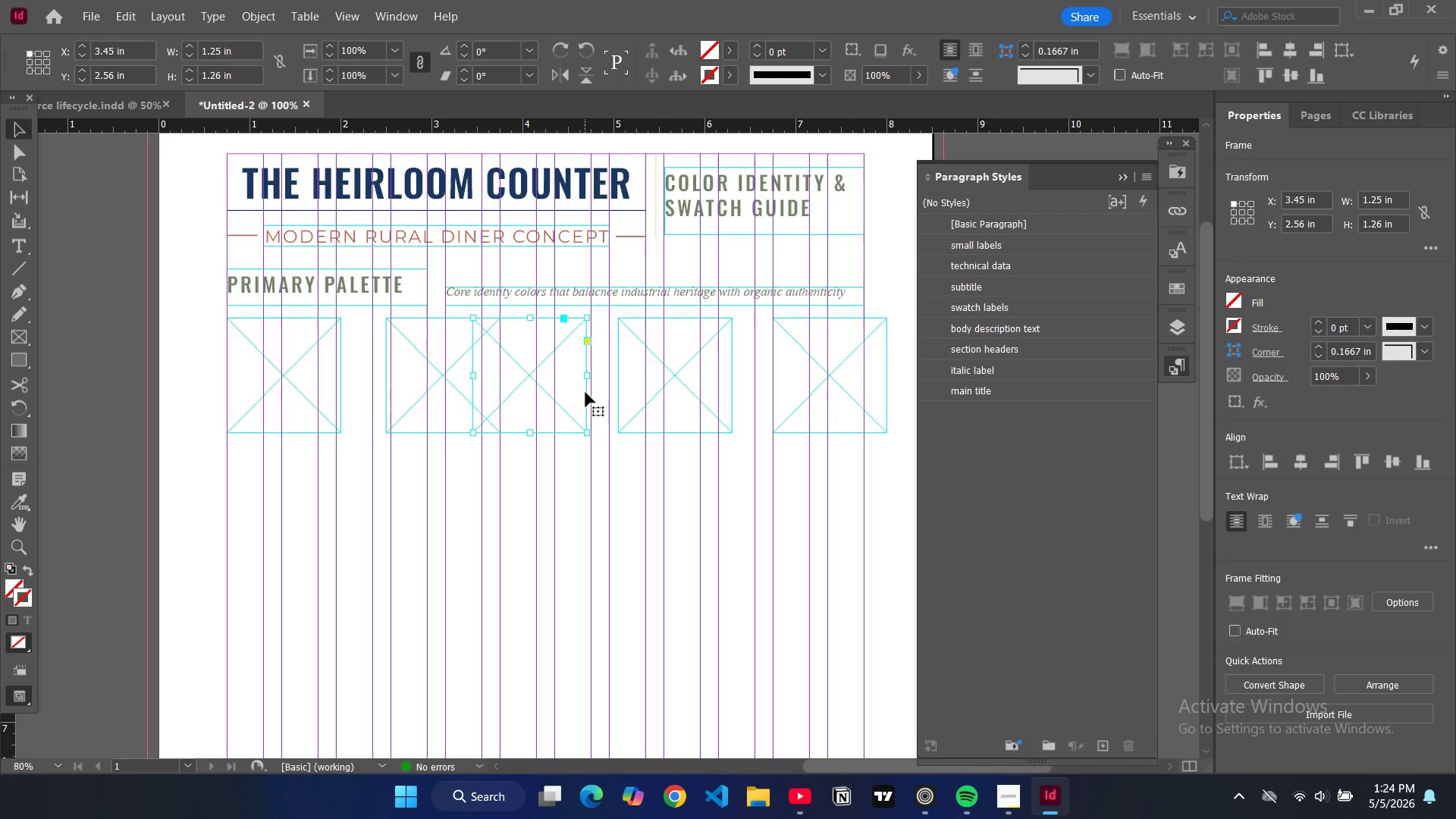 
left_click([569, 419])
 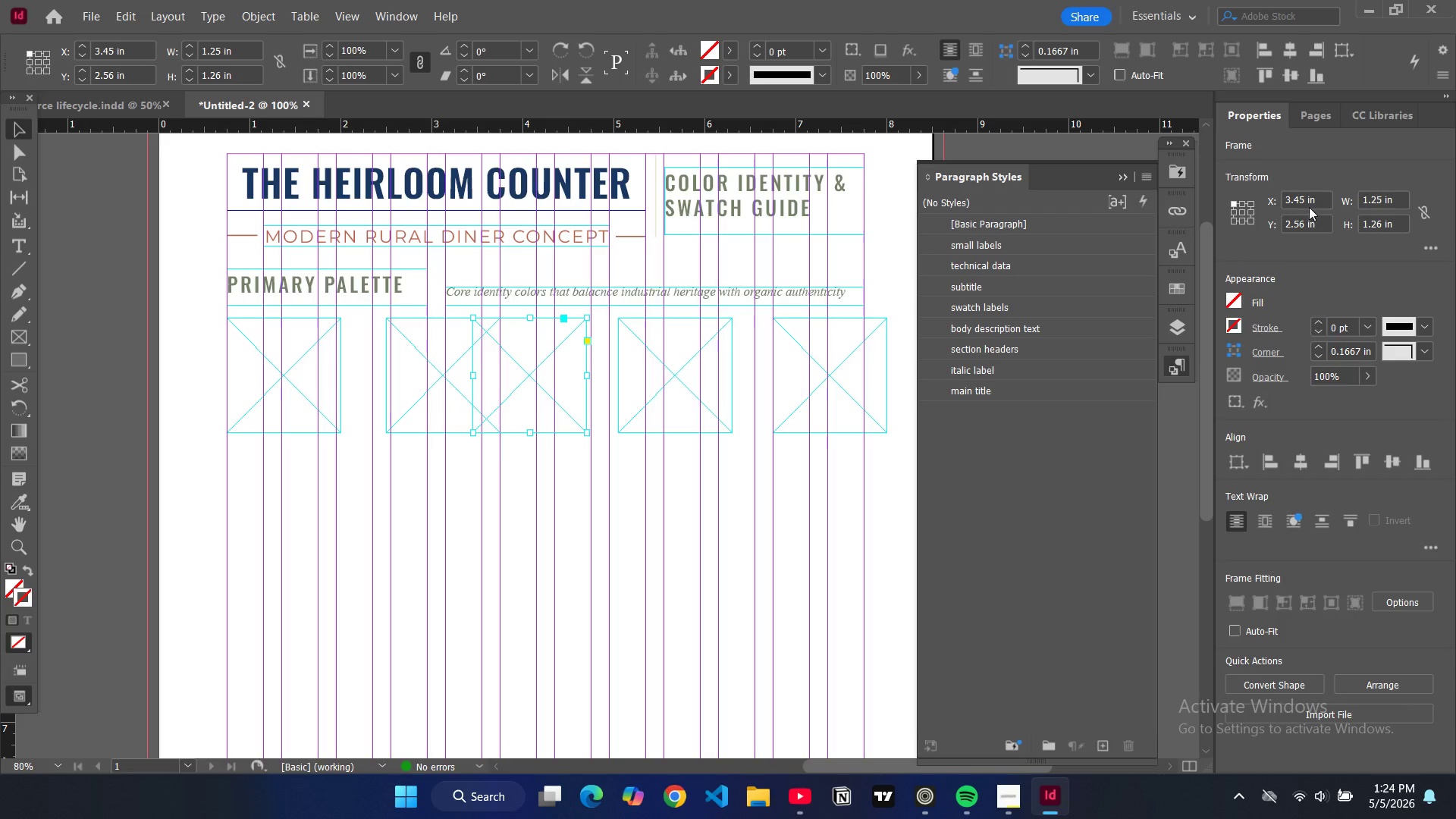 
double_click([1301, 202])
 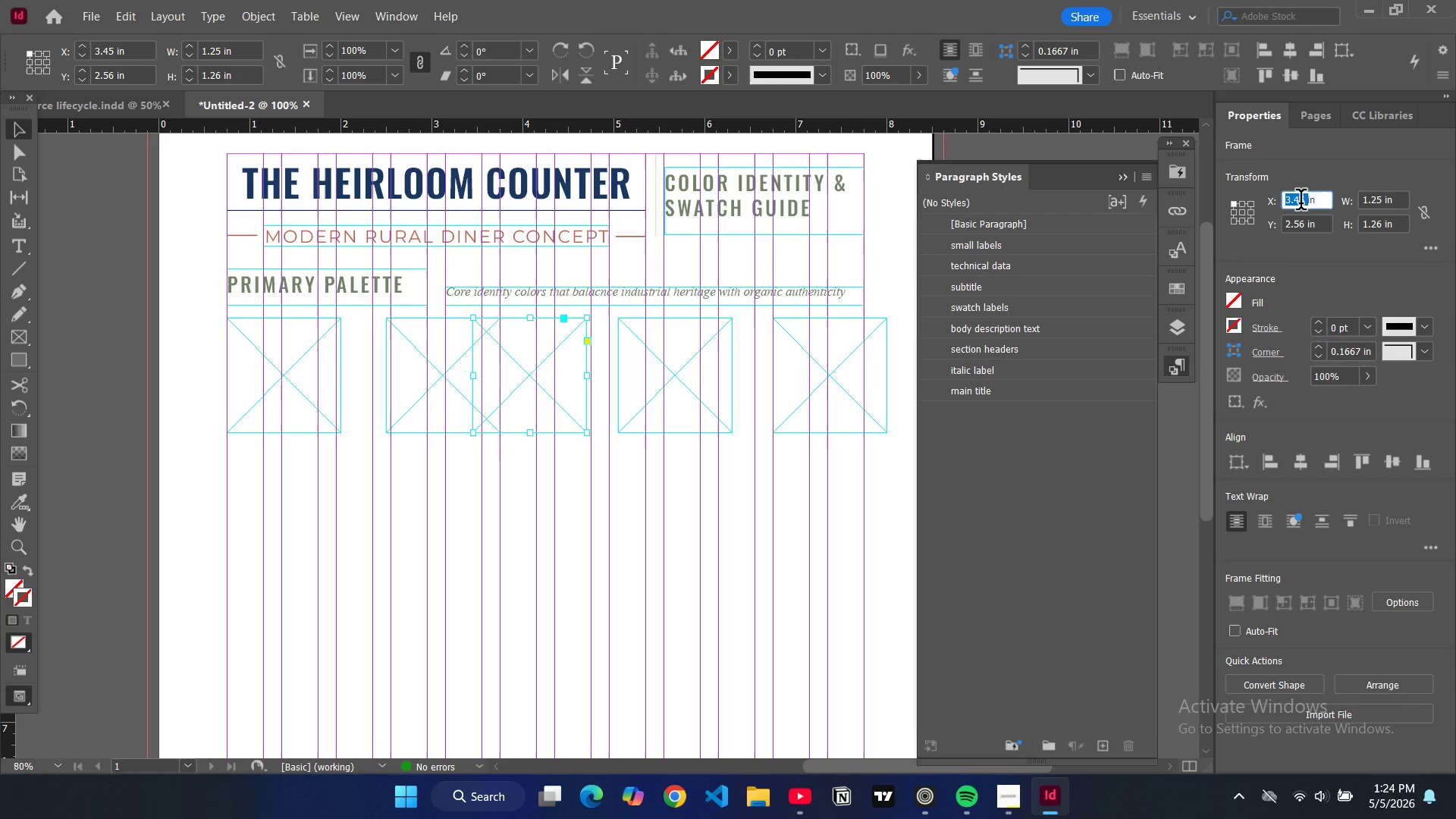 
type(4.25)
 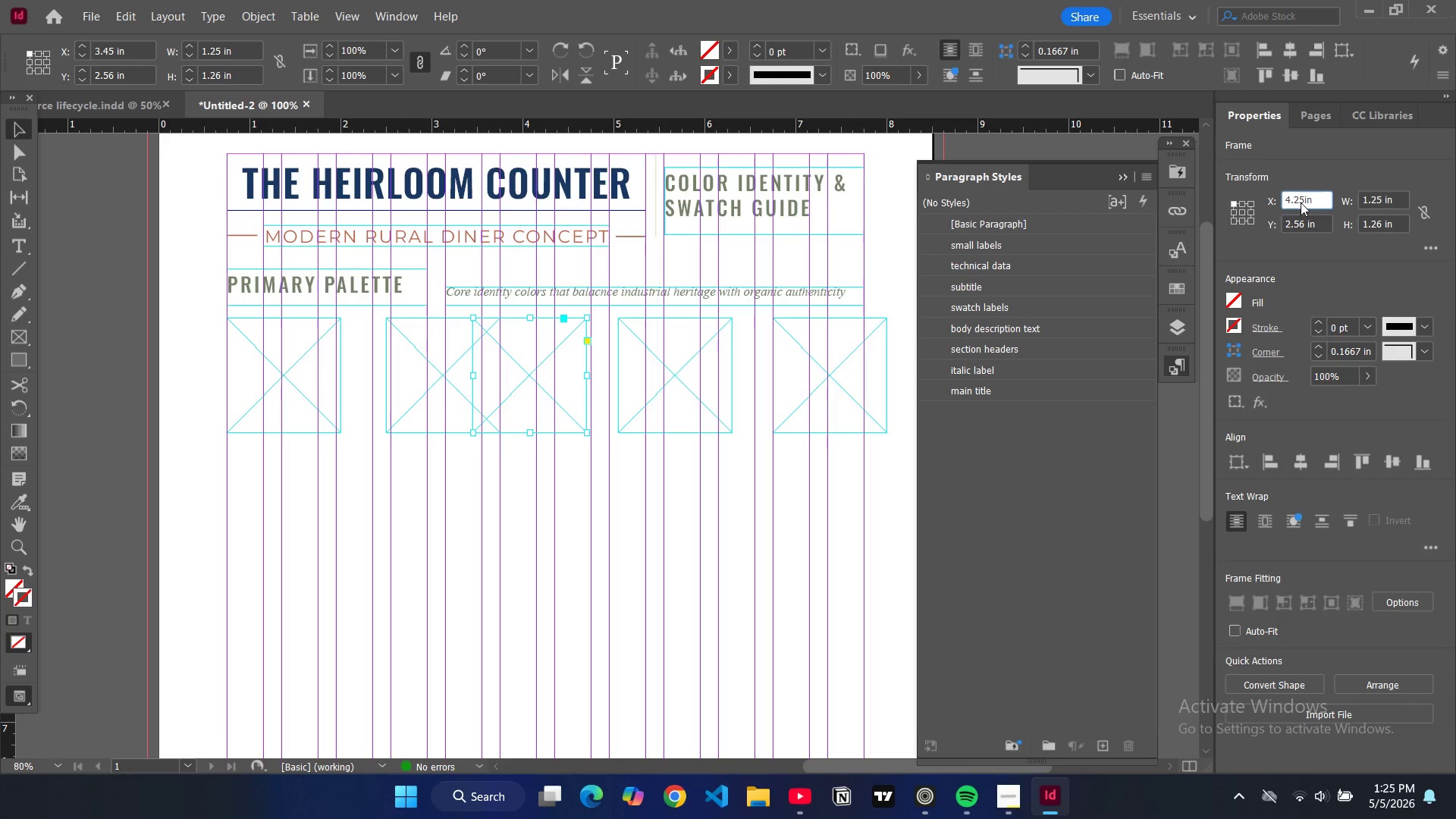 
key(Enter)
 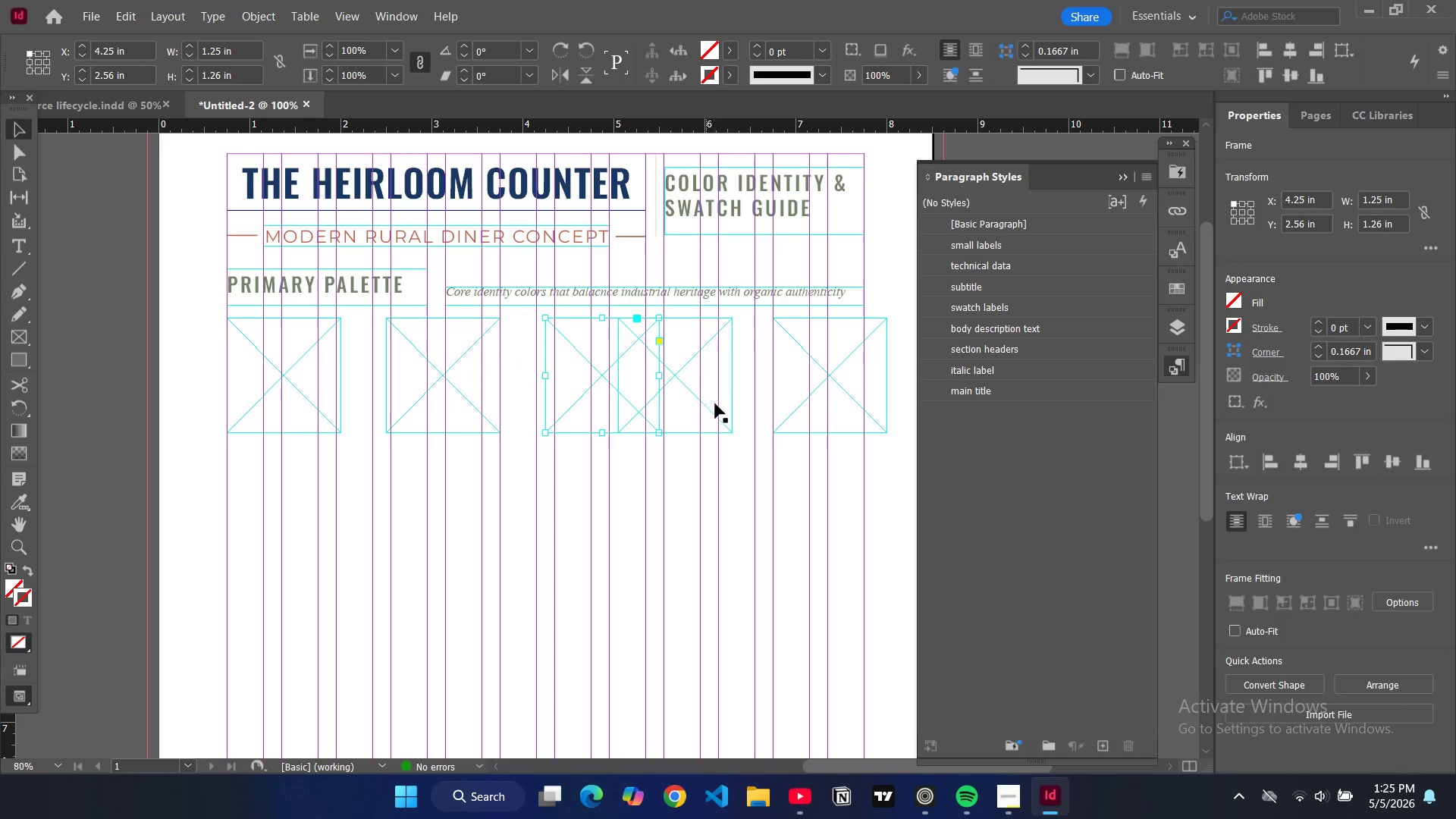 
left_click([731, 421])
 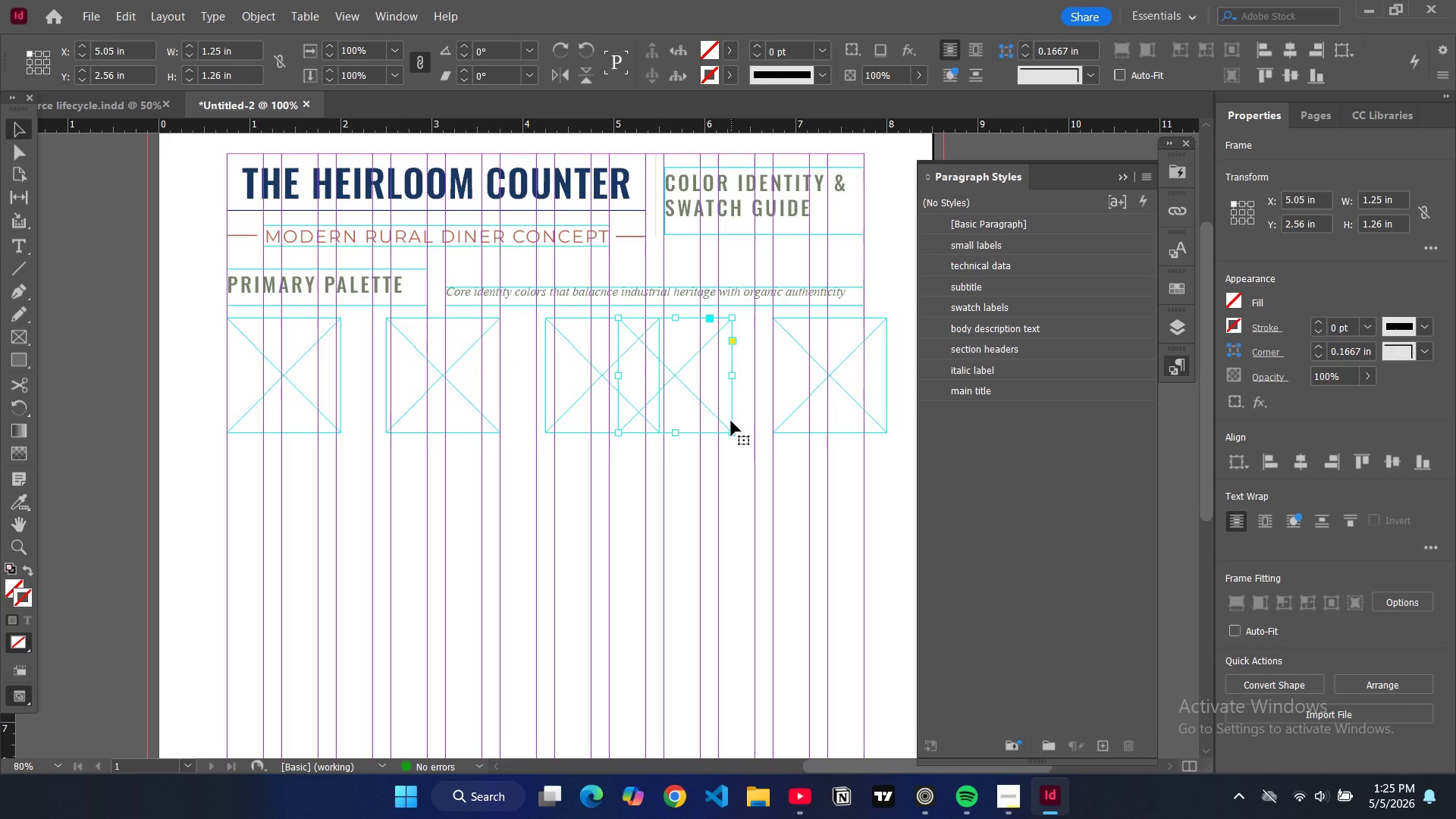 
wait(11.27)
 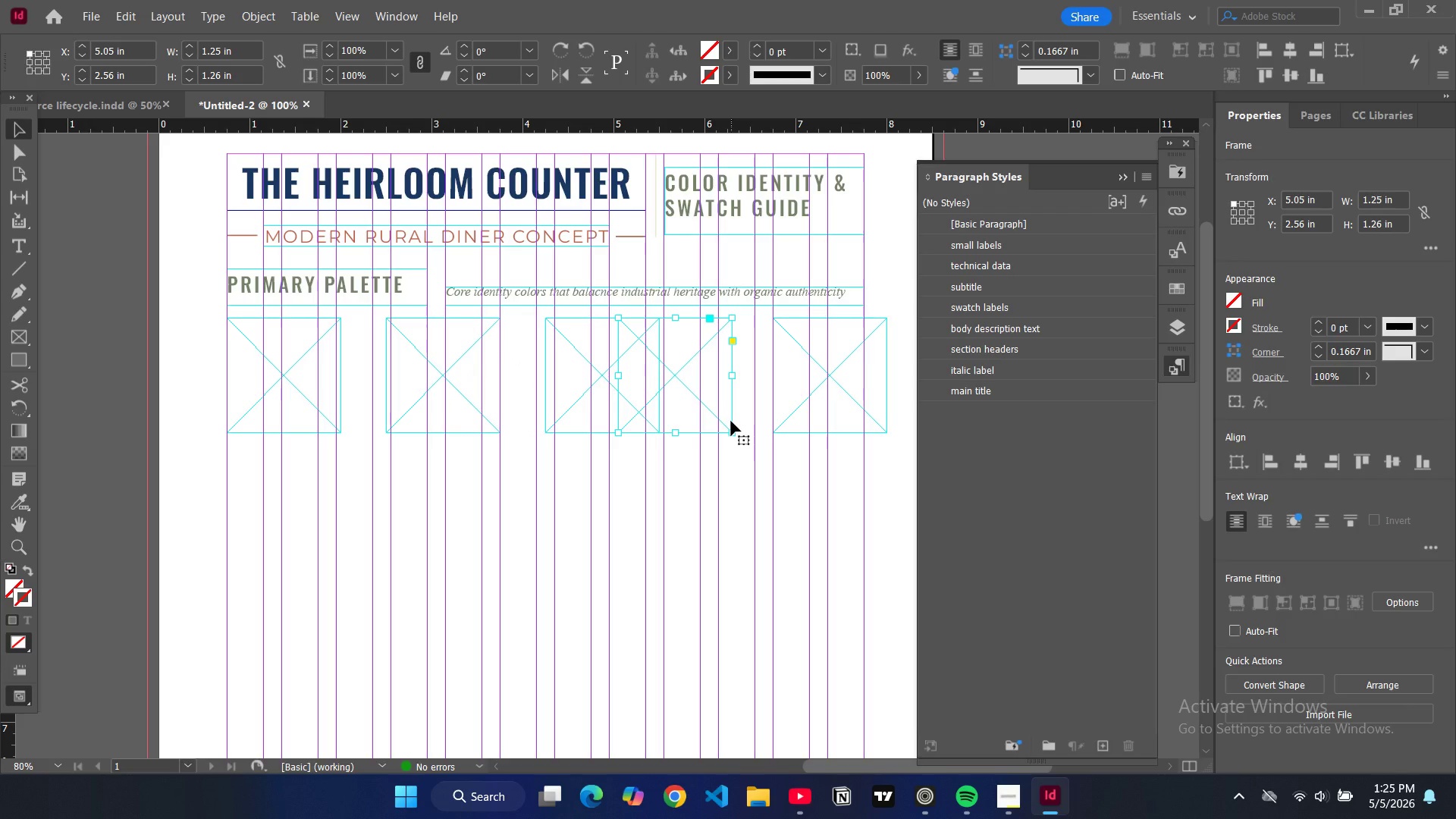 
double_click([1298, 199])
 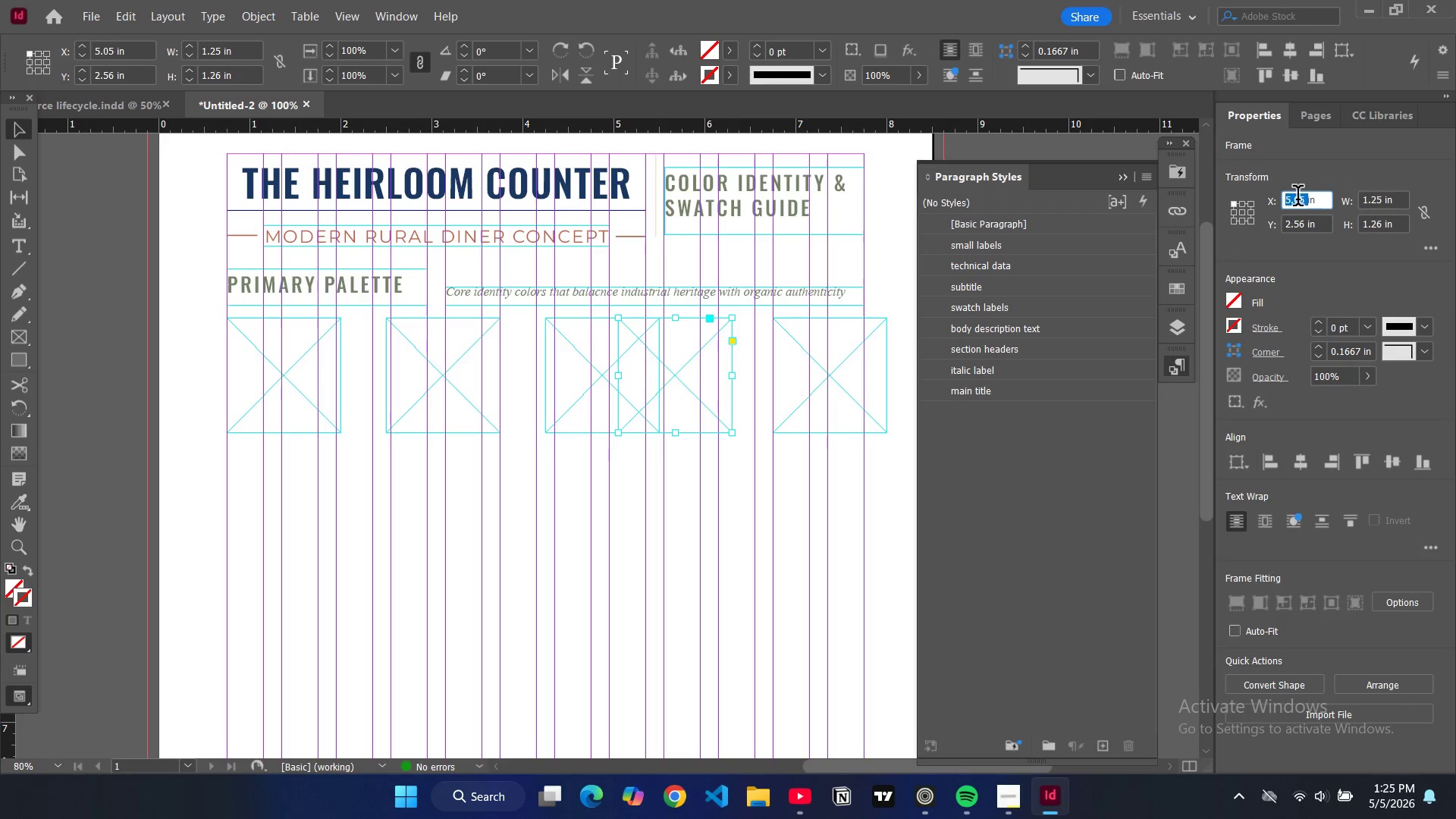 
key(6)
 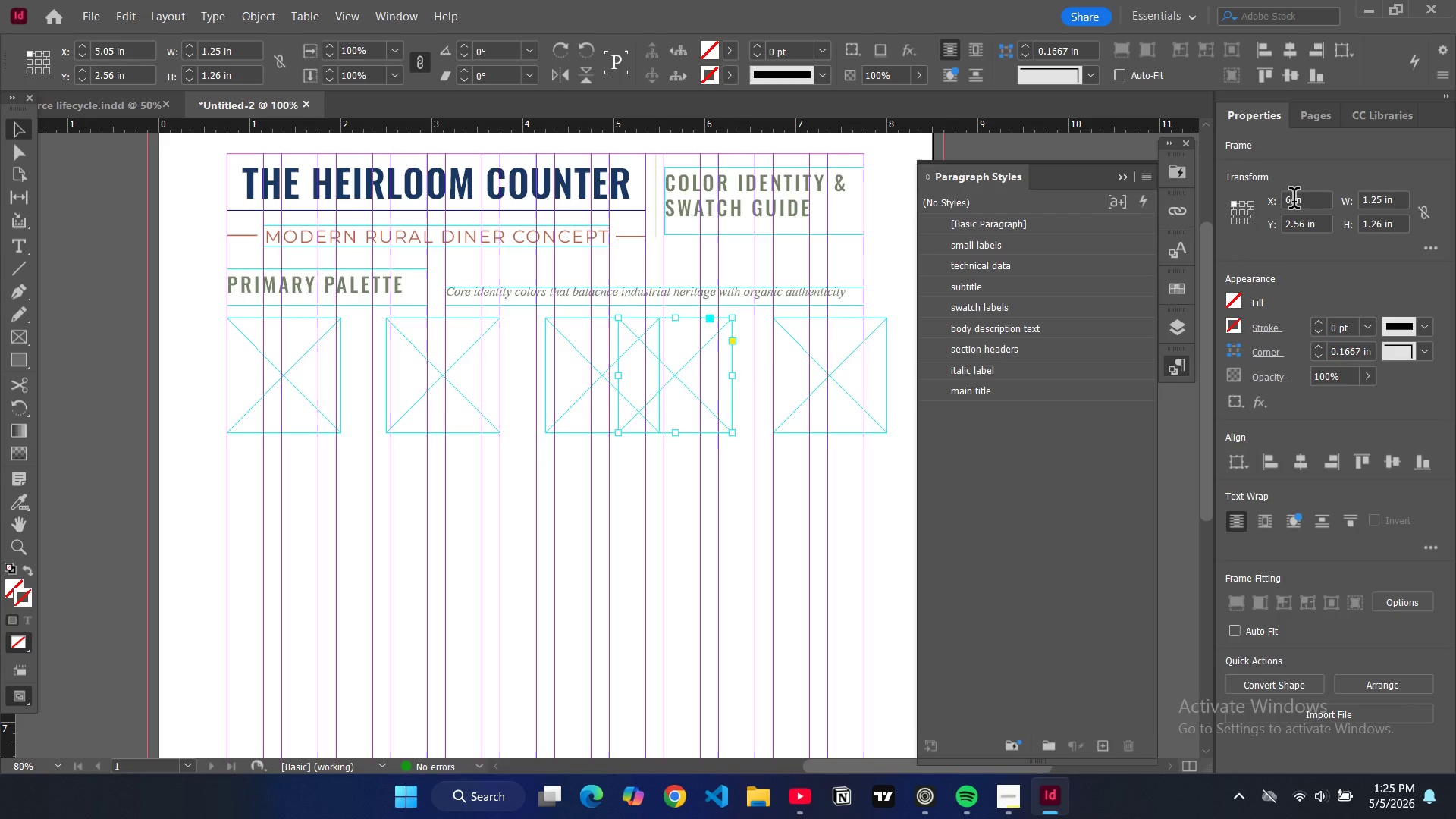 
key(Enter)
 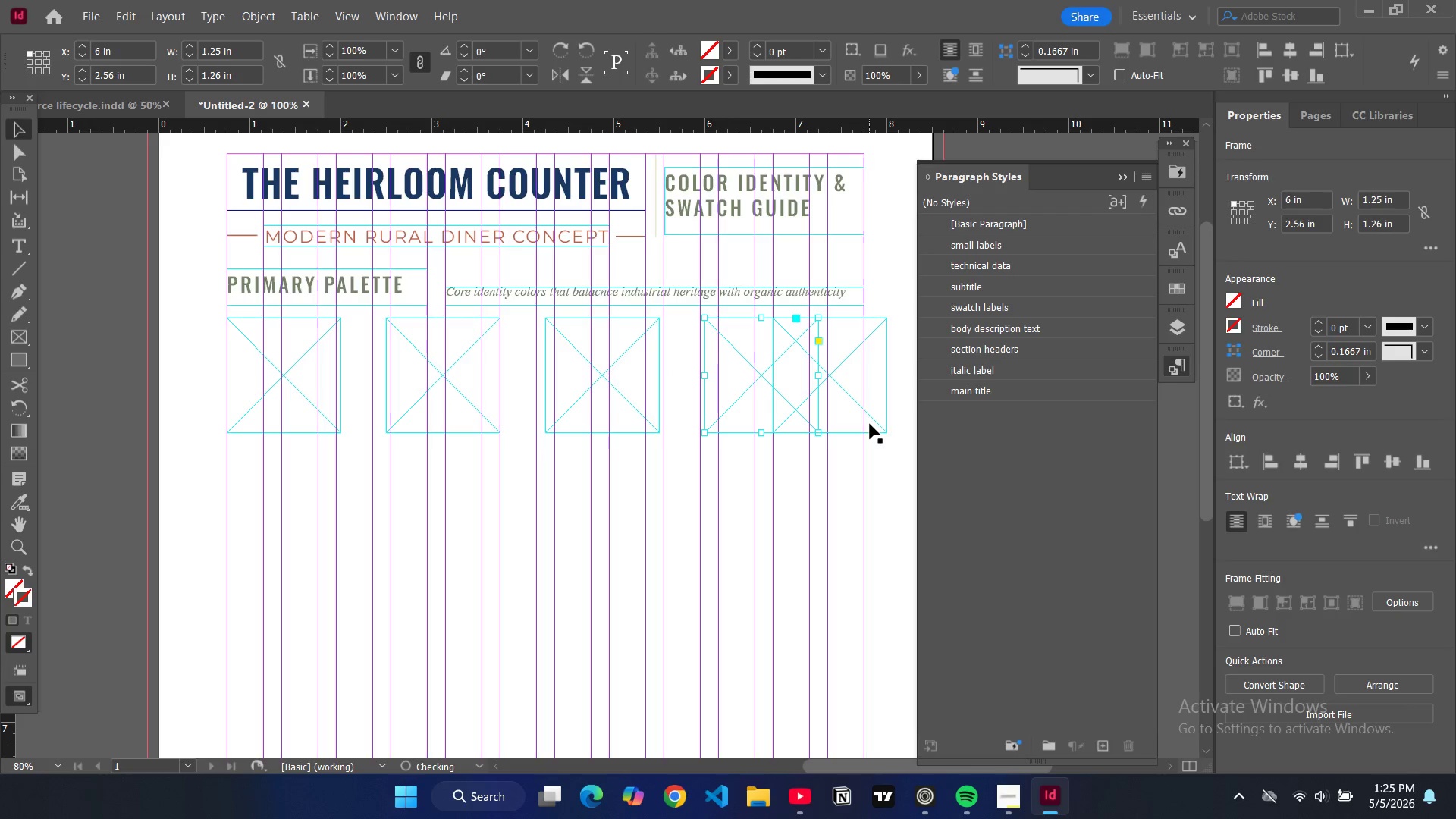 
left_click([870, 424])
 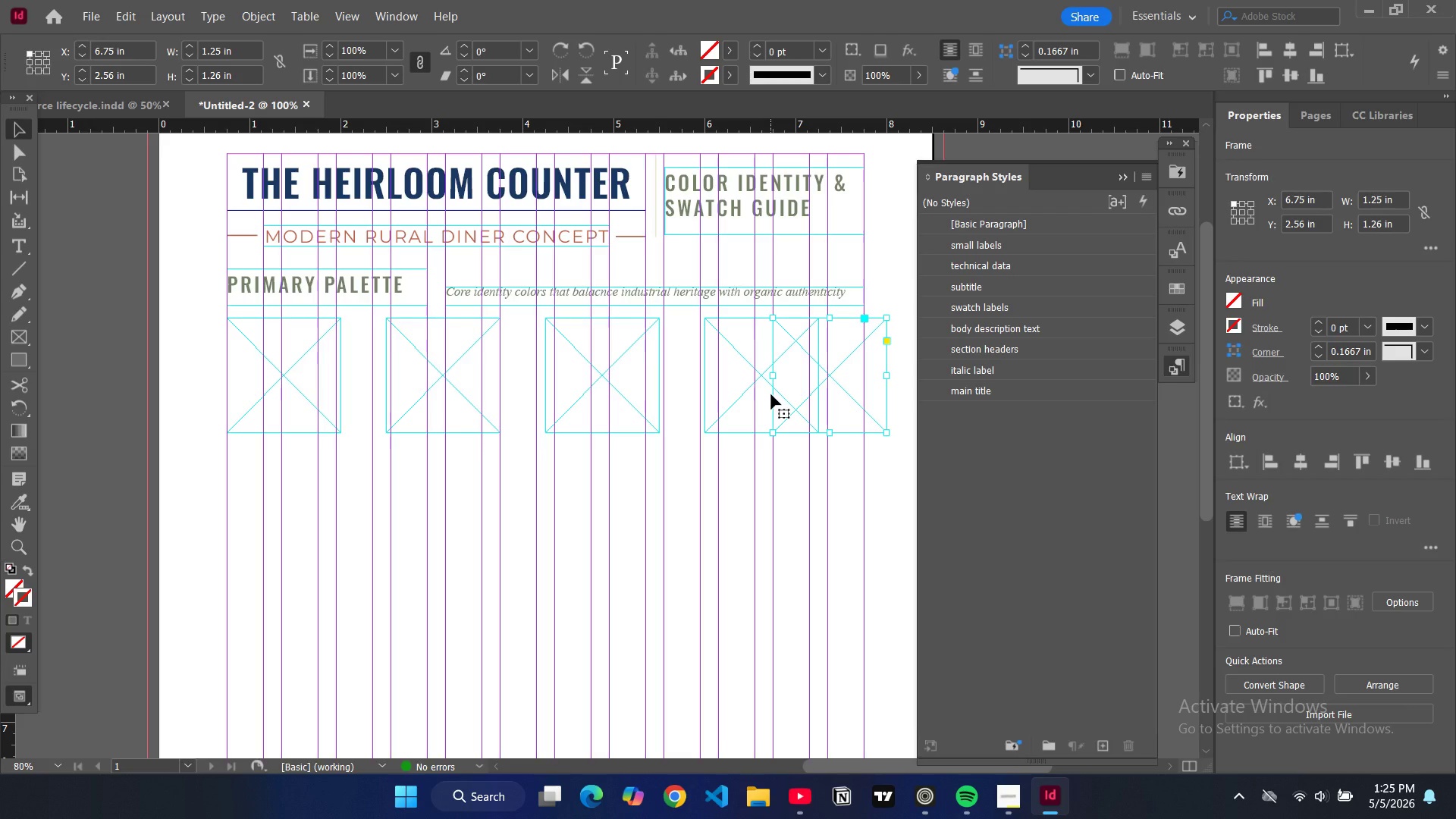 
wait(24.11)
 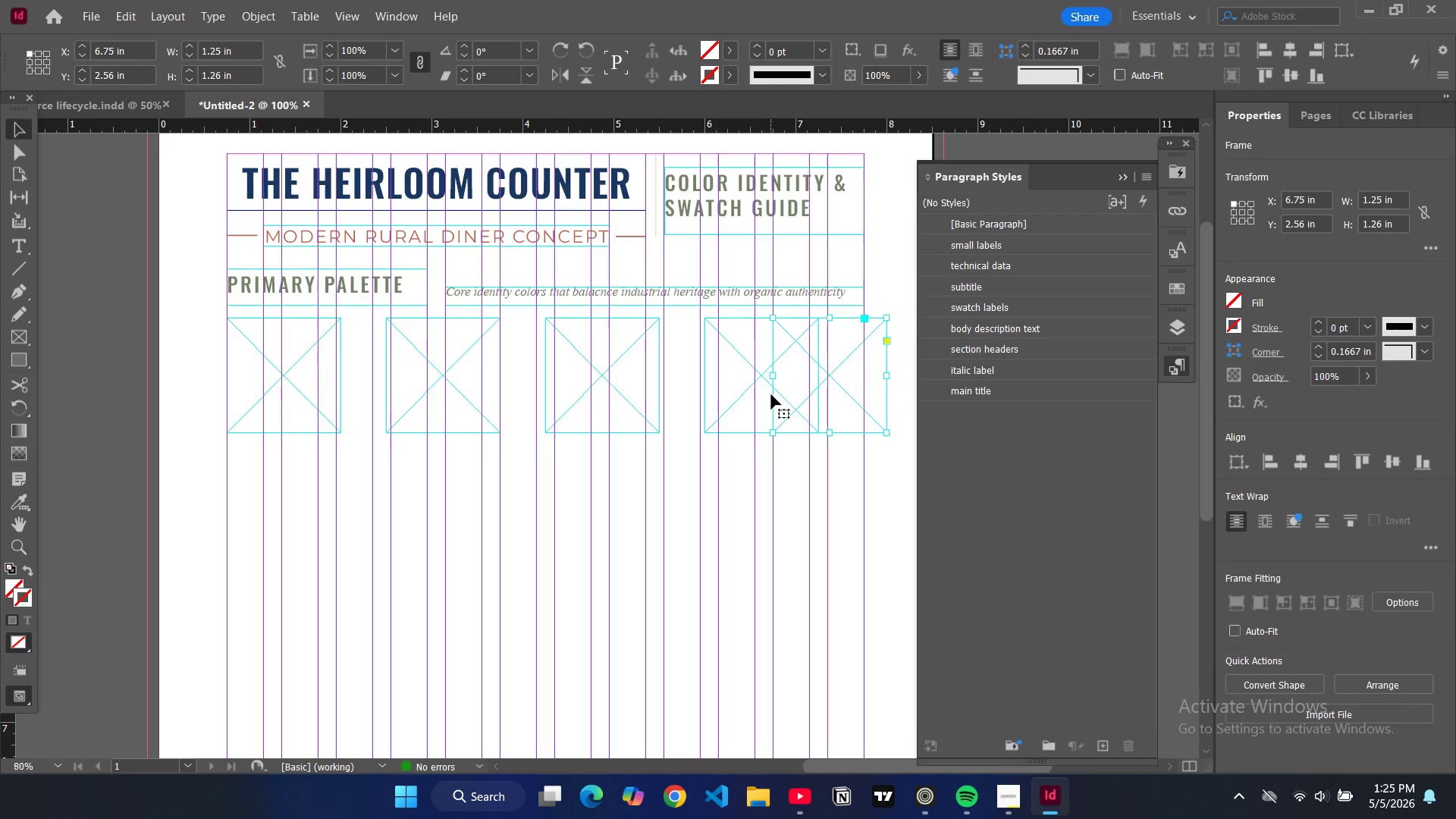 
left_click([866, 414])
 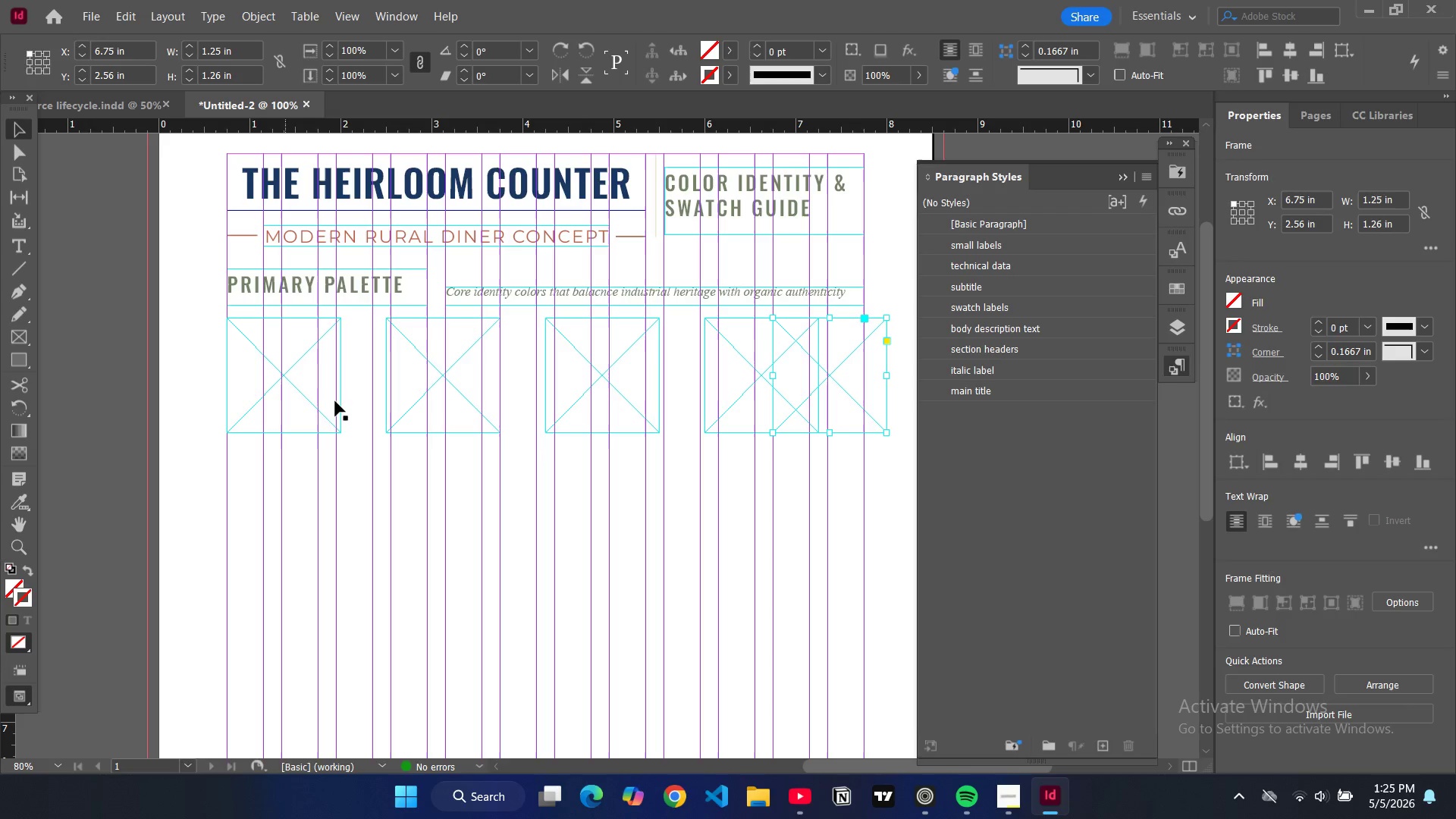 
left_click([340, 397])
 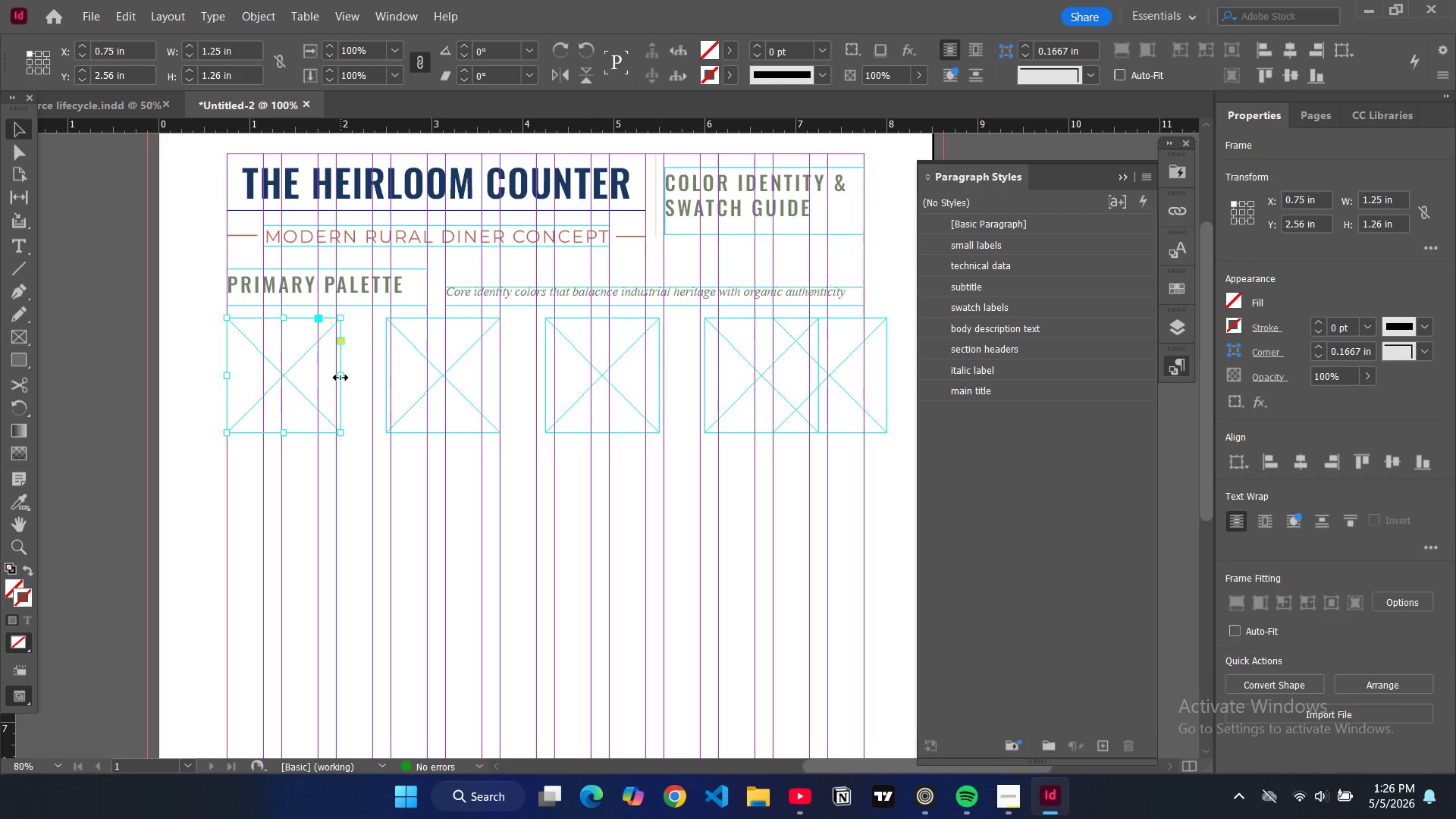 
wait(24.39)
 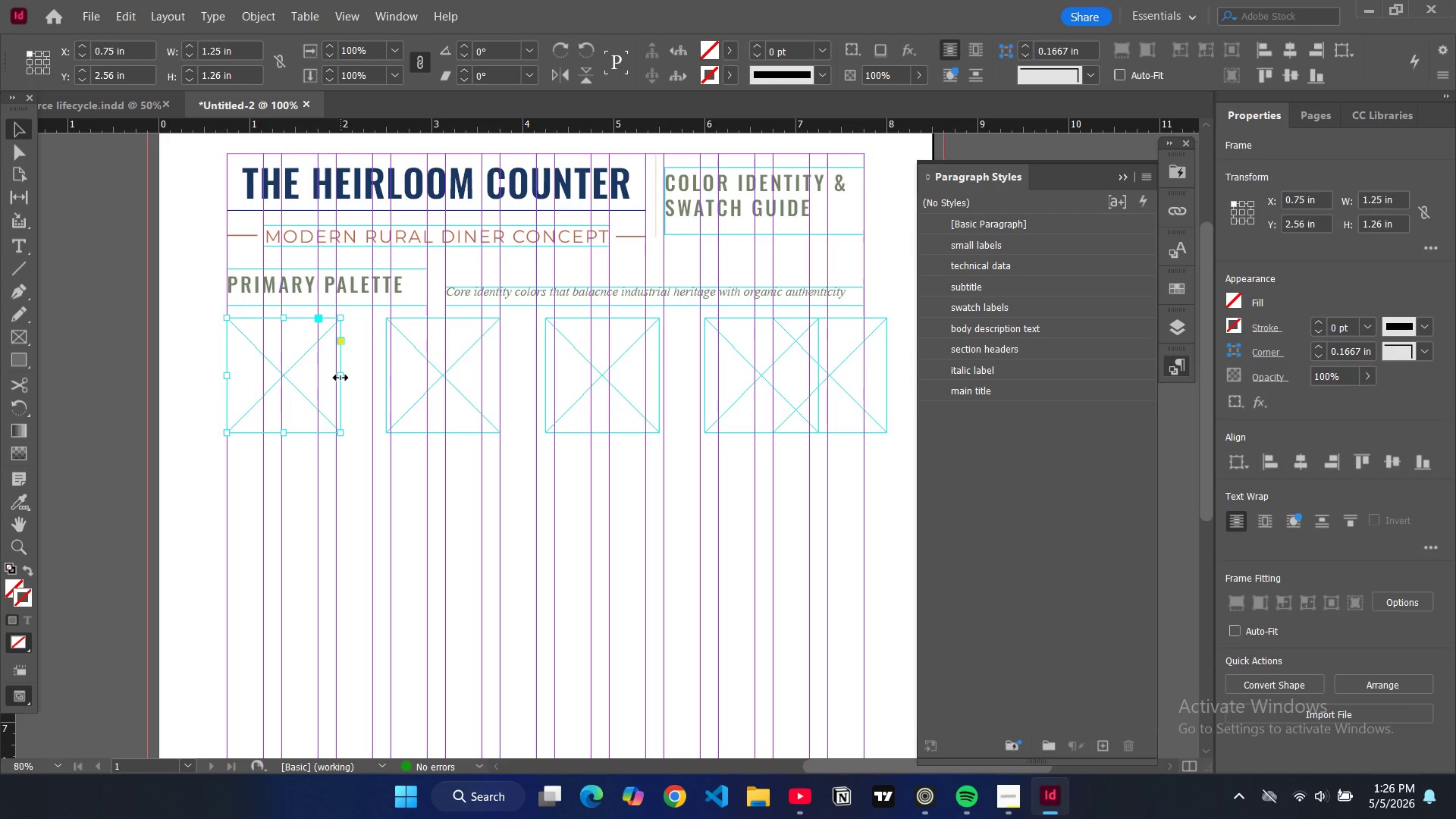 
left_click([403, 425])
 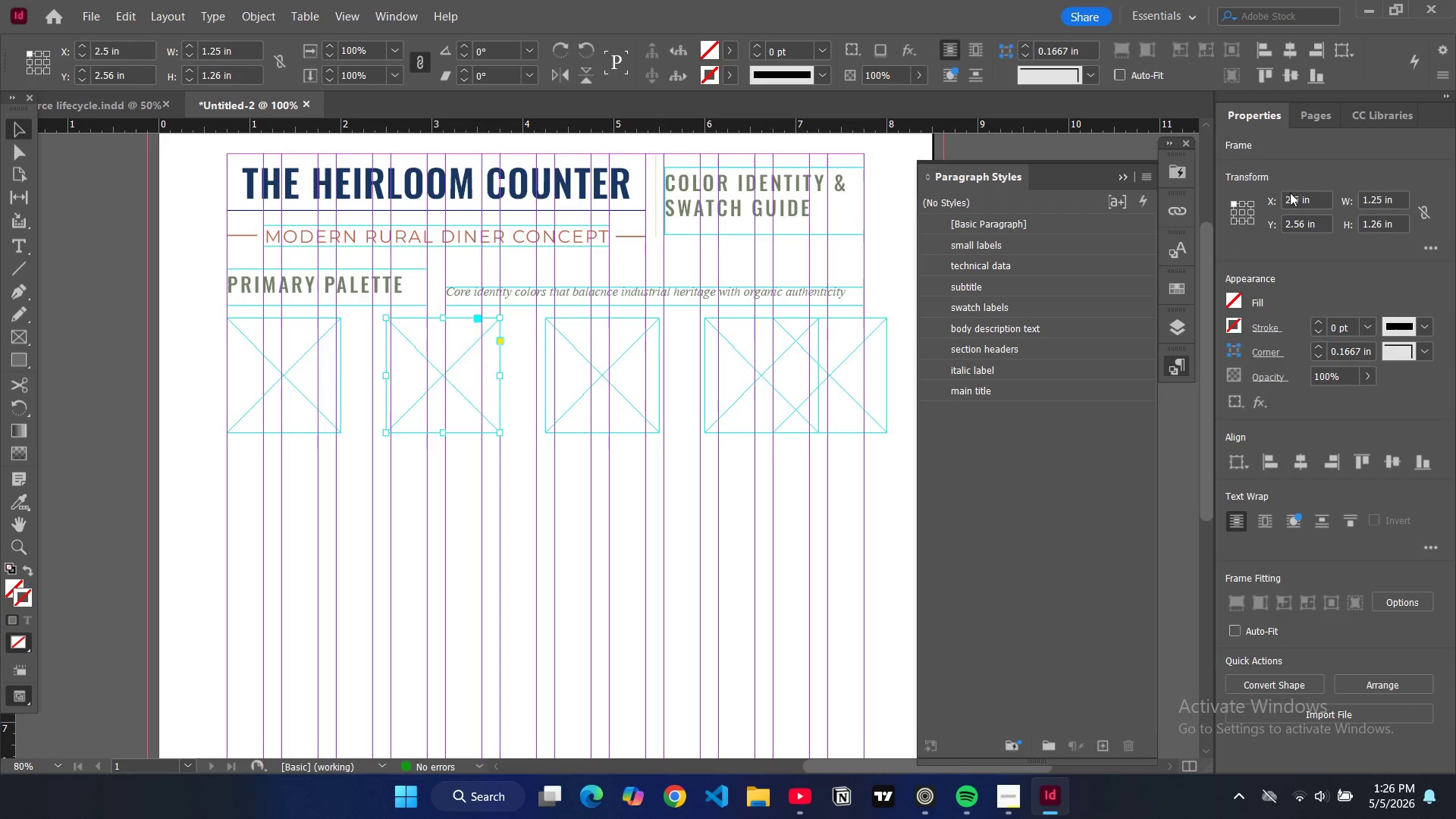 
double_click([1294, 205])
 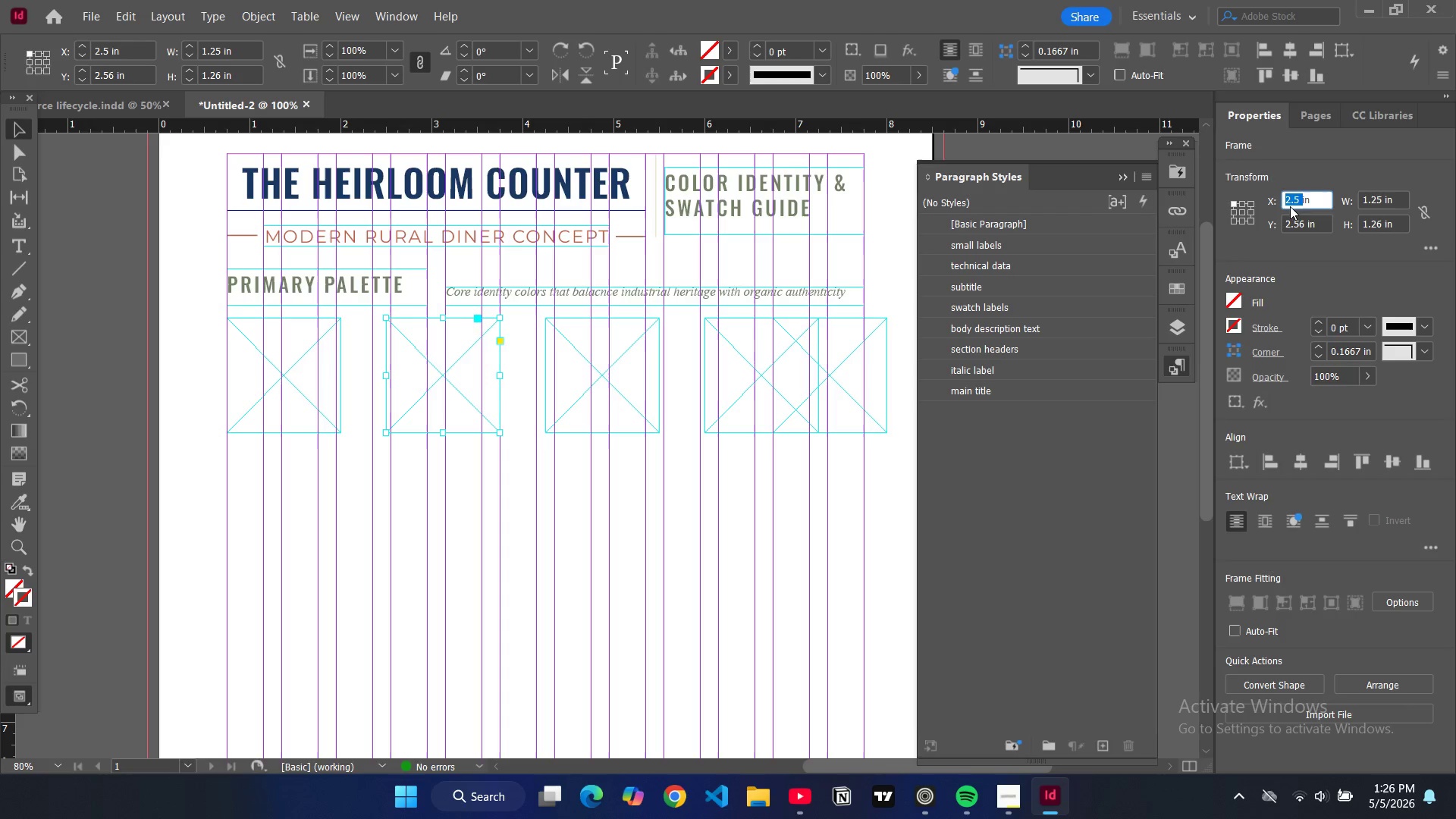 
type(2.25)
 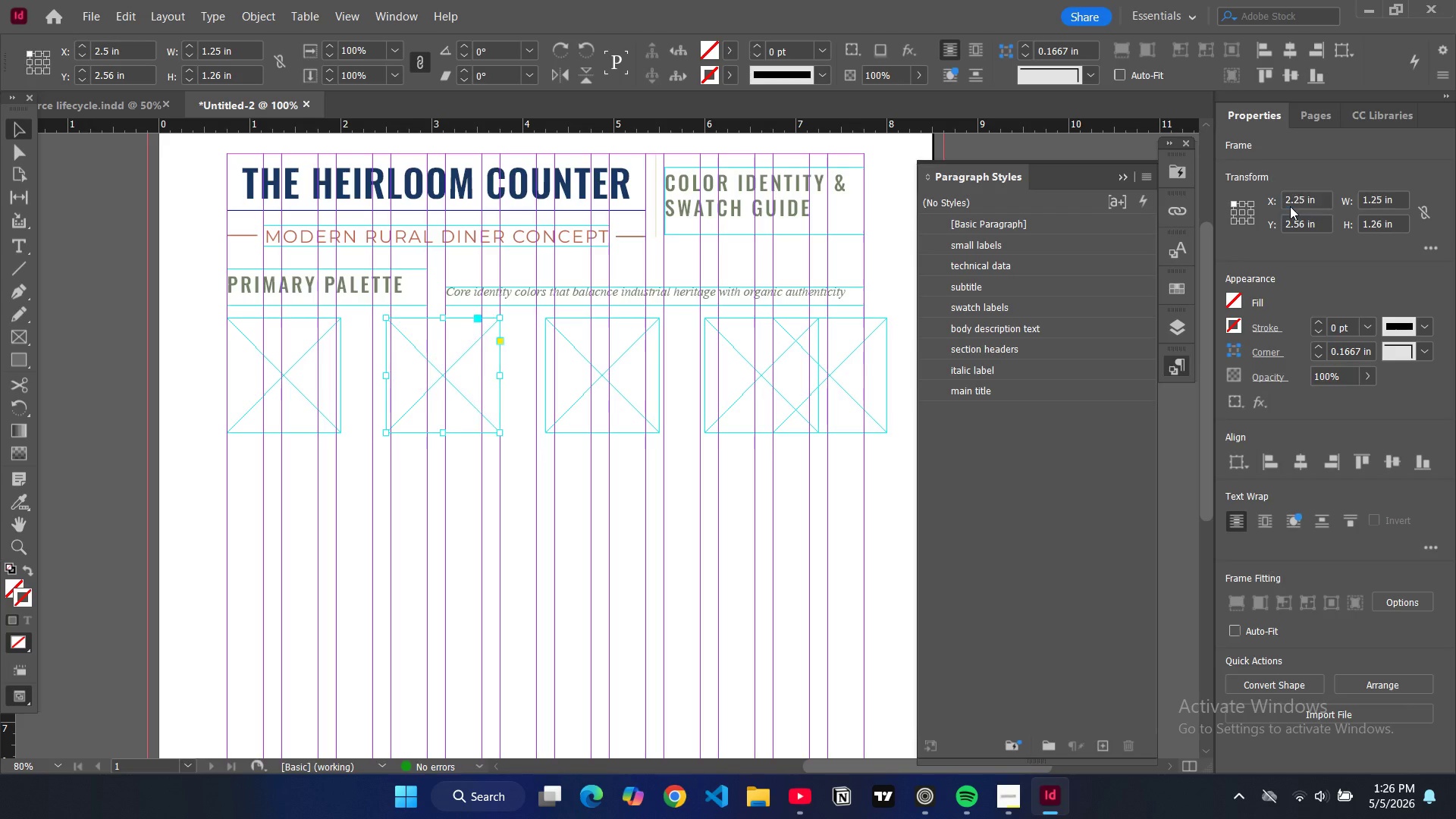 
key(Enter)
 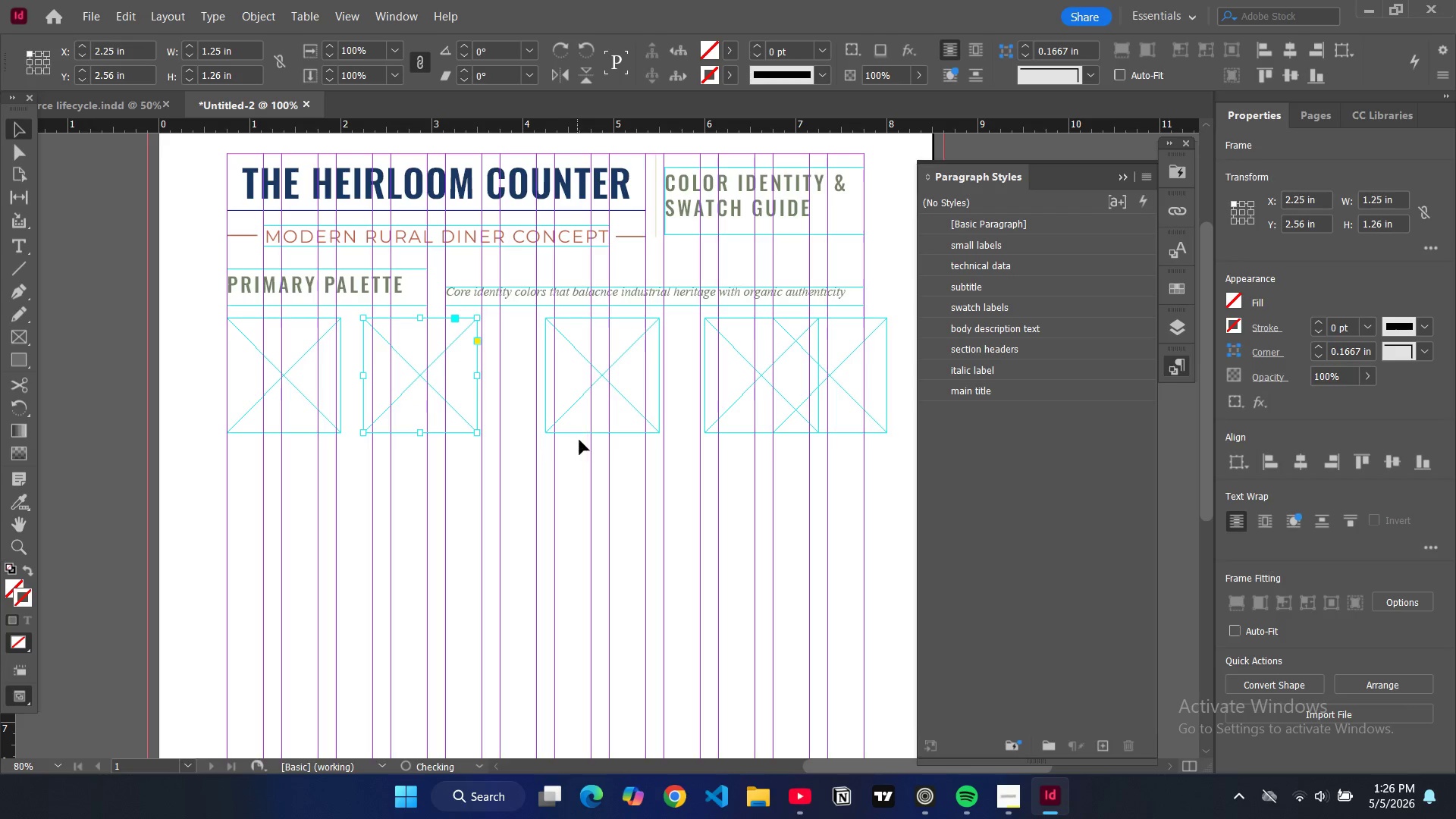 
left_click([580, 431])
 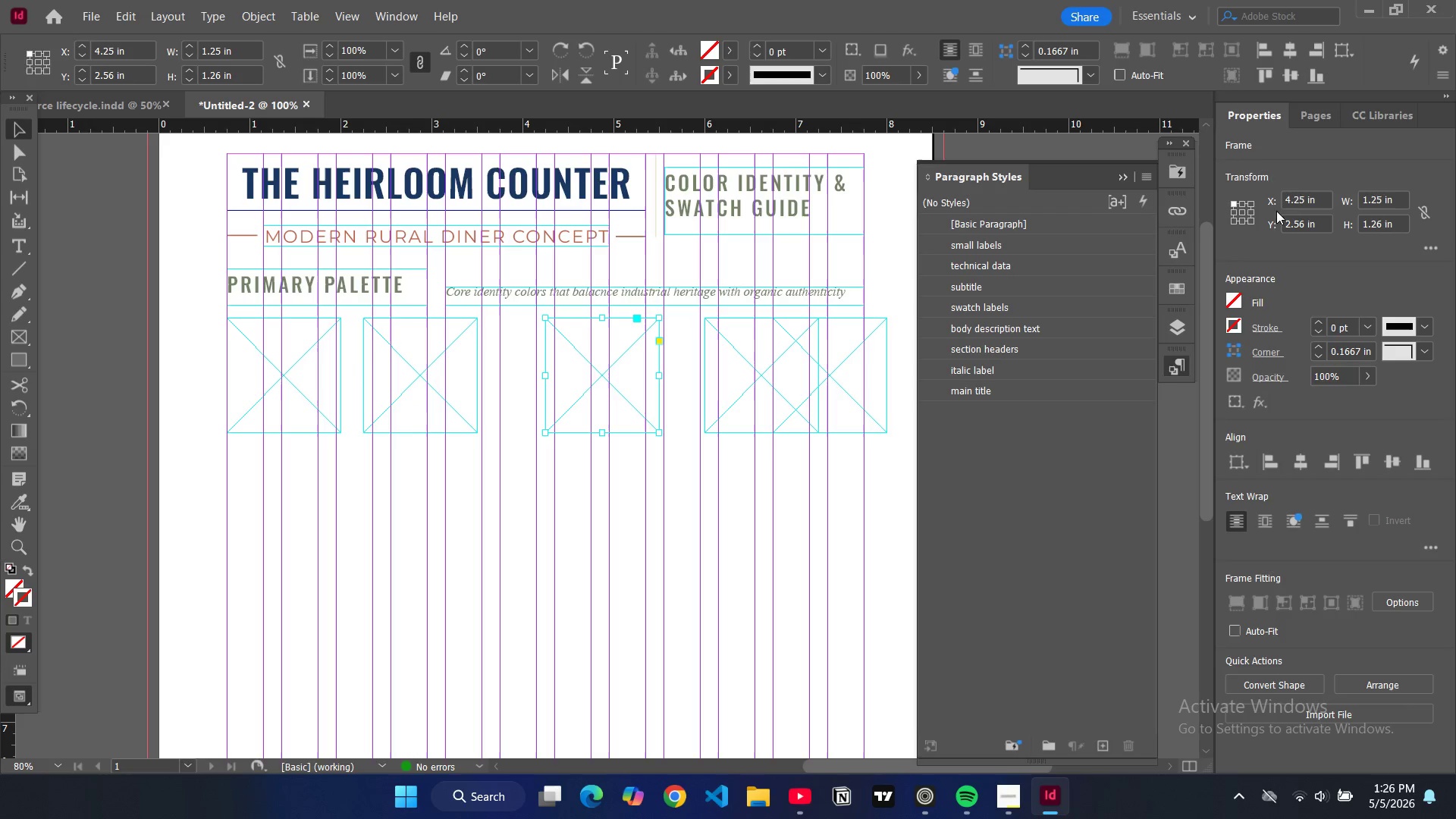 
double_click([1295, 199])
 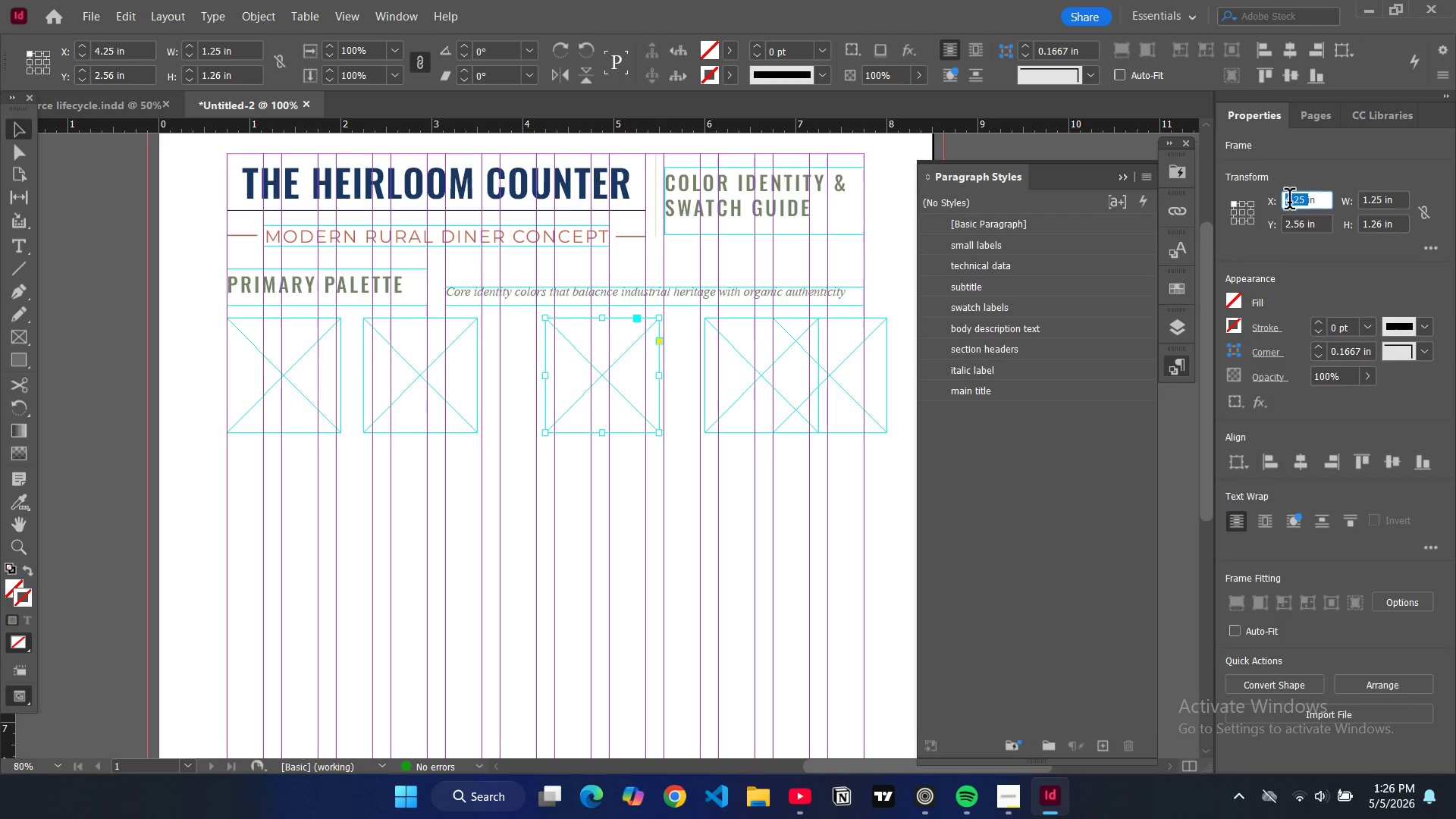 
key(4)
 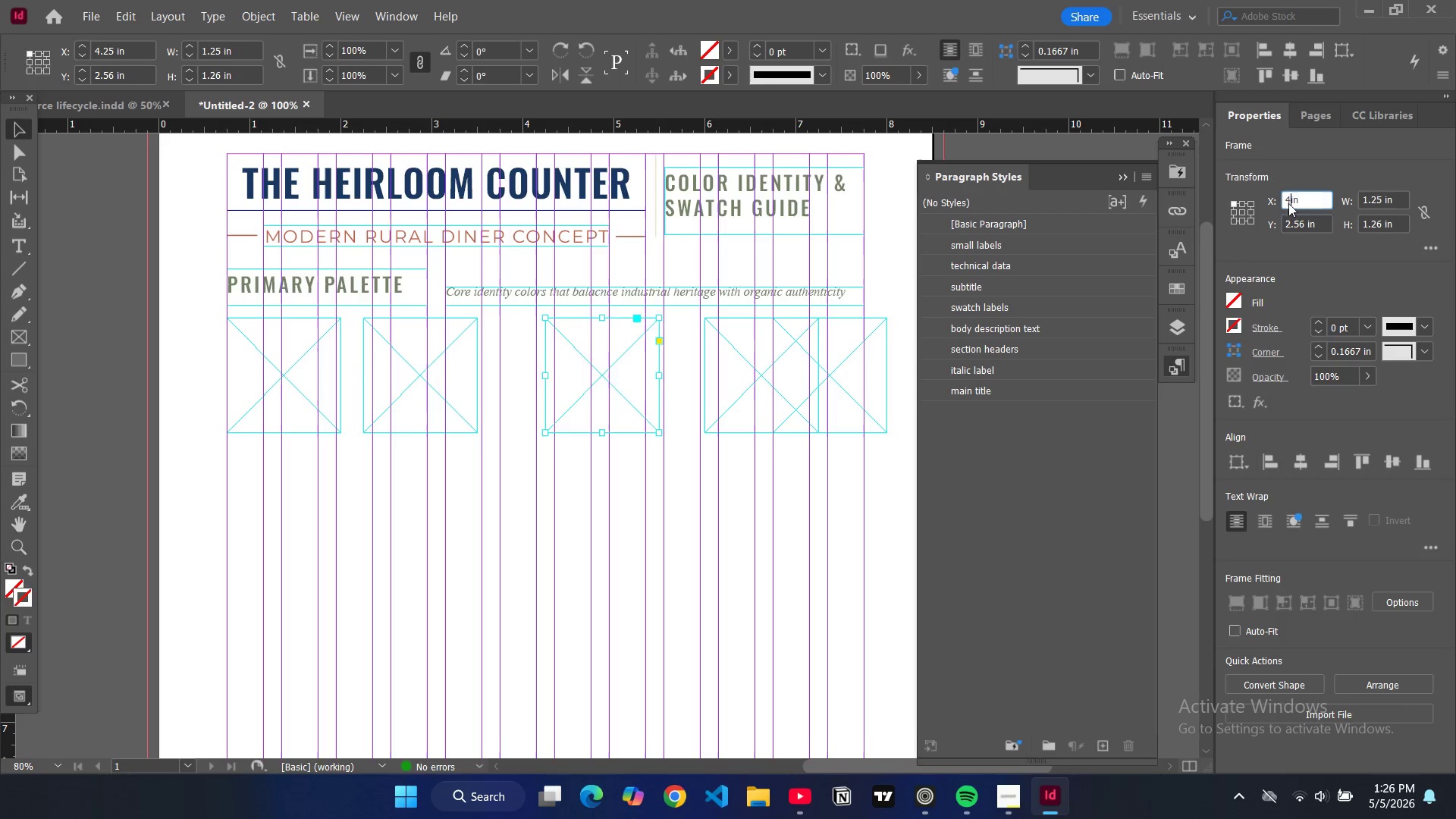 
key(Enter)
 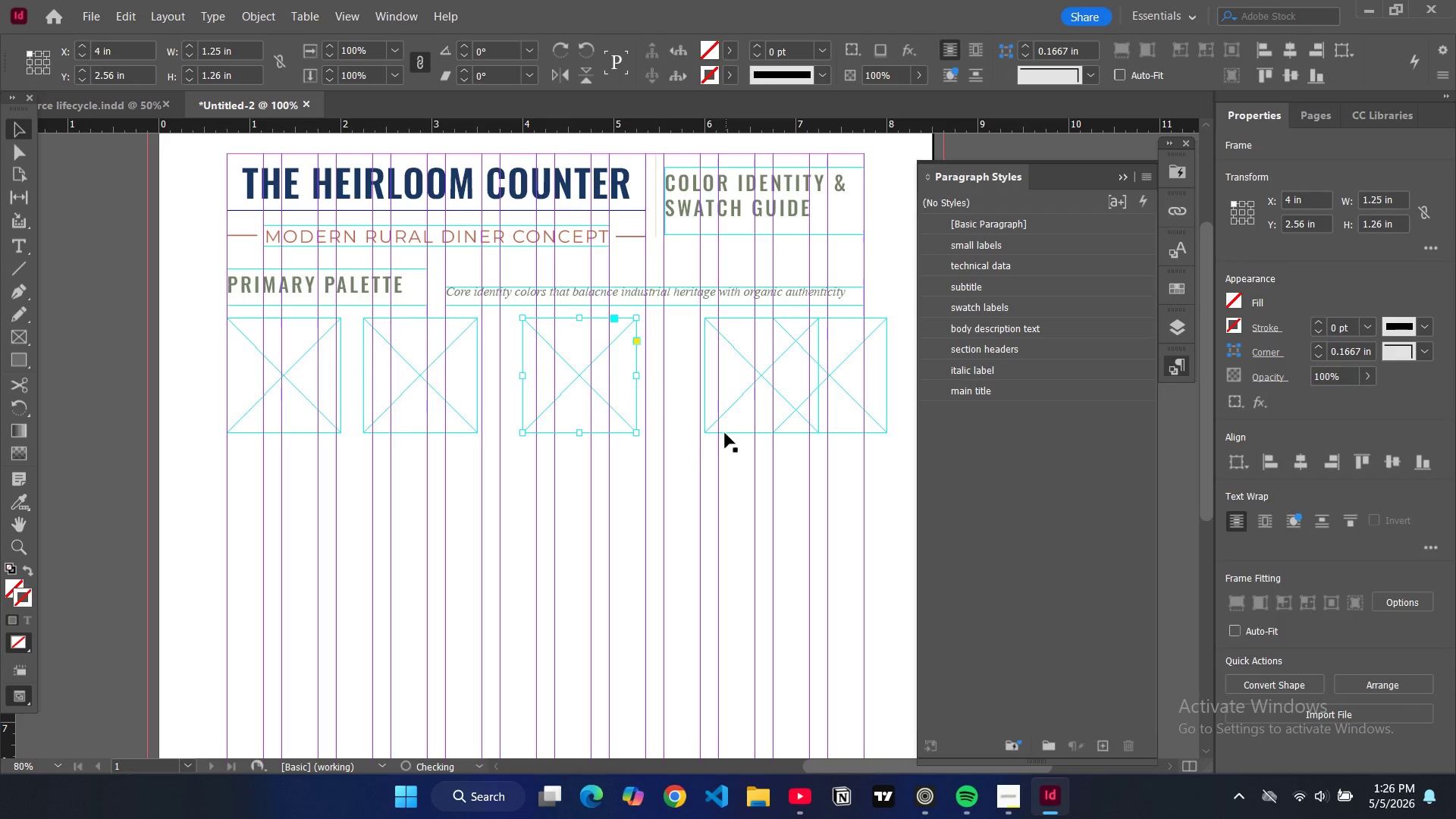 
left_click([724, 433])
 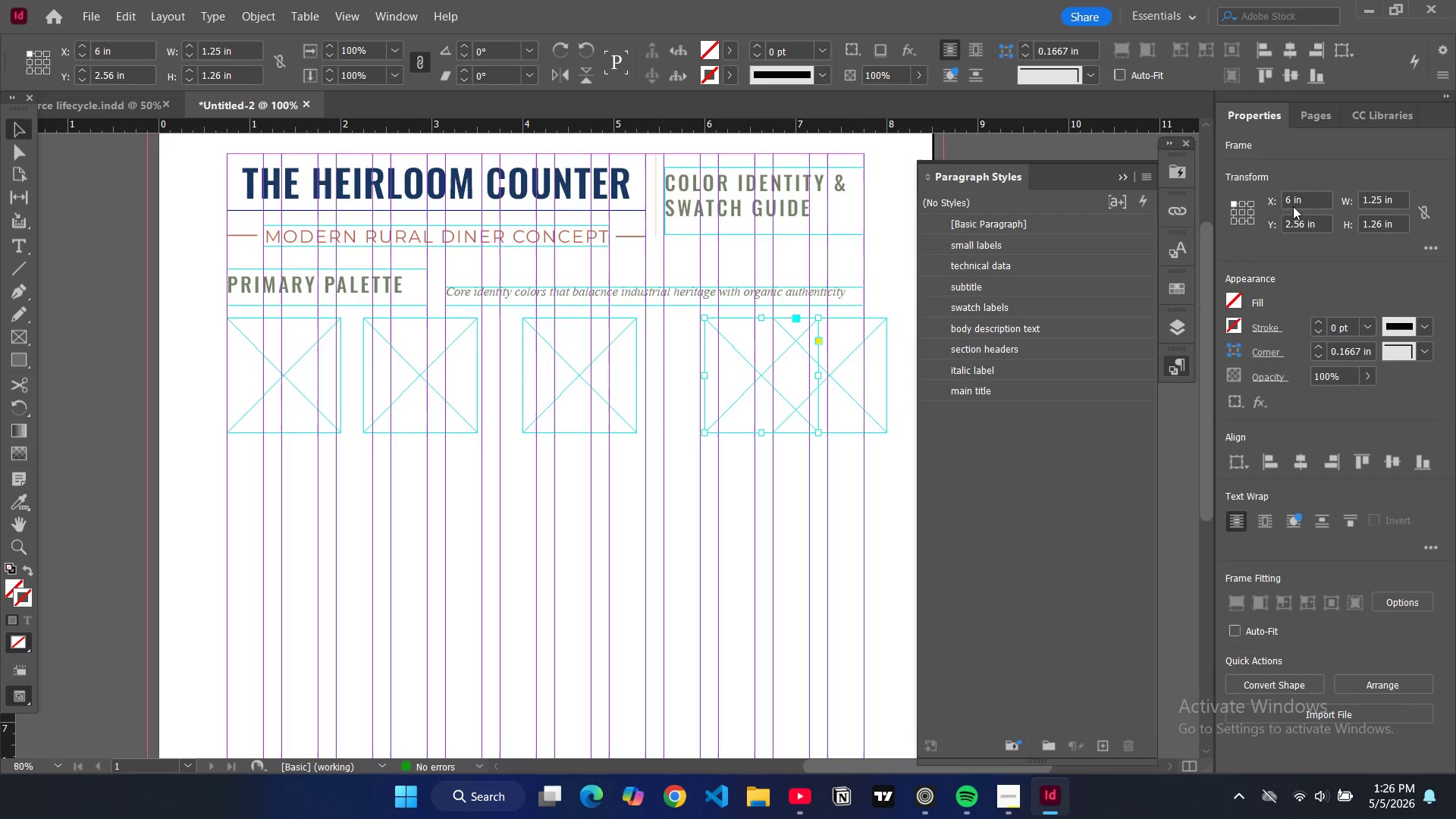 
double_click([1293, 202])
 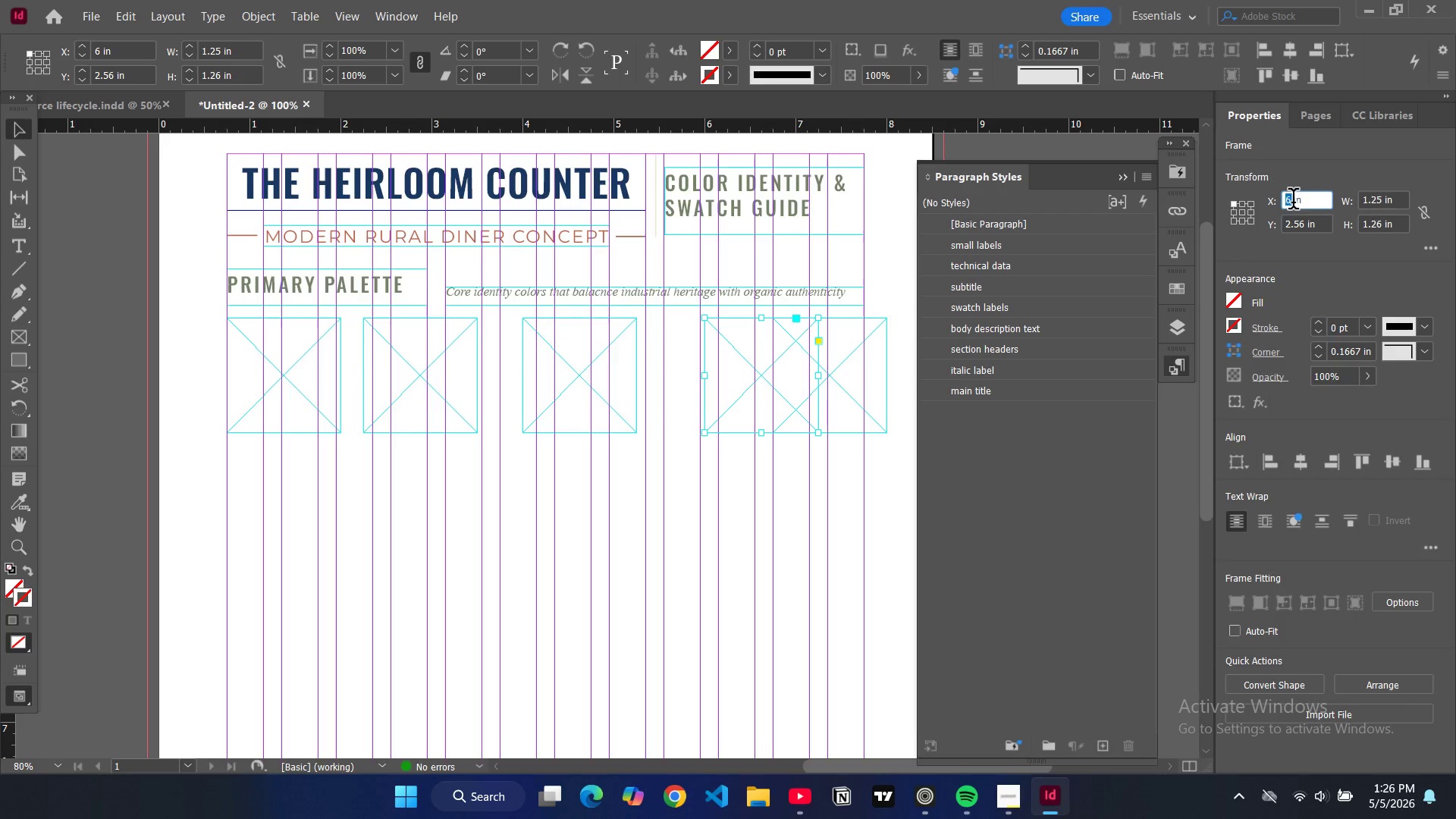 
triple_click([1293, 202])
 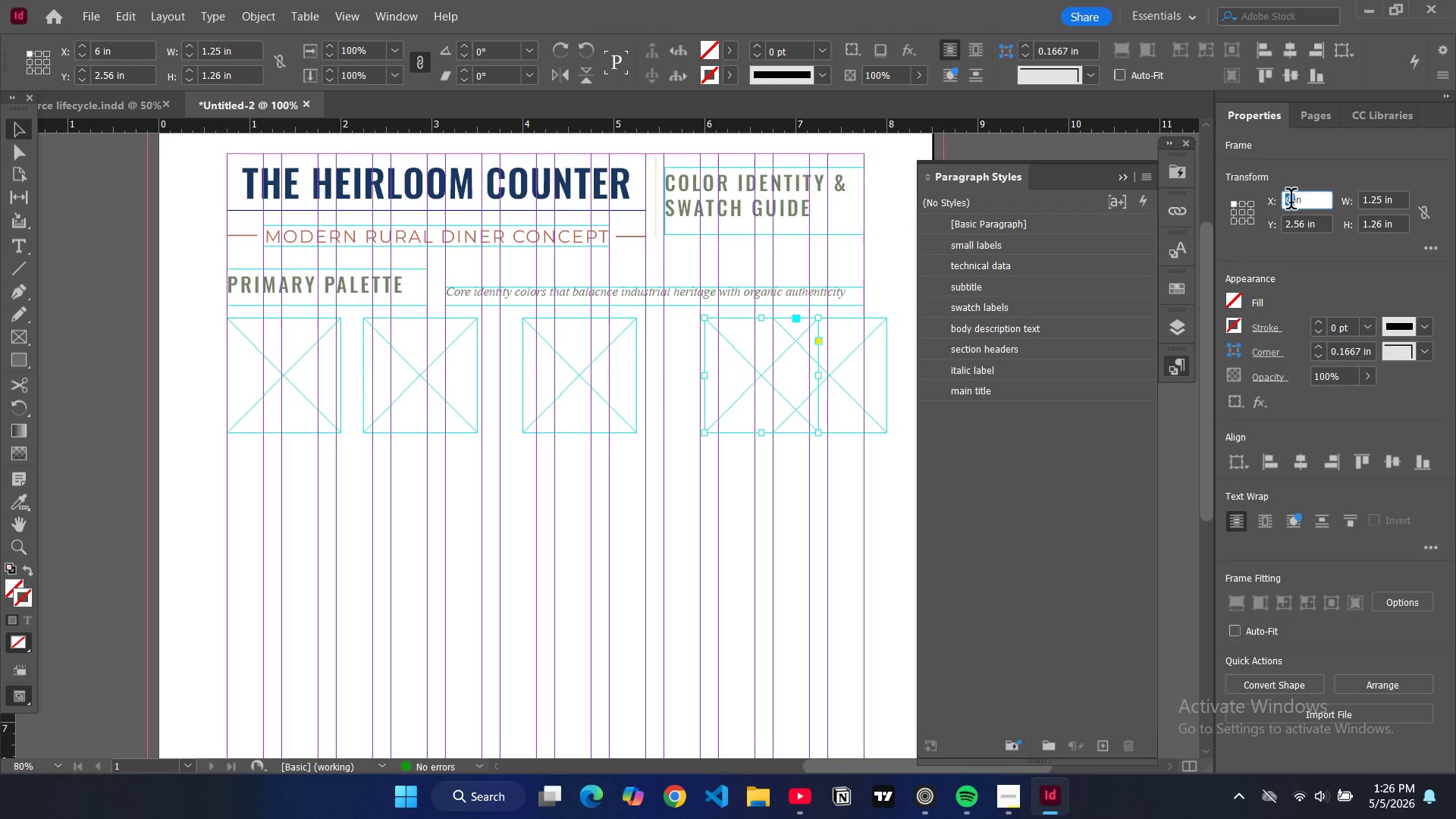 
type(5.75)
 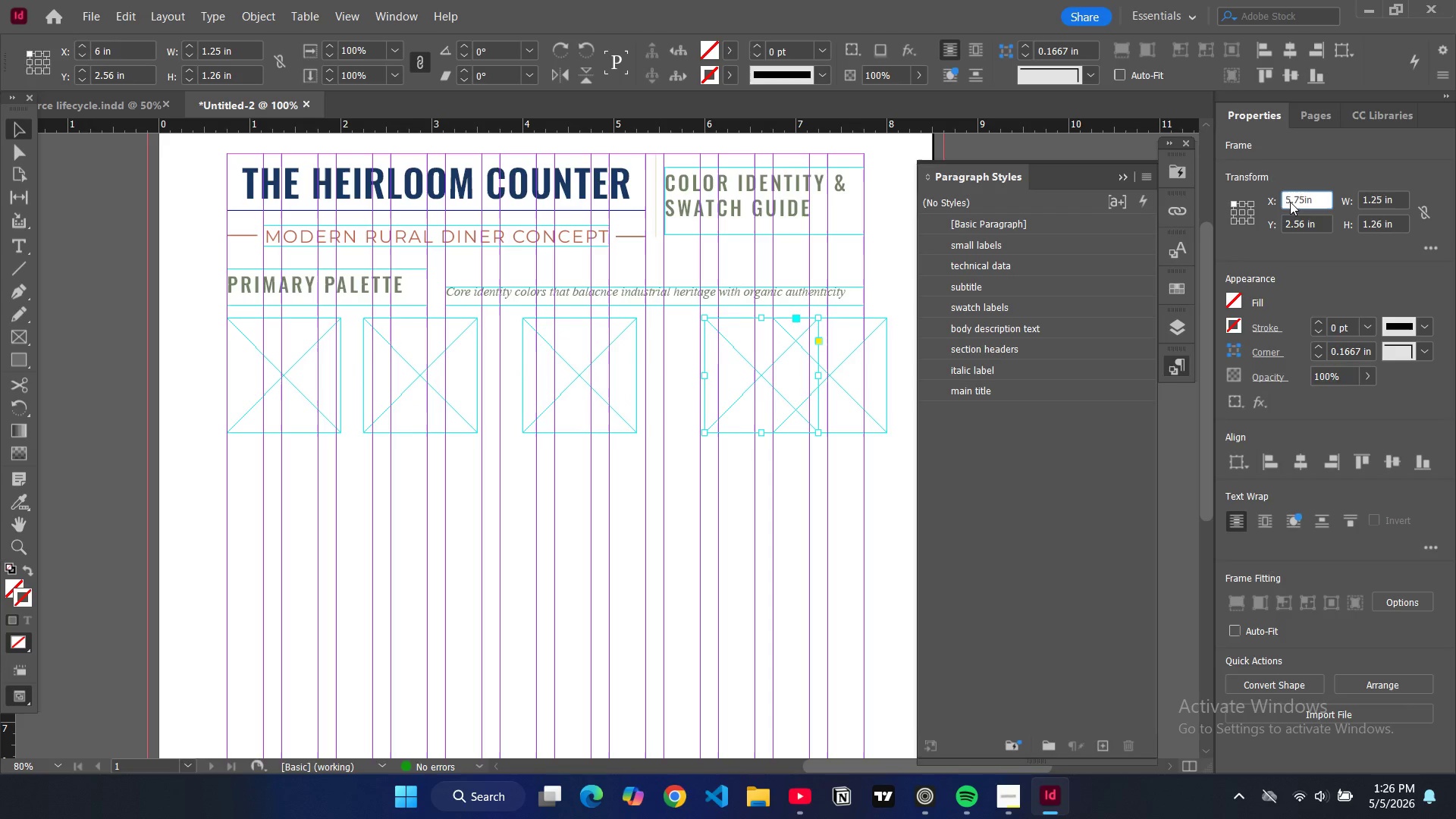 
key(Enter)
 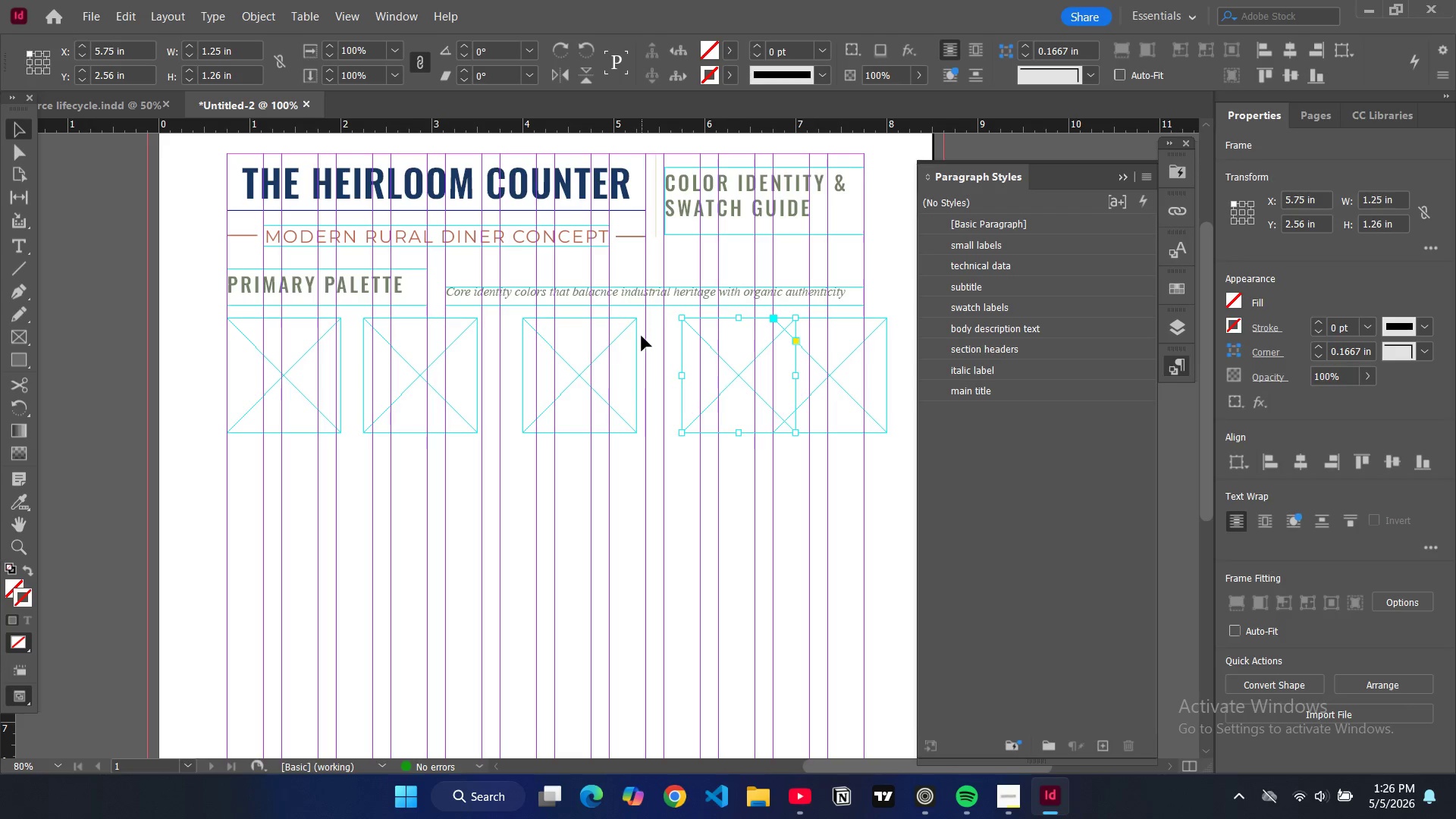 
double_click([560, 435])
 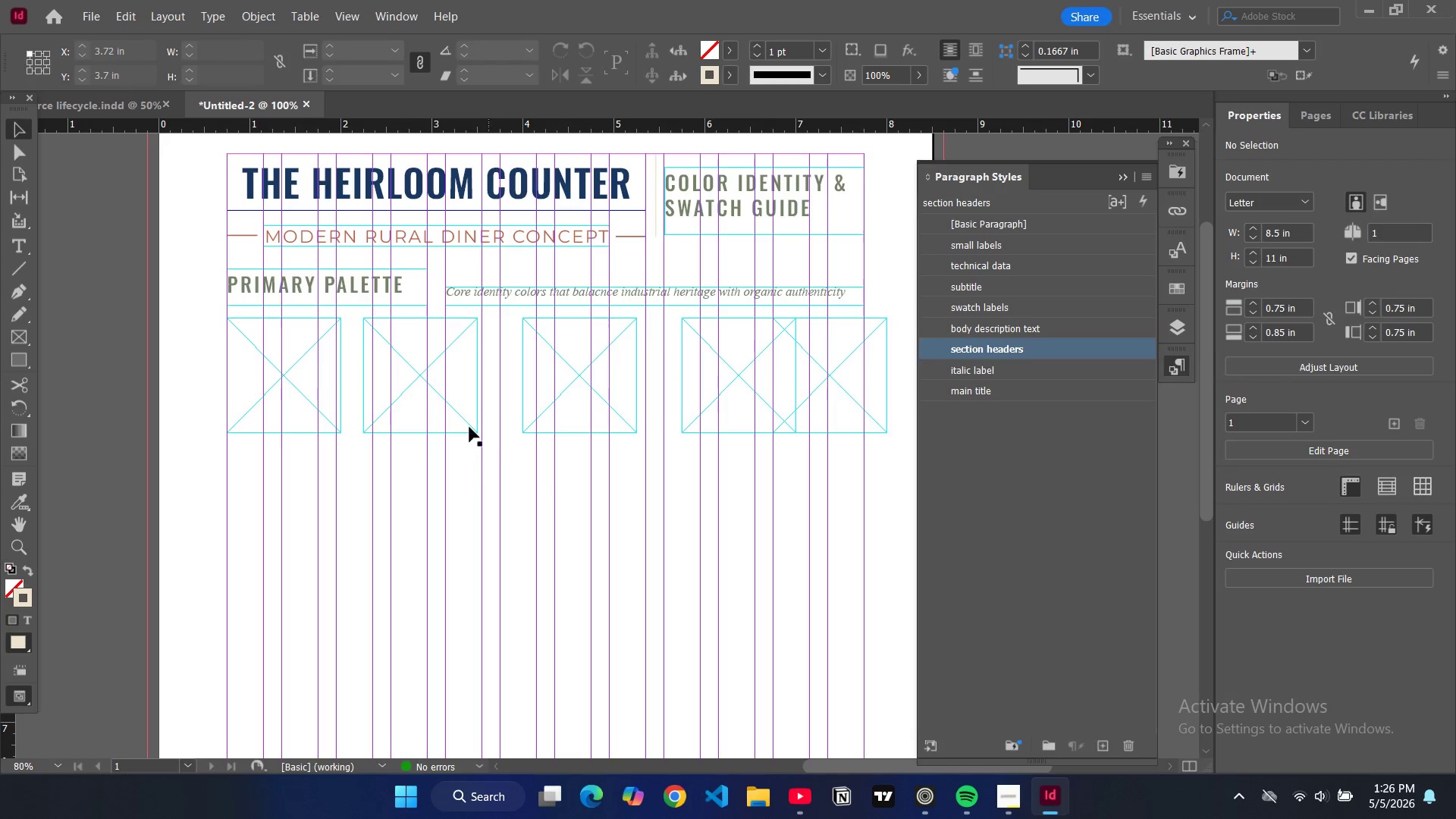 
left_click([466, 430])
 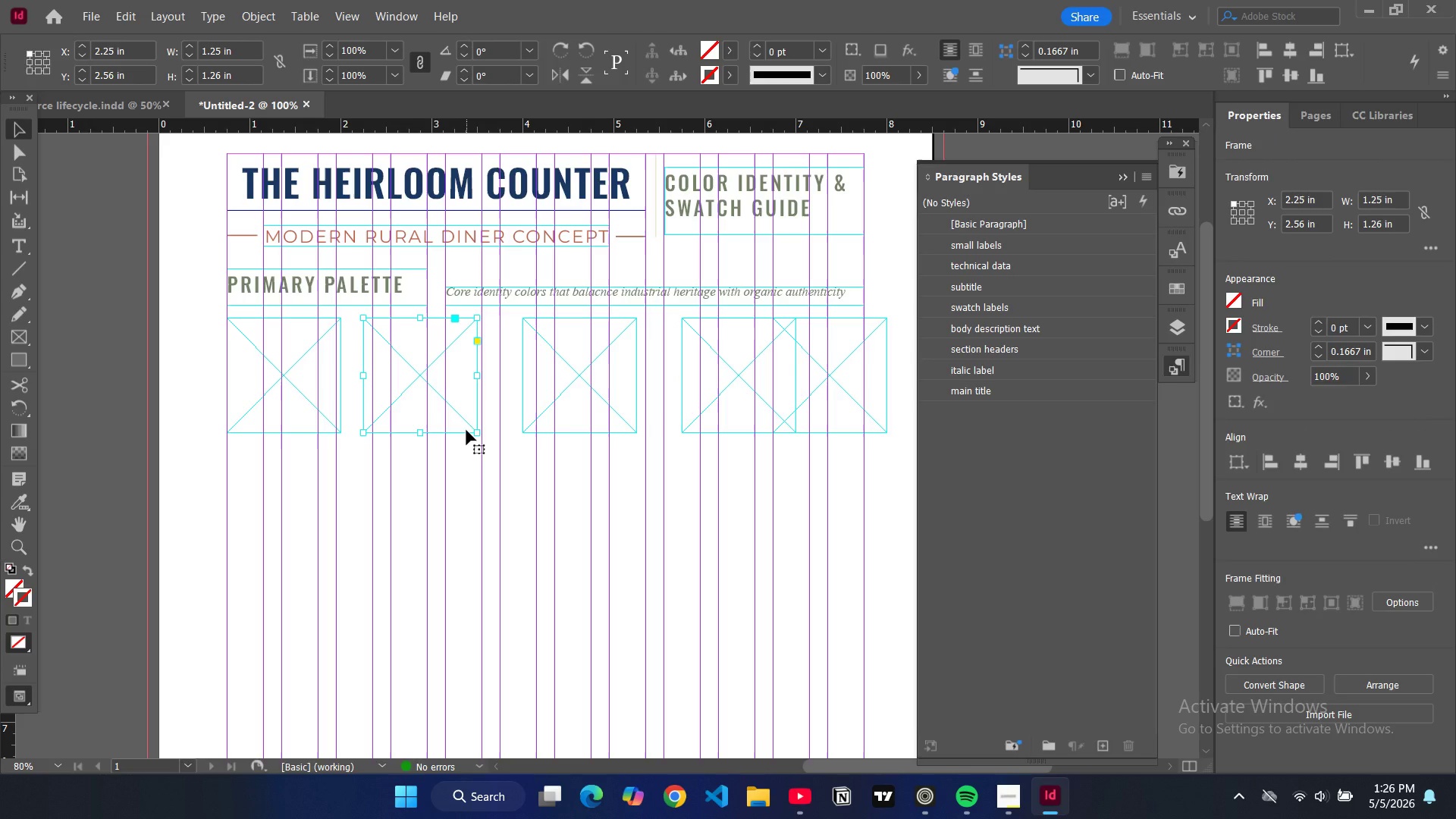 
wait(8.55)
 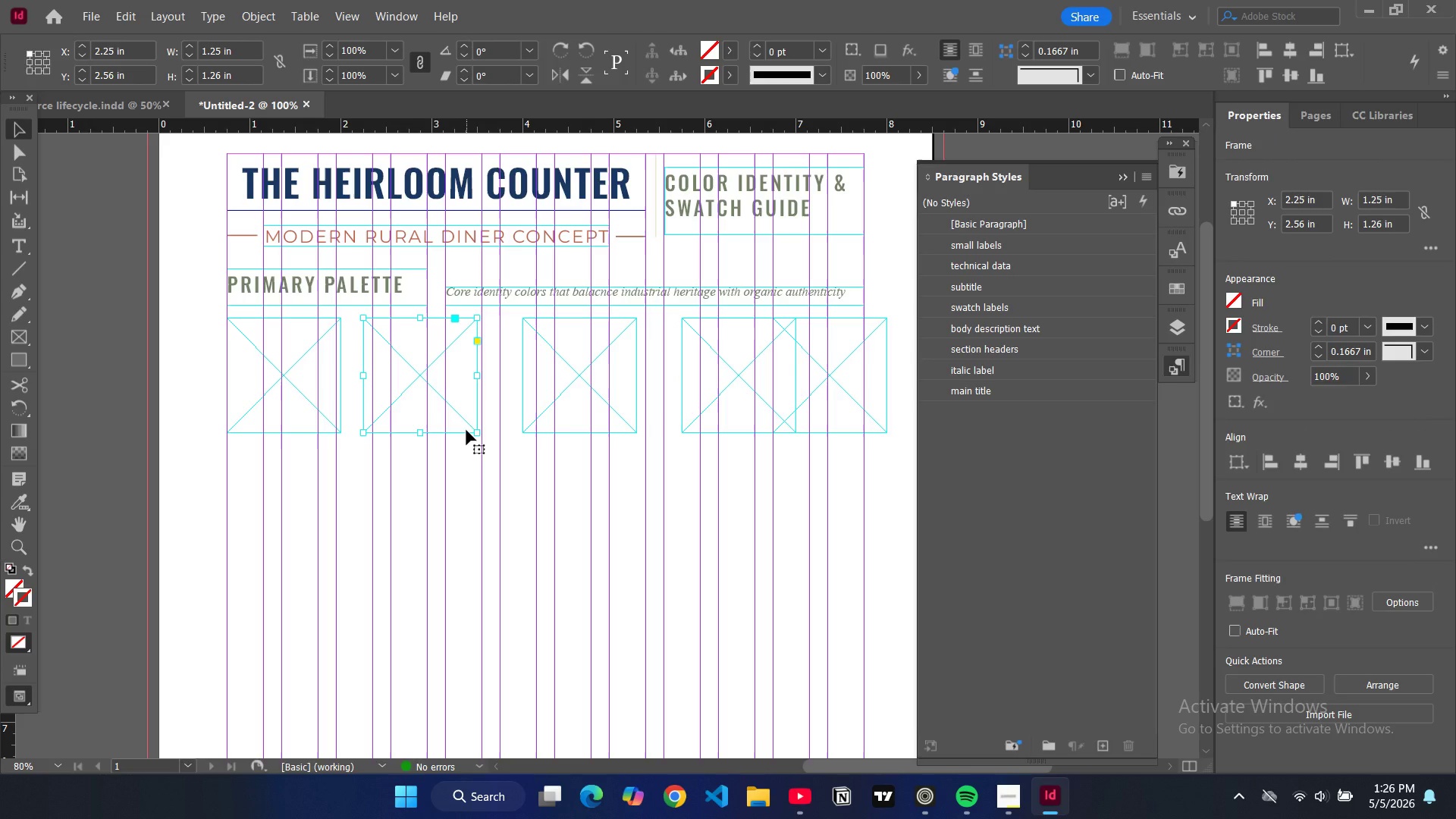 
left_click([557, 429])
 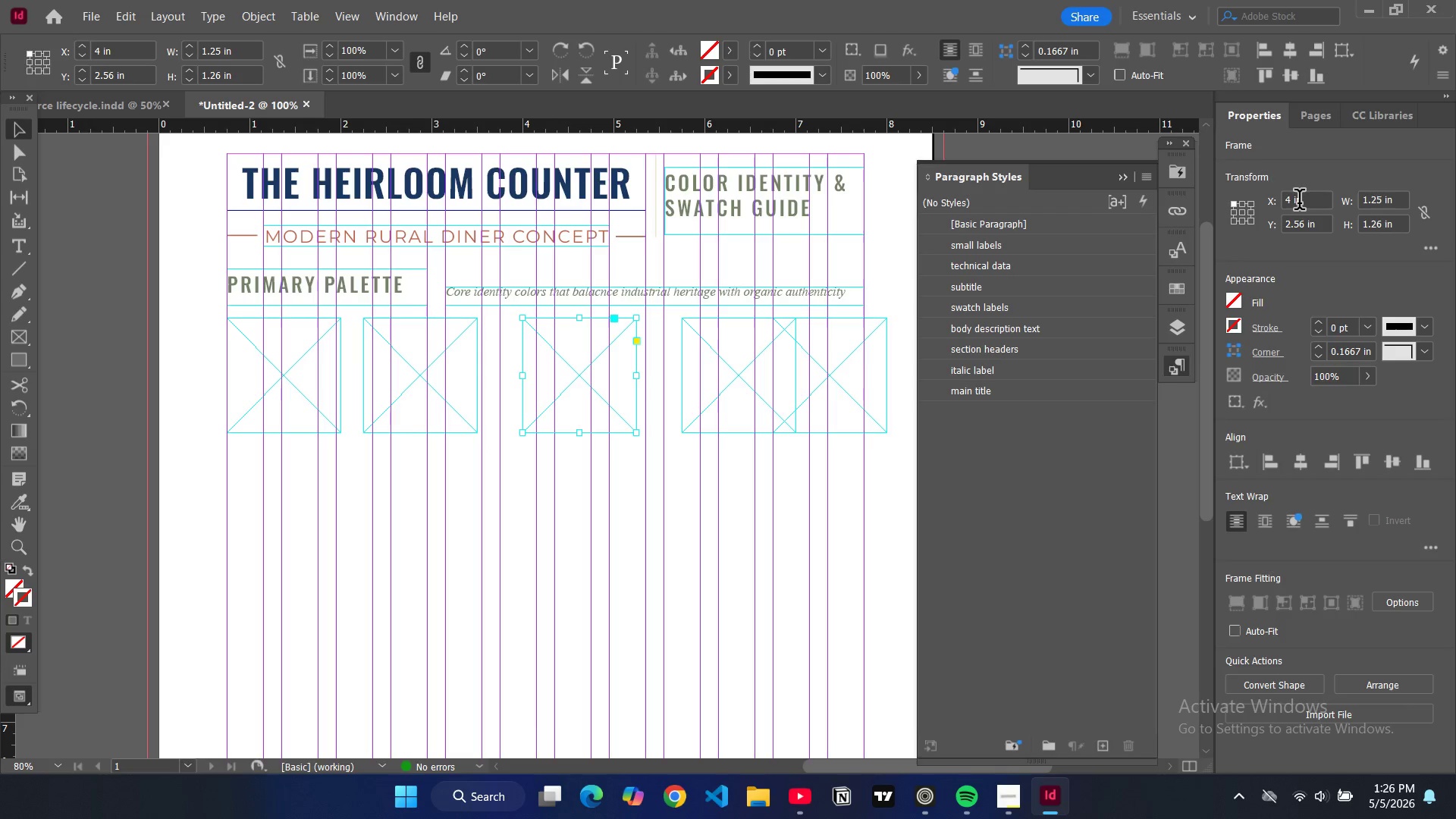 
double_click([1294, 206])
 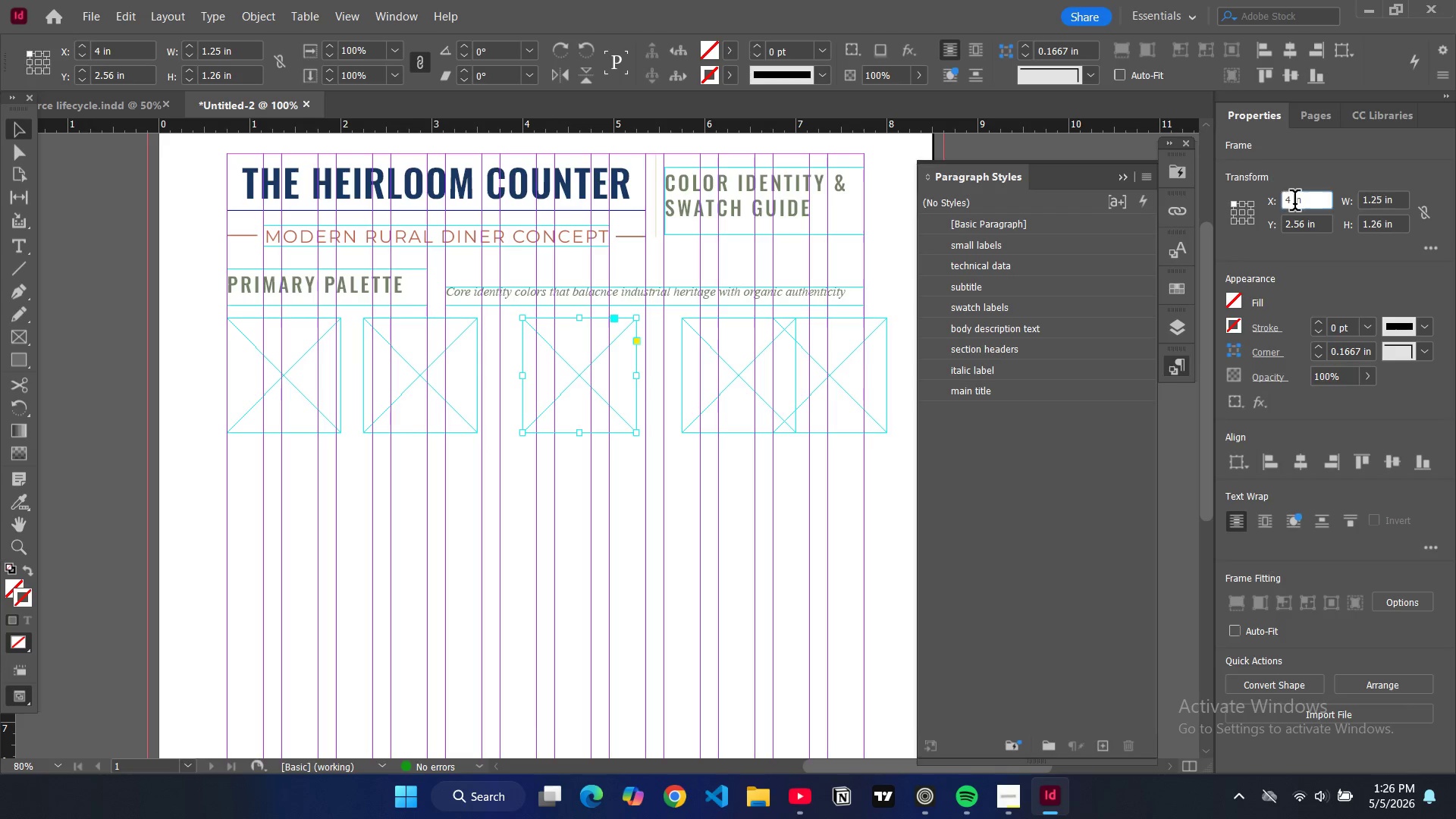 
triple_click([1294, 203])
 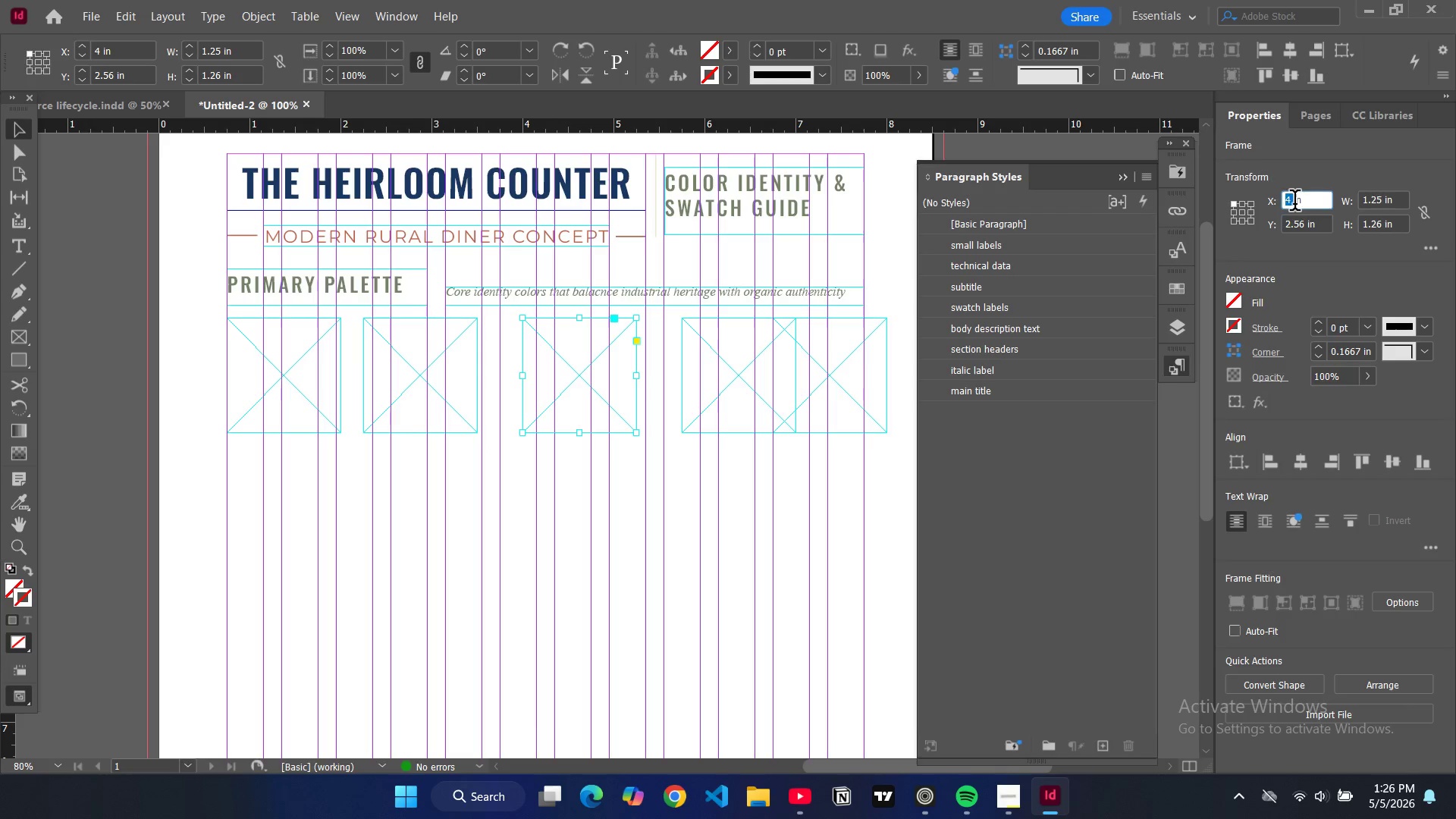 
triple_click([1294, 203])
 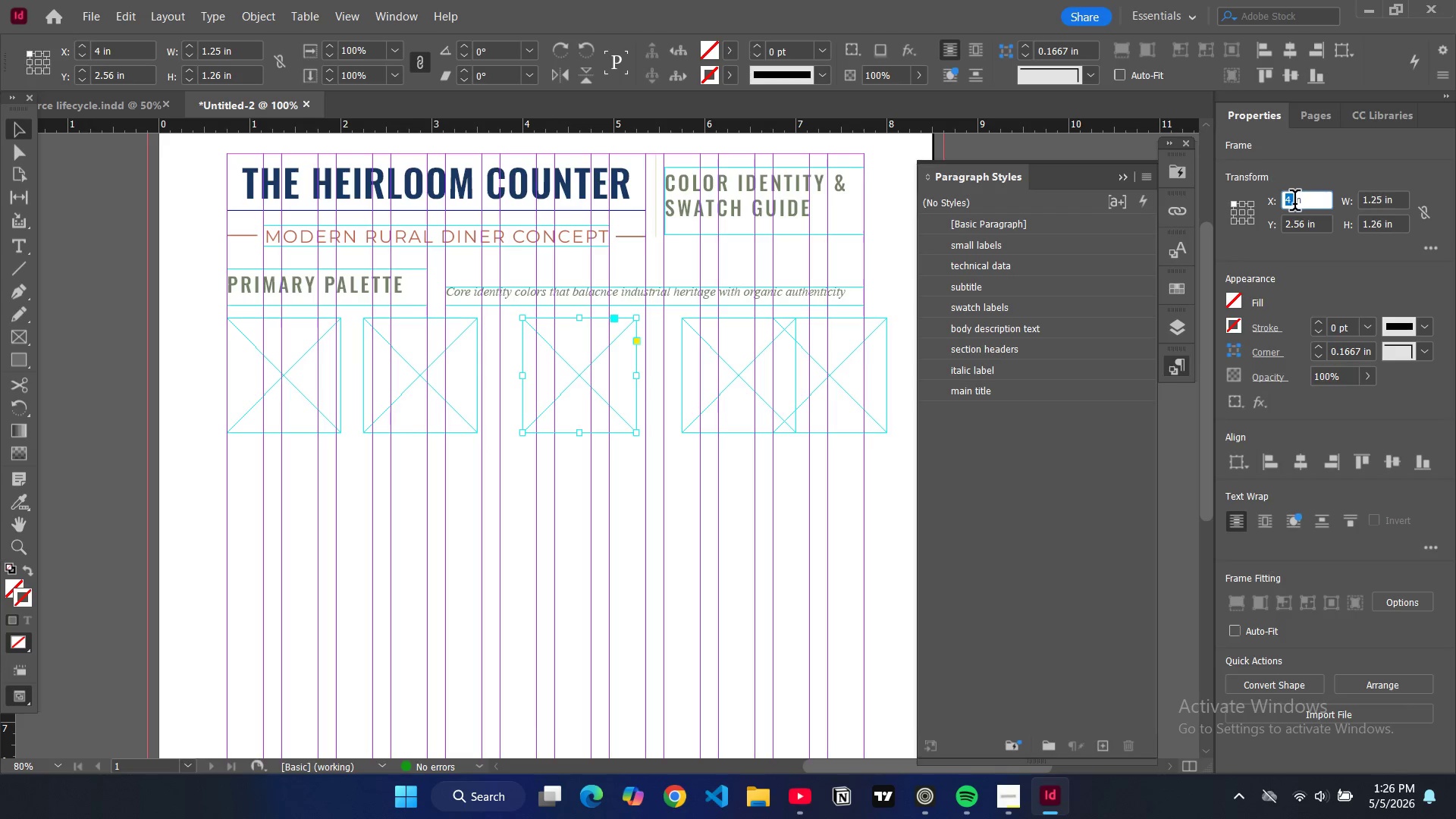 
type(3.75)
 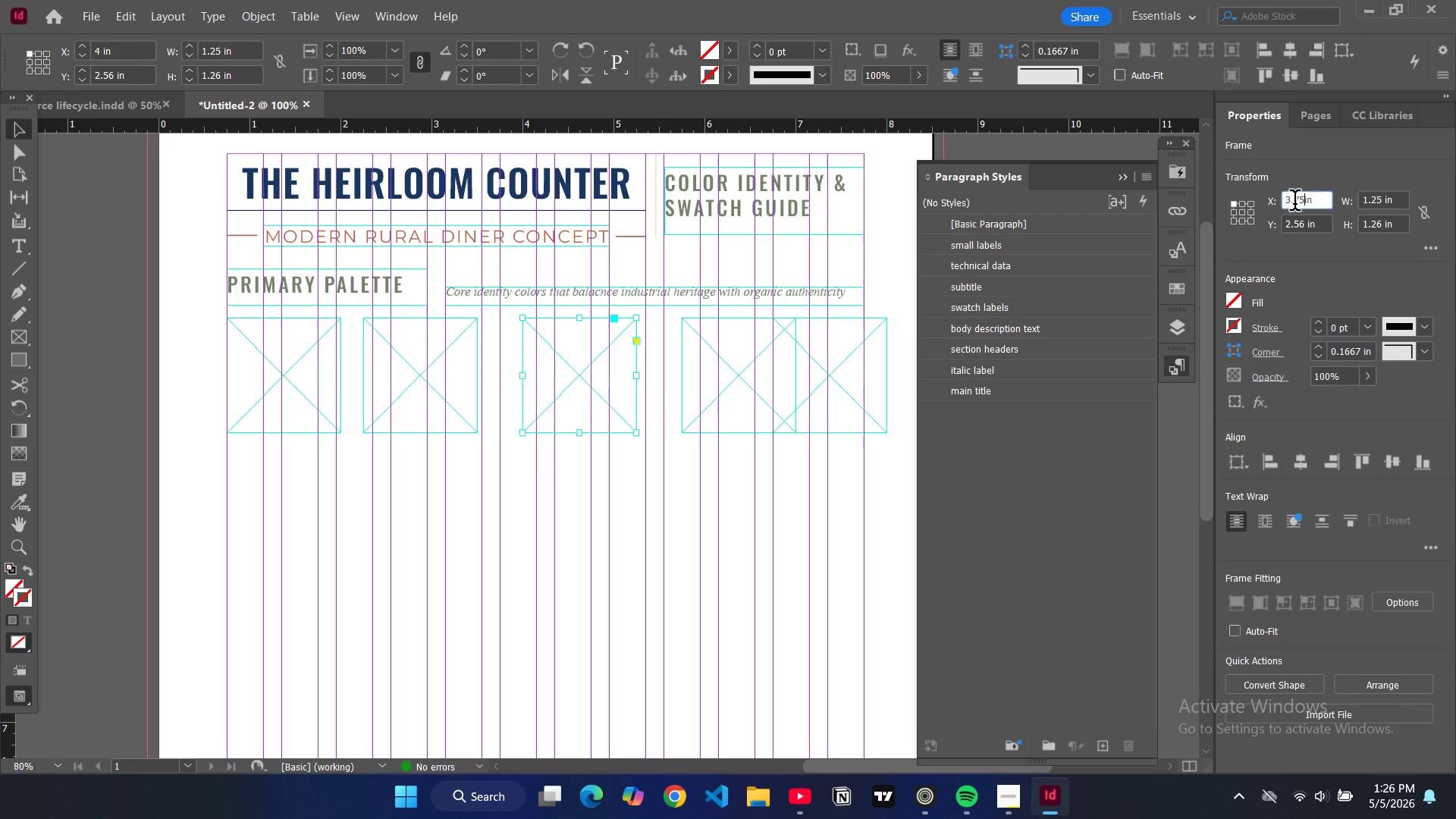 
key(Enter)
 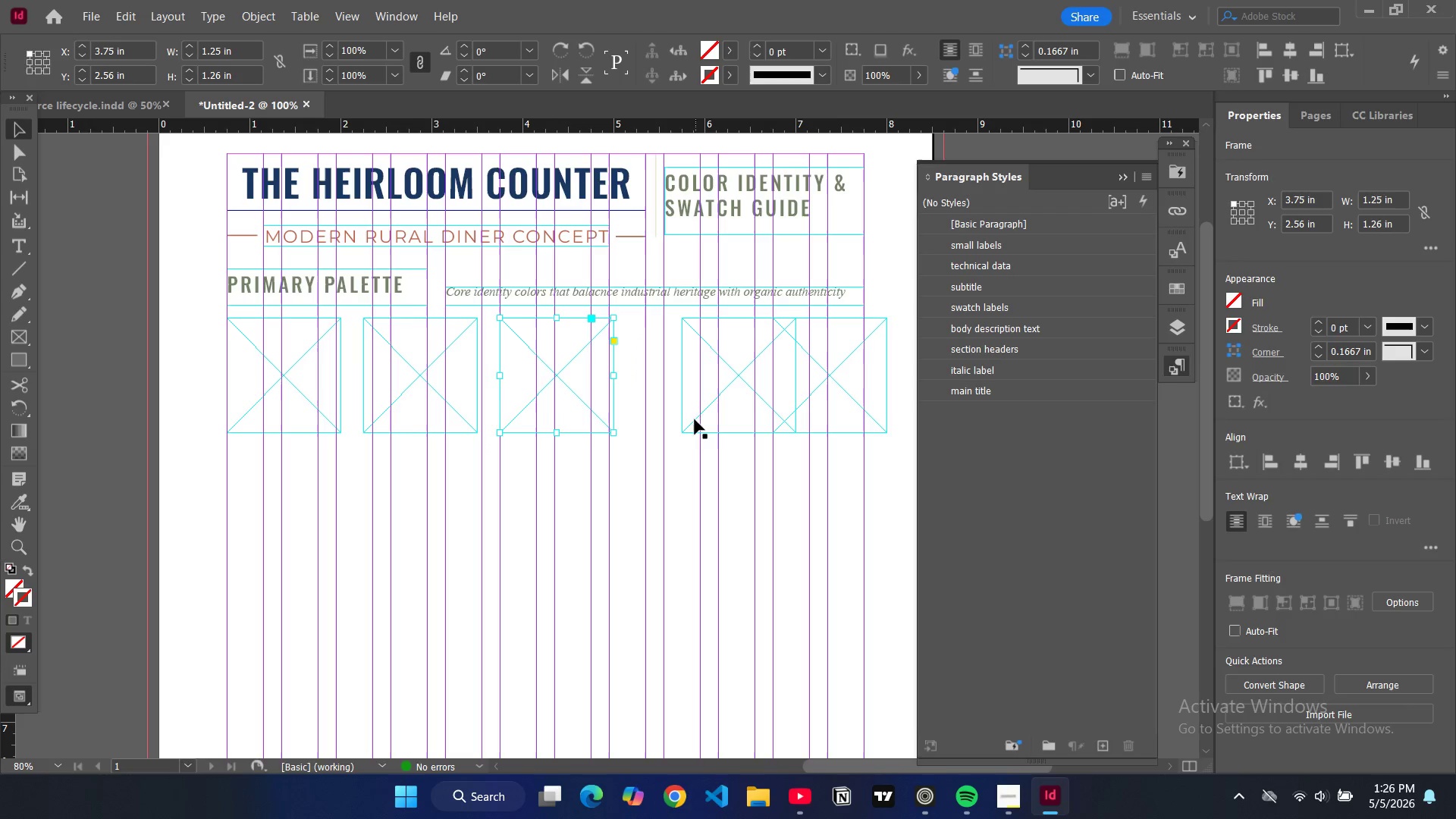 
left_click([713, 431])
 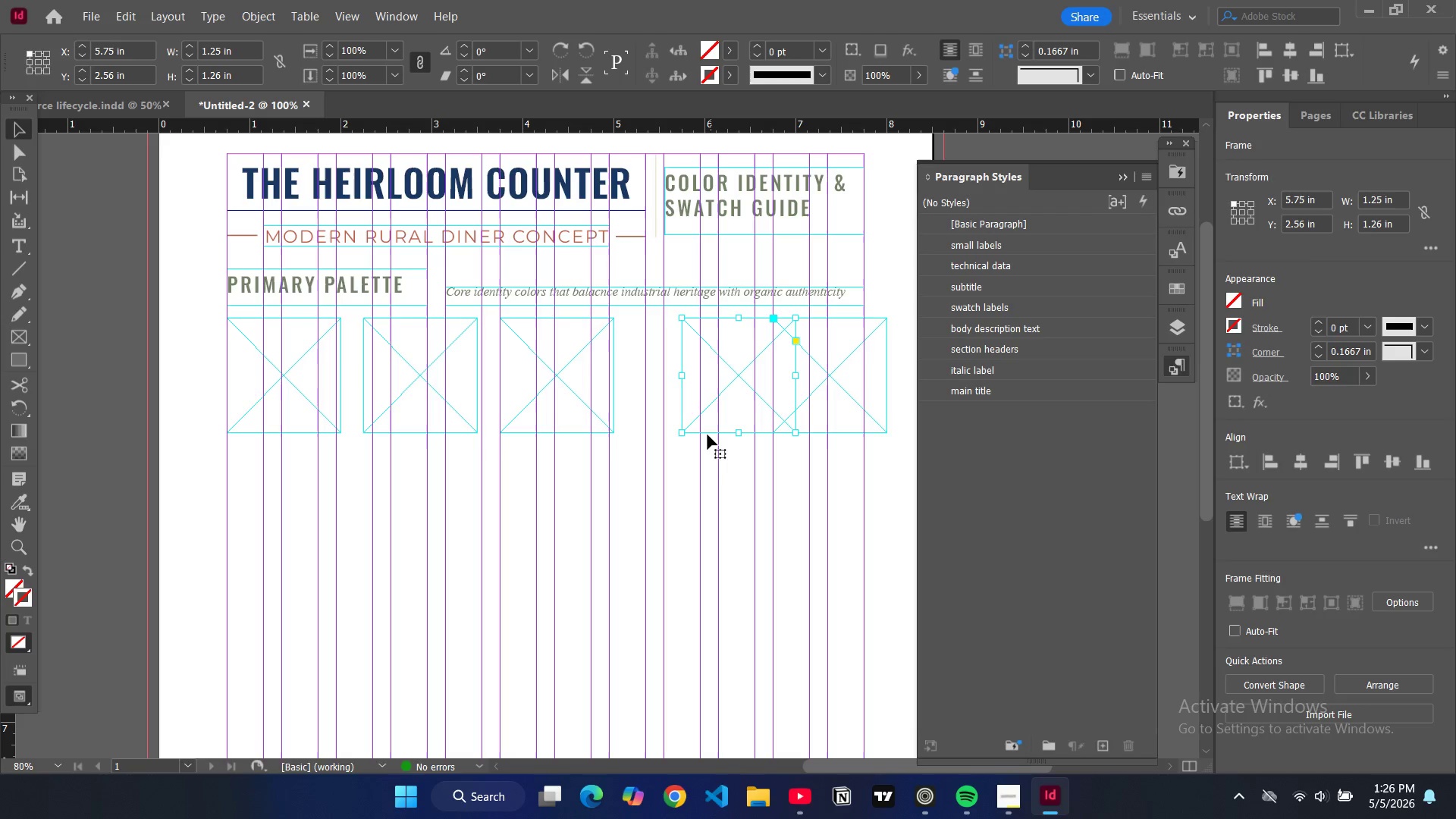 
left_click([578, 435])
 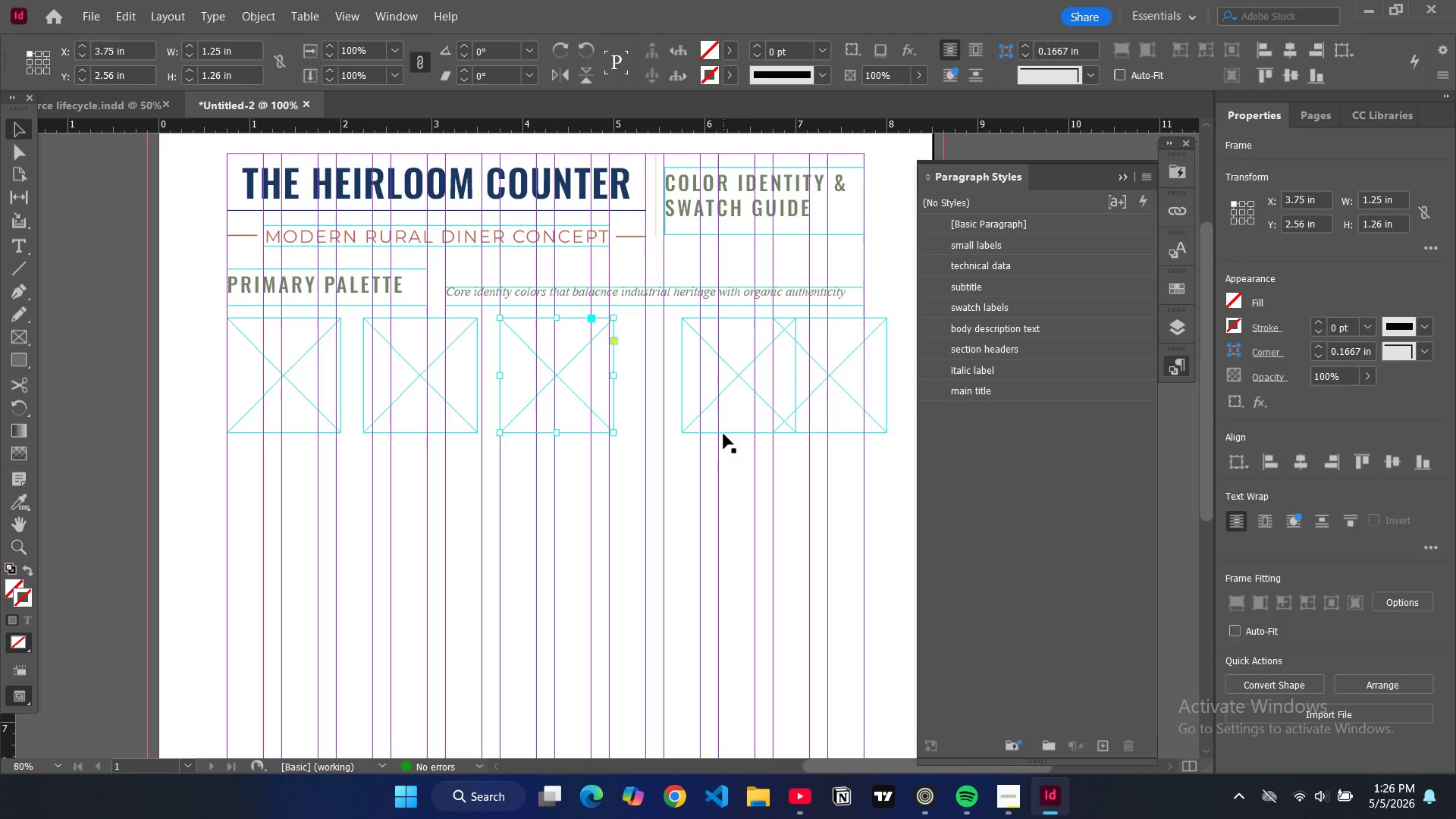 
left_click([723, 434])
 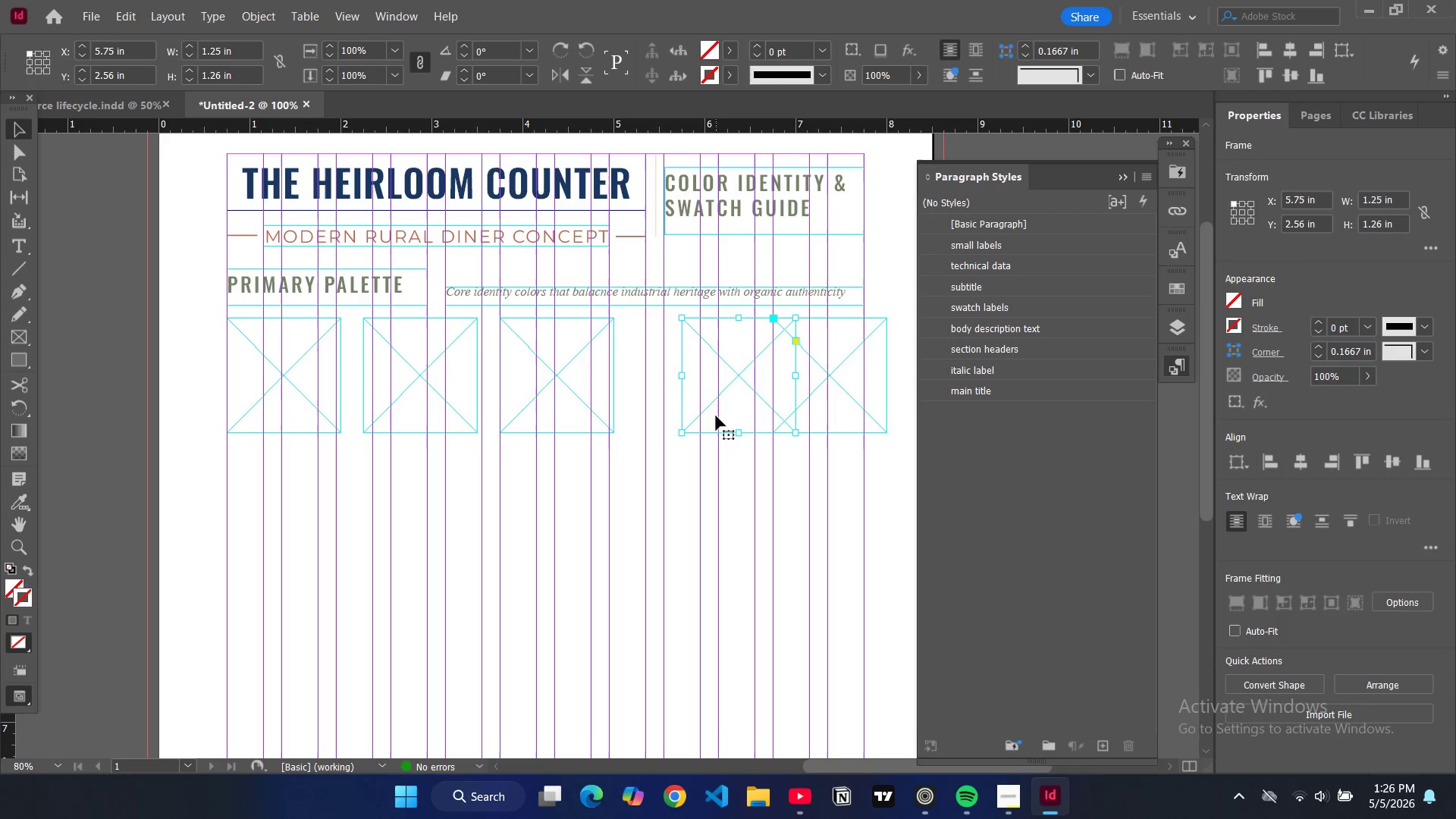 
wait(5.72)
 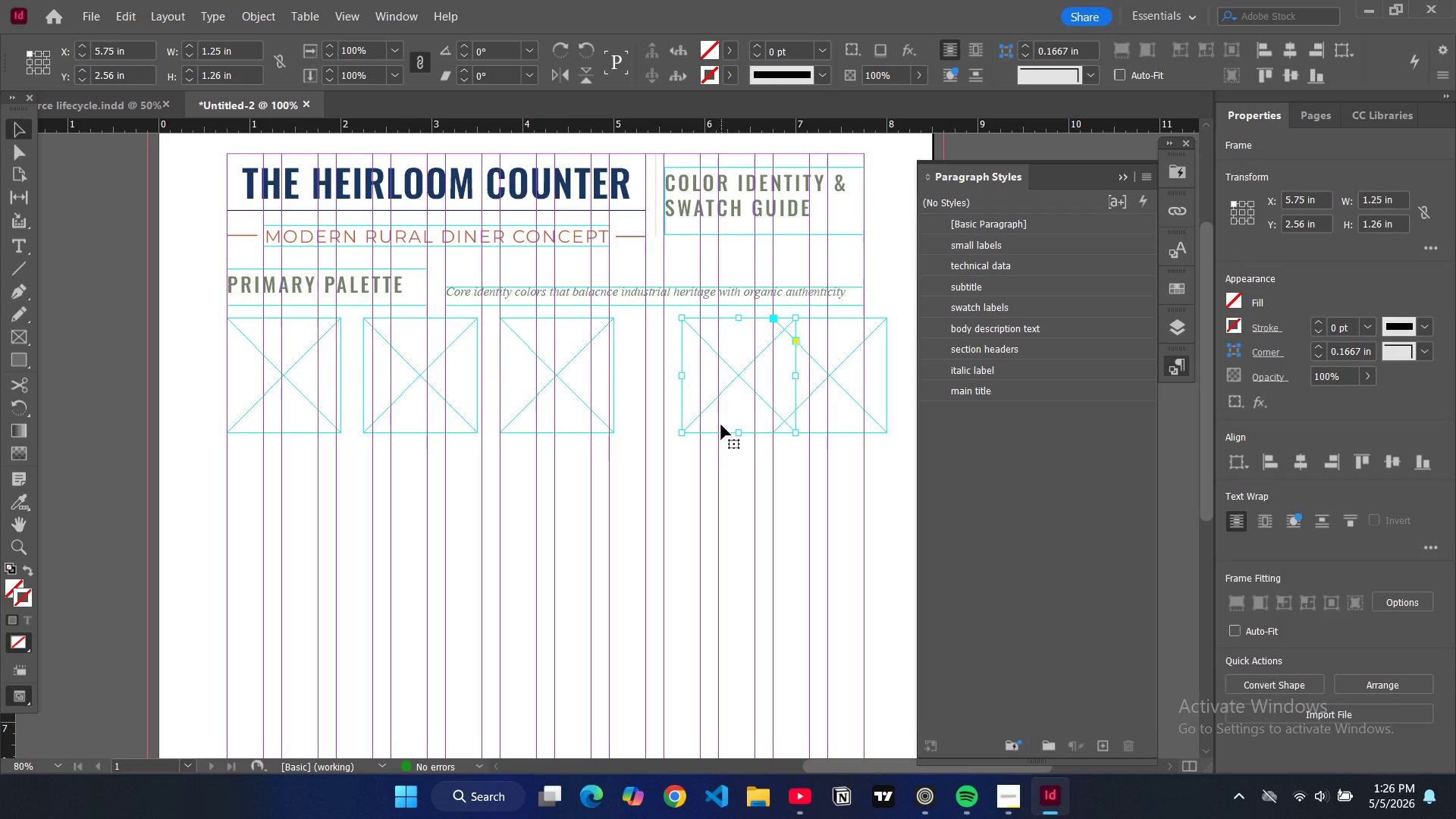 
double_click([1304, 199])
 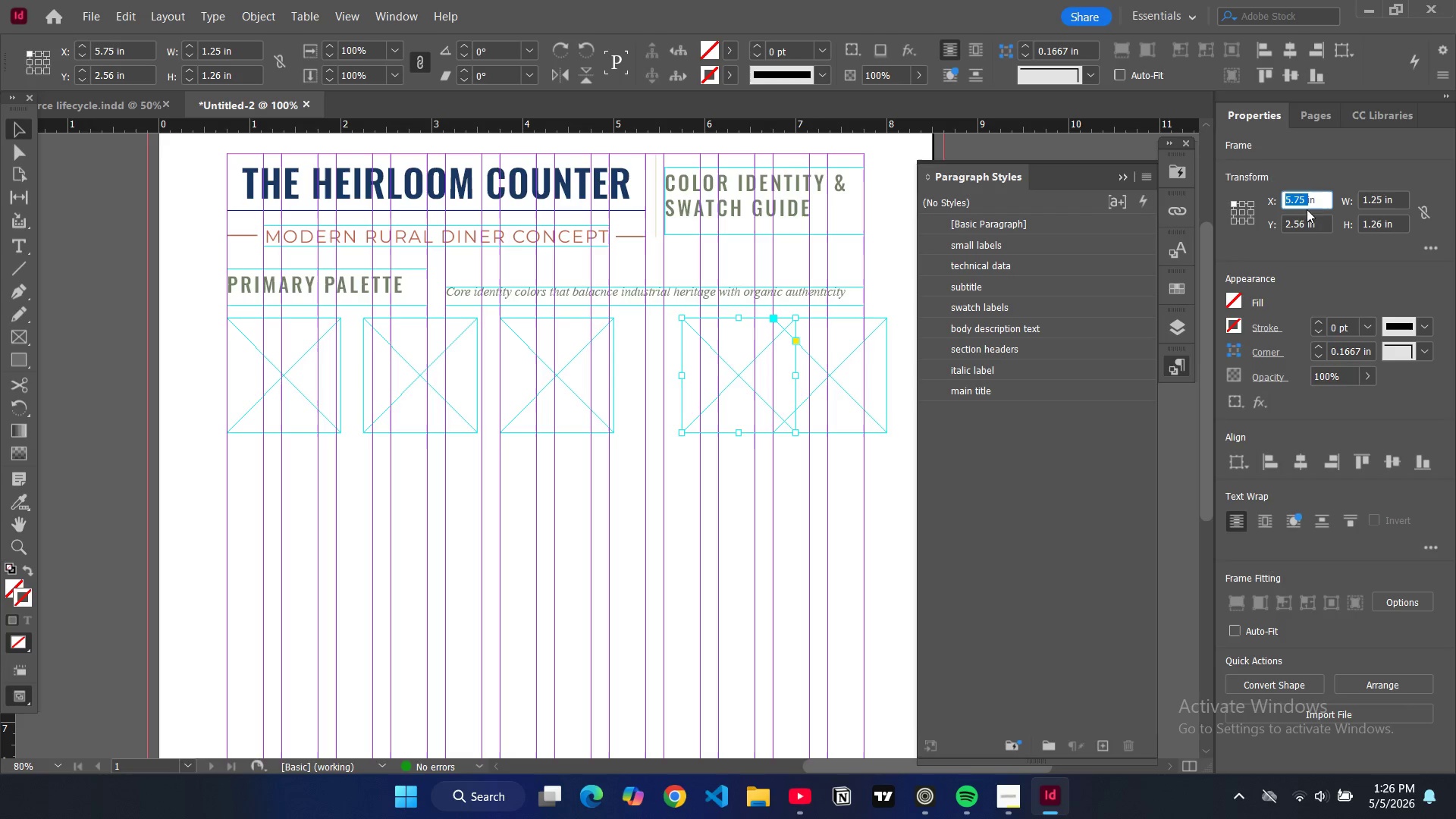 
type(5.25)
 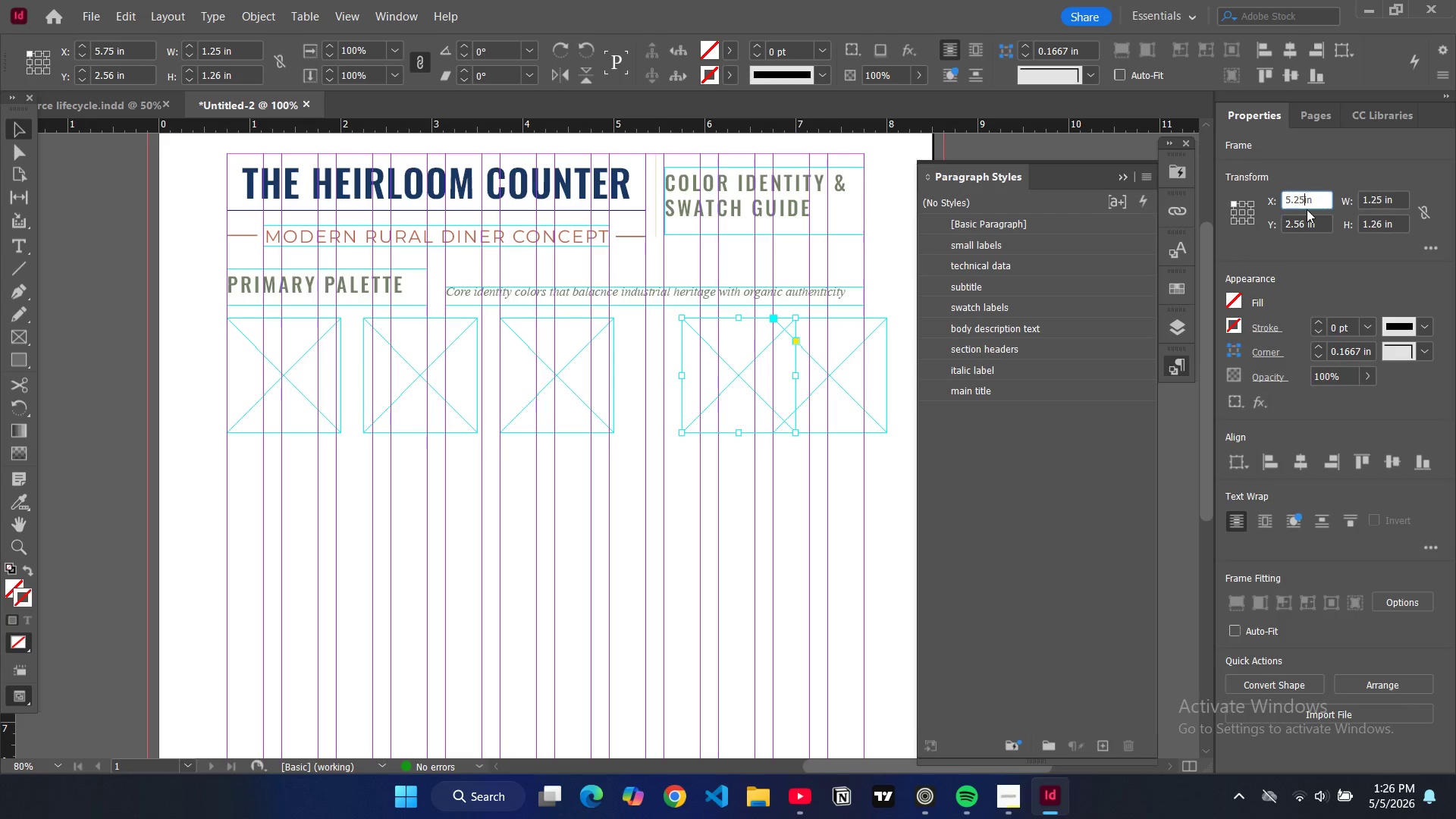 
key(Enter)
 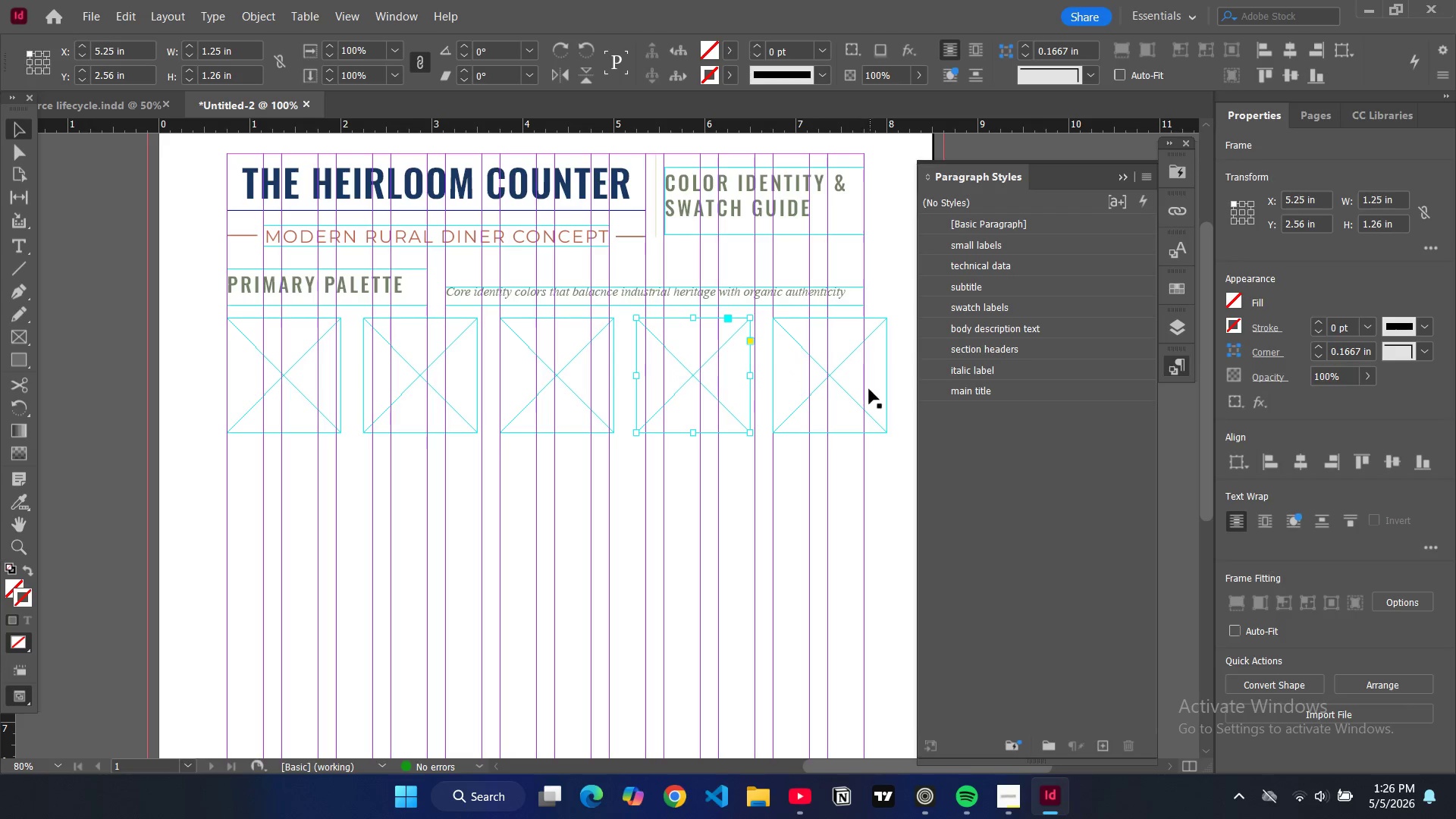 
left_click([871, 397])
 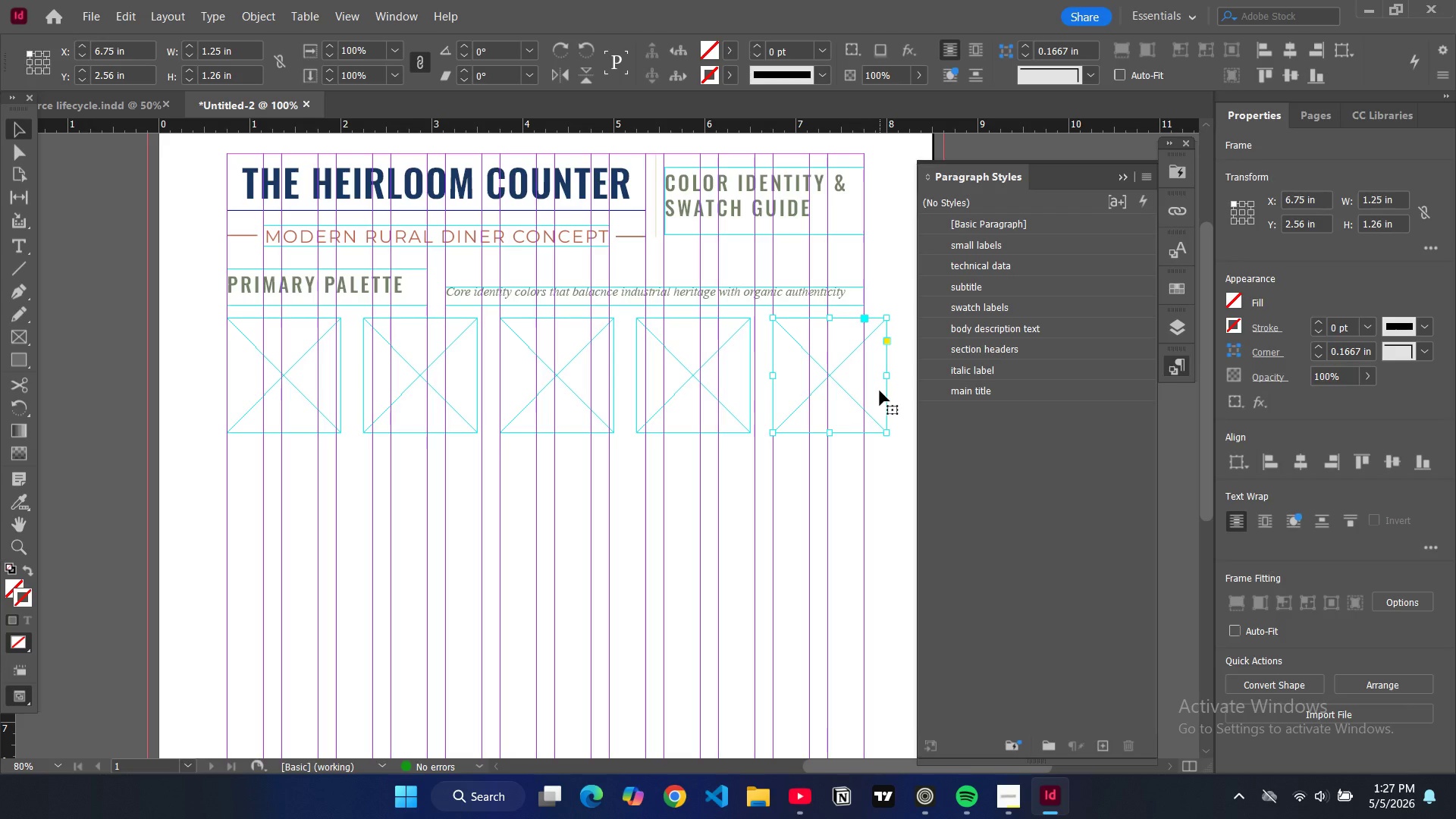 
wait(15.05)
 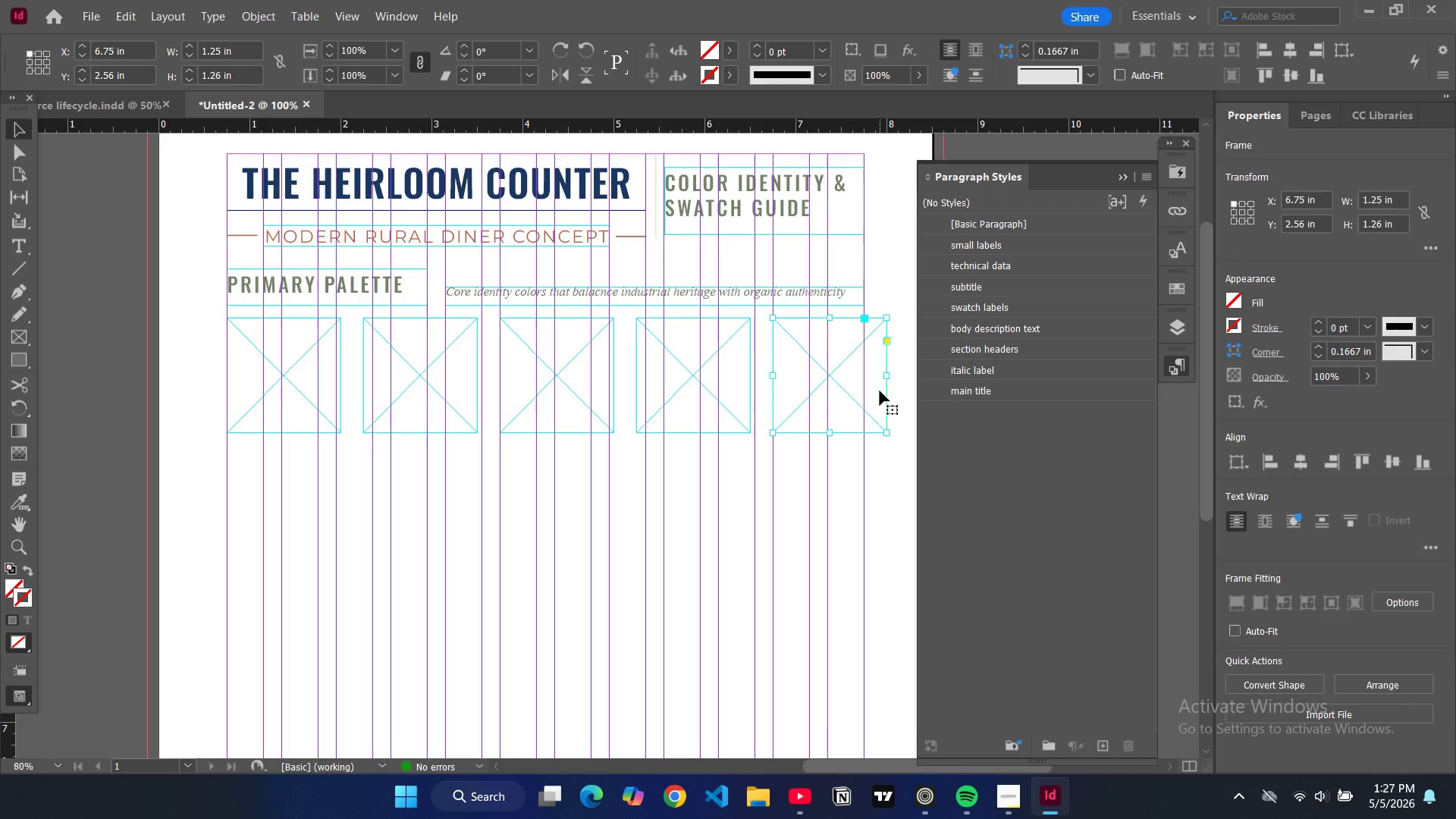 
left_click([75, 285])
 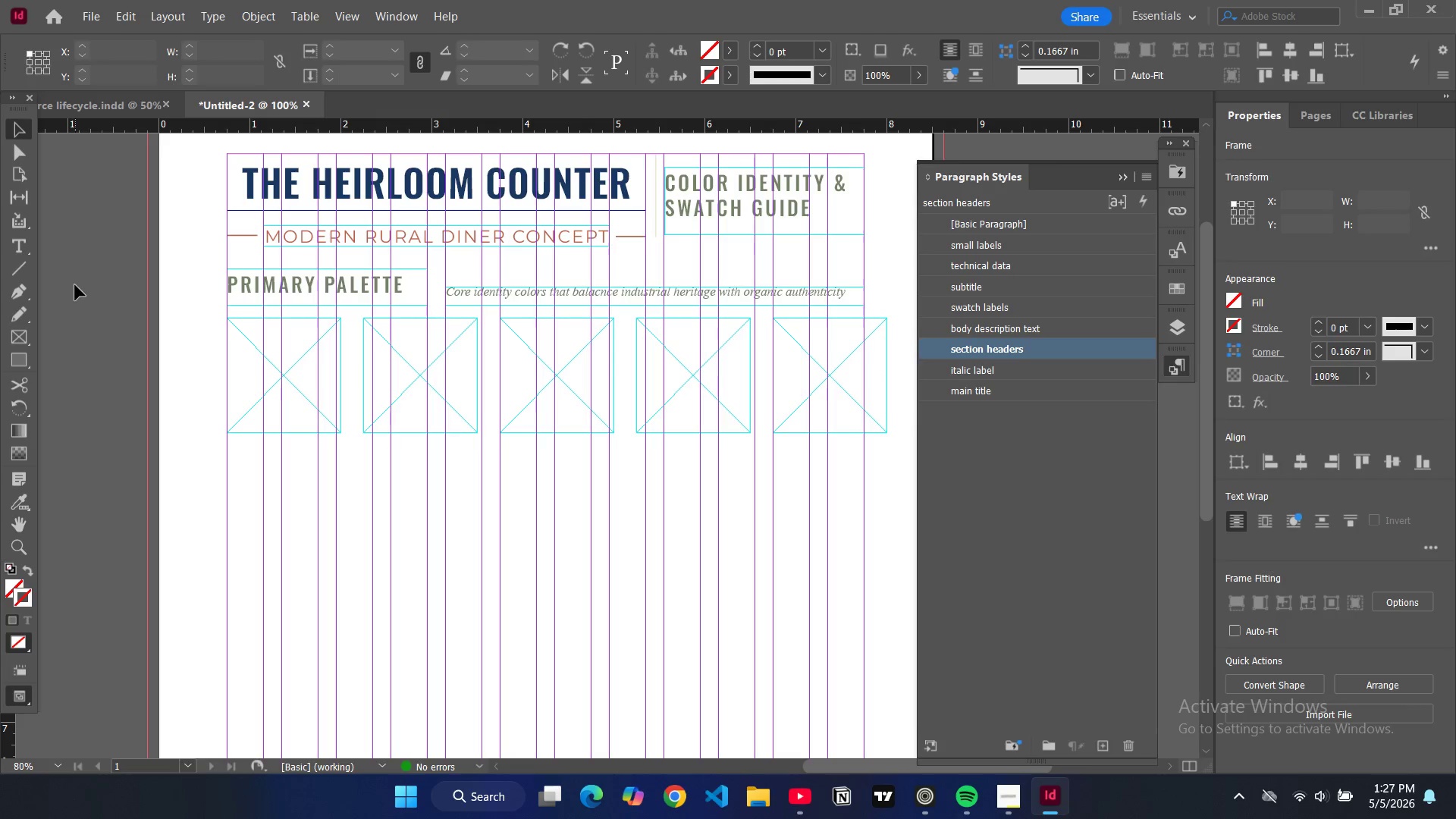 
type(ww)
 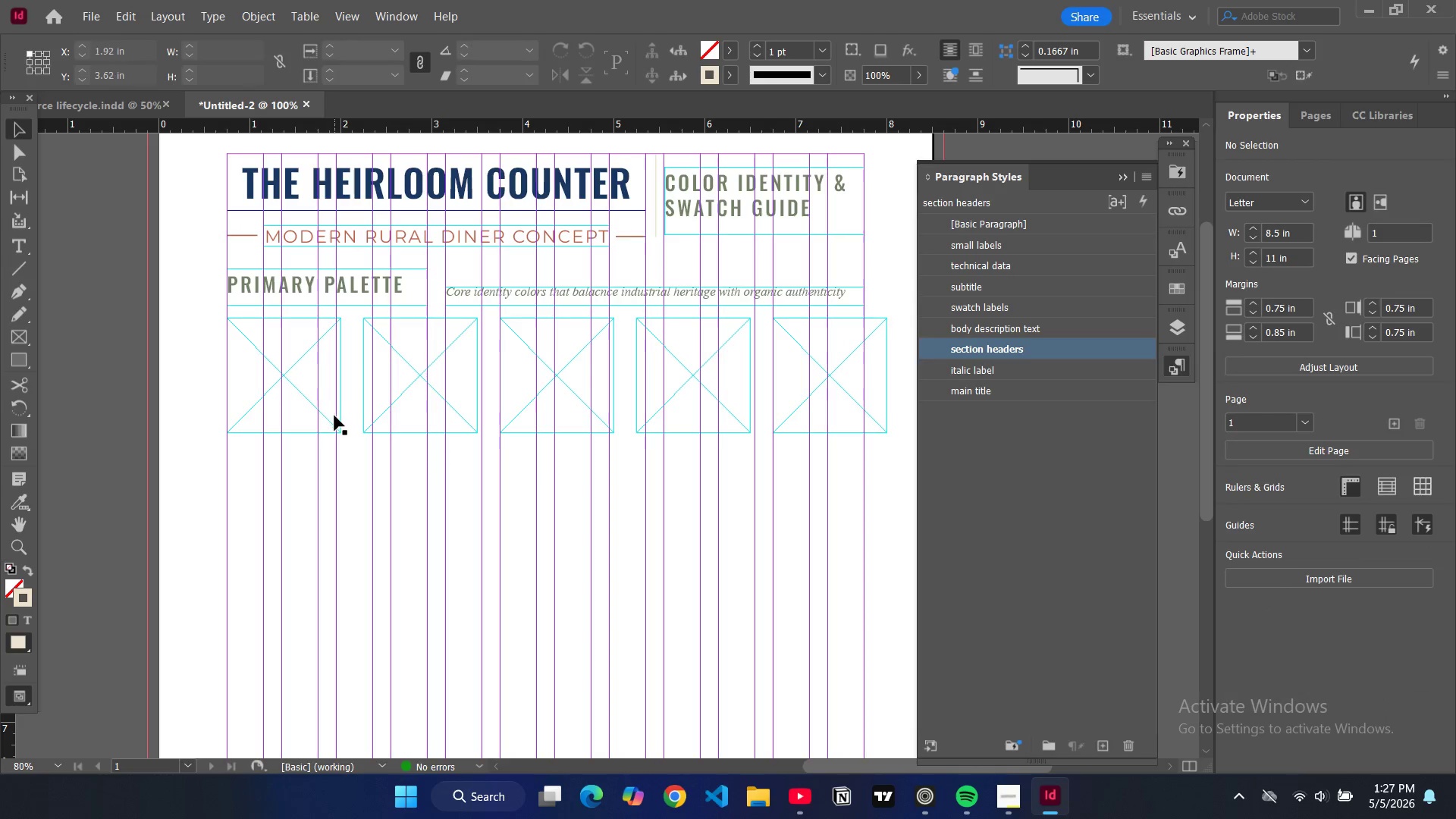 
left_click([339, 422])
 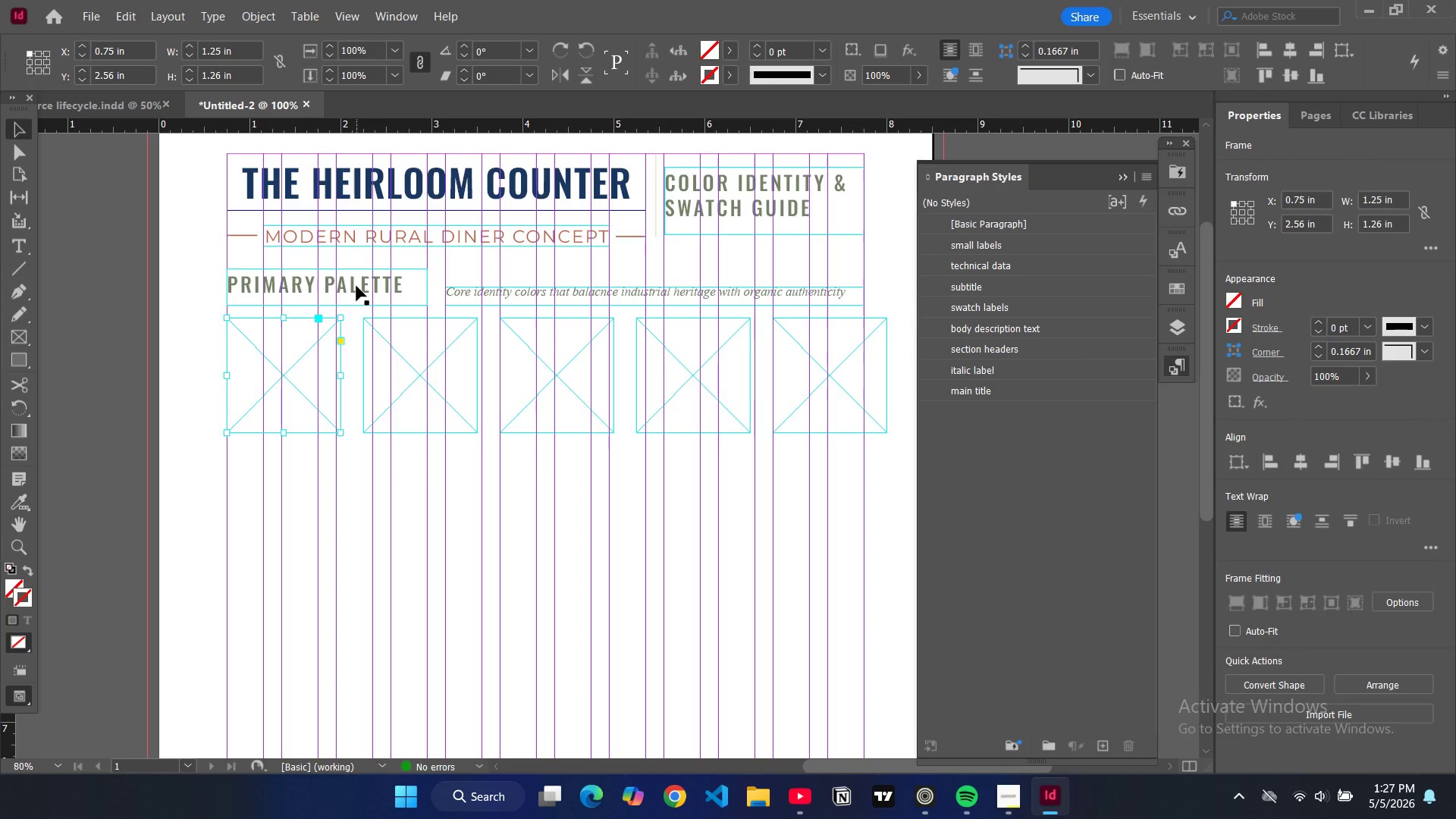 
wait(22.56)
 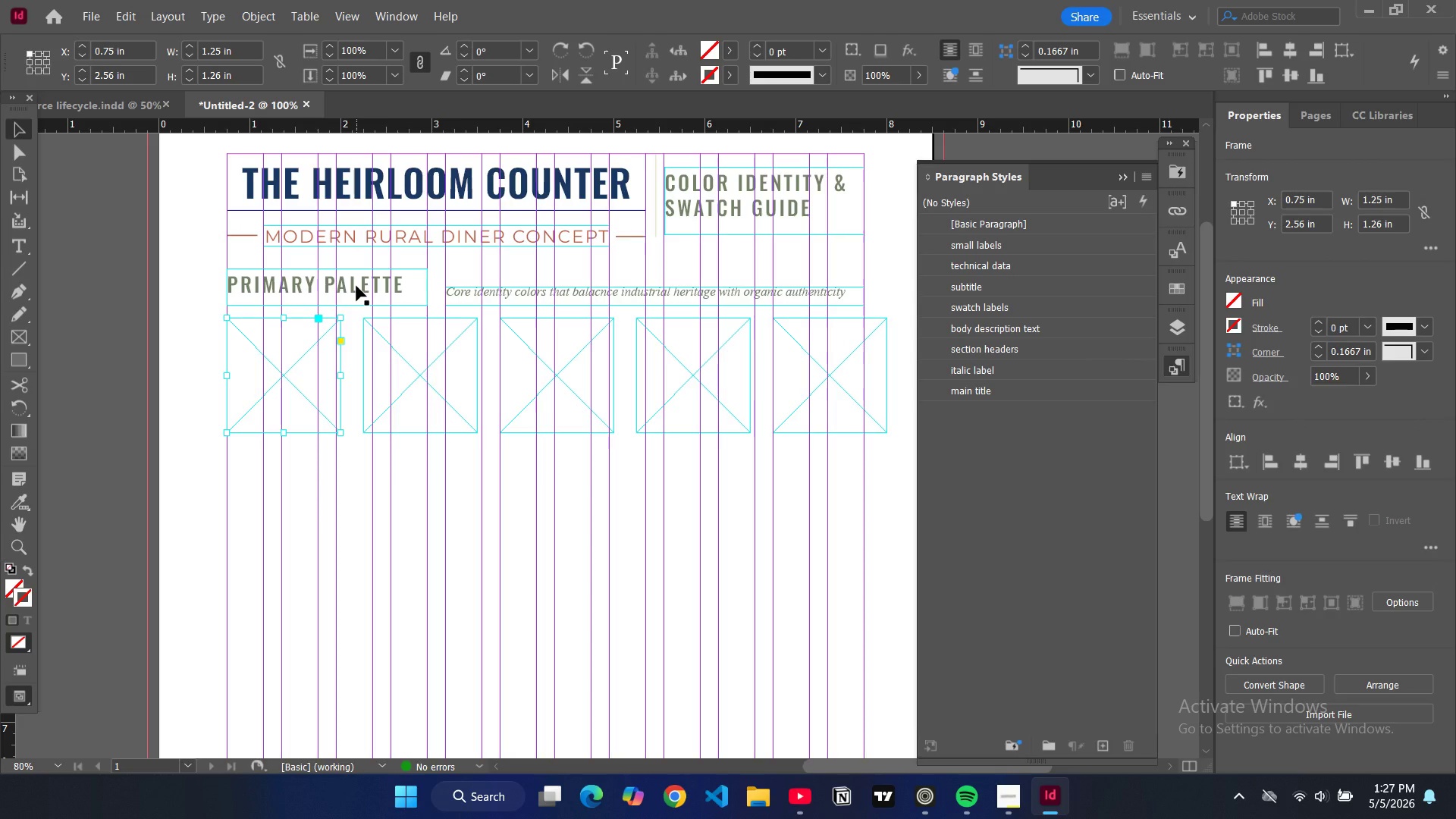 
double_click([1297, 202])
 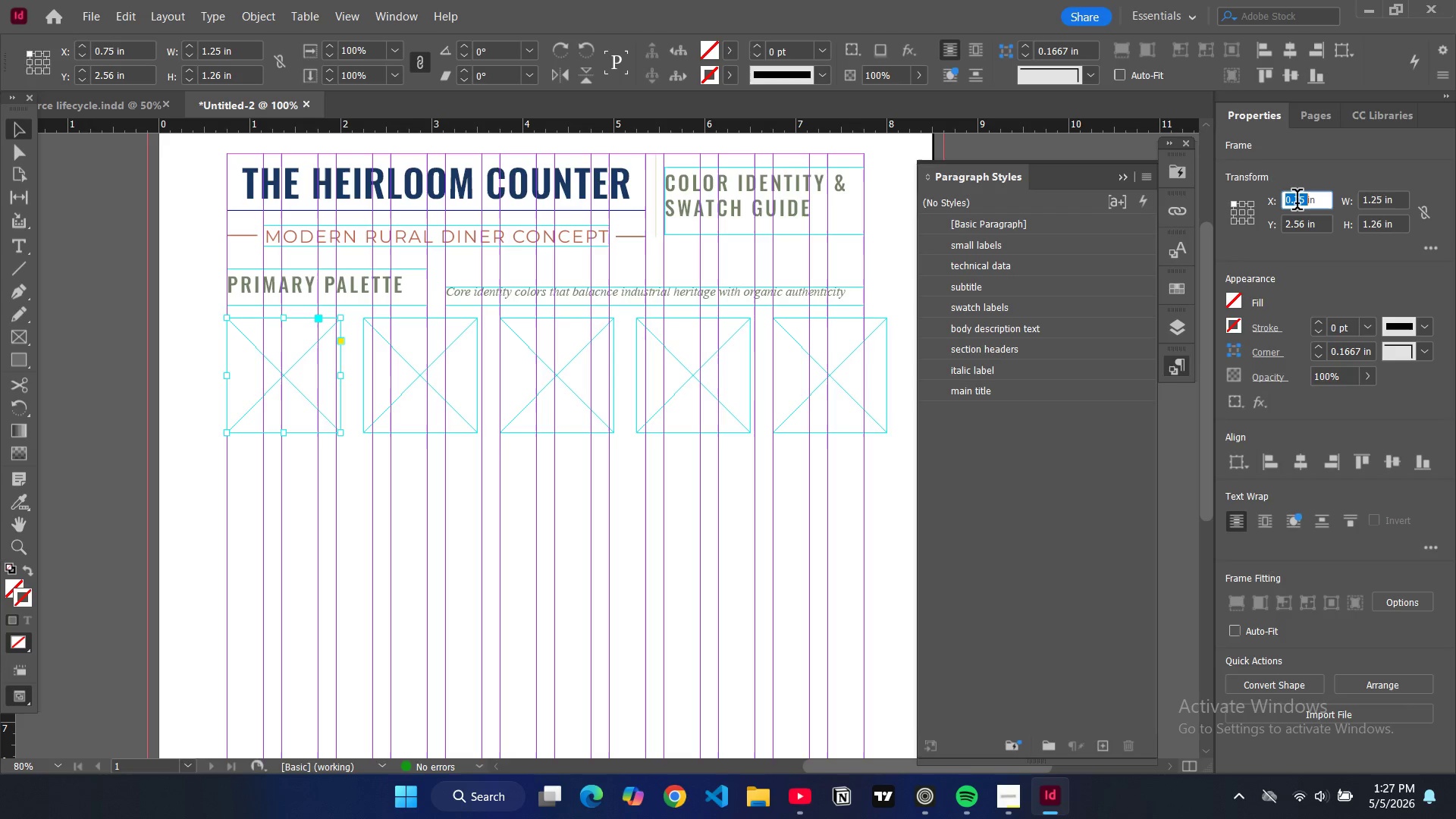 
triple_click([1297, 202])
 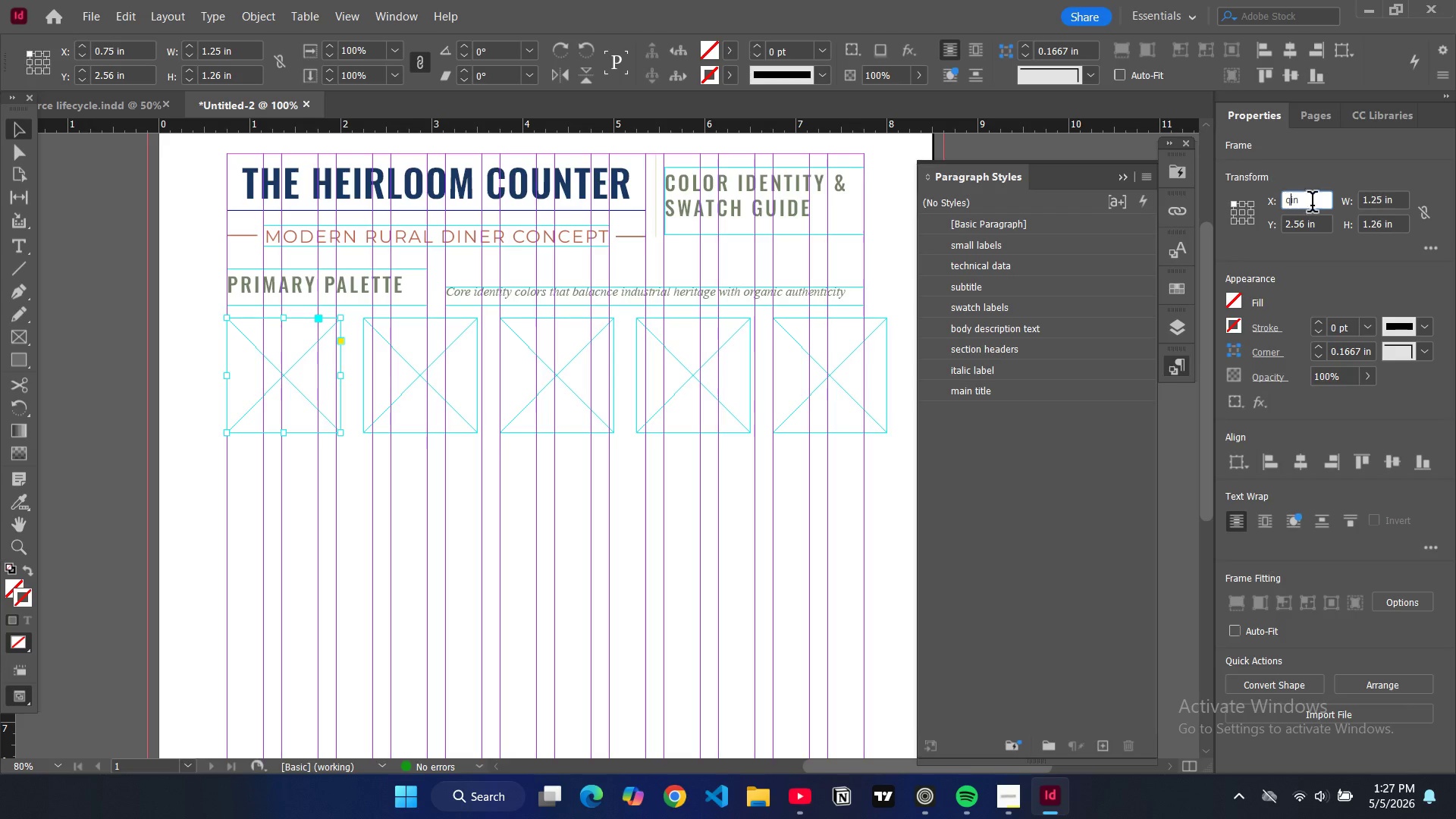 
key(Q)
 